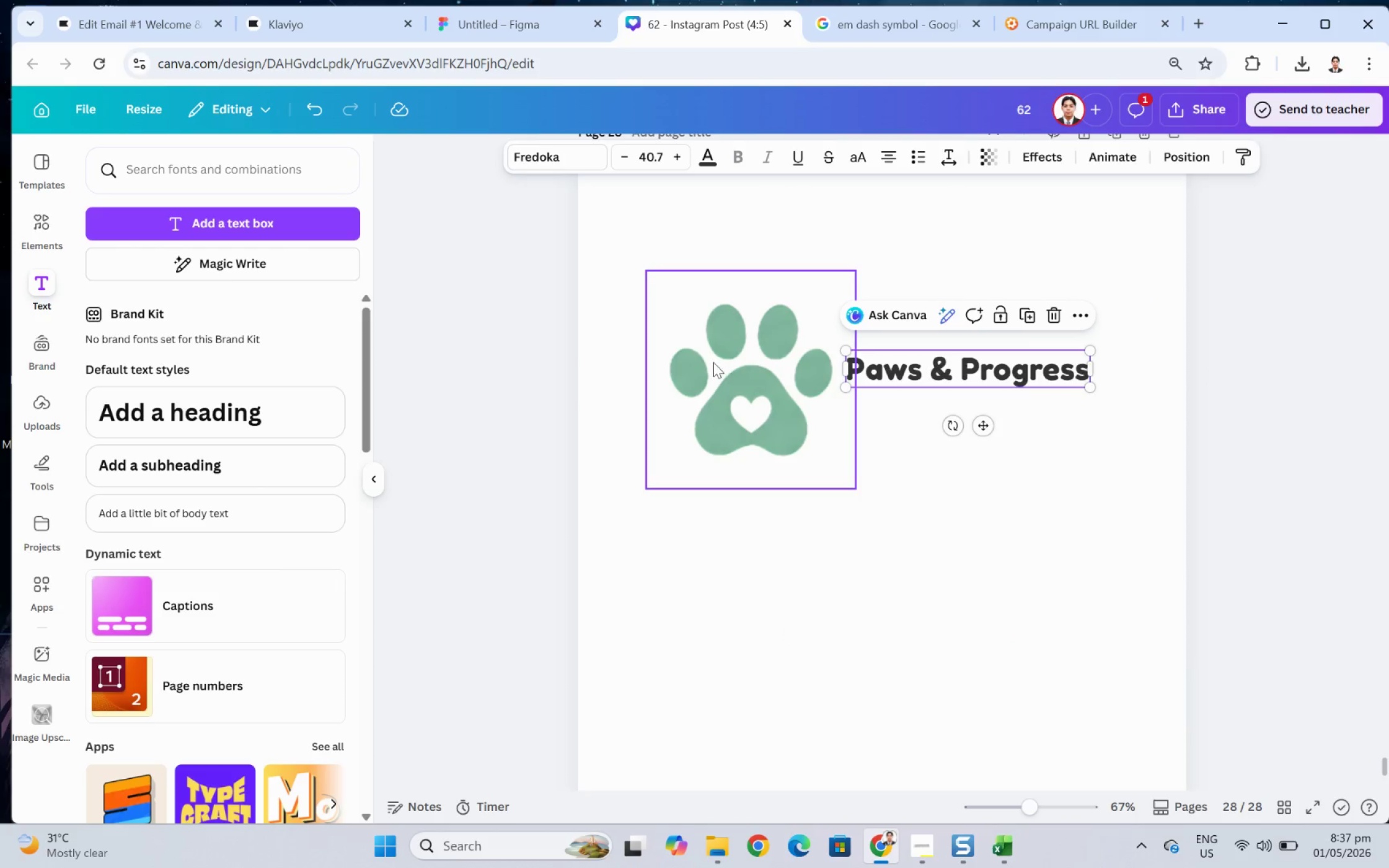 
left_click([725, 398])
 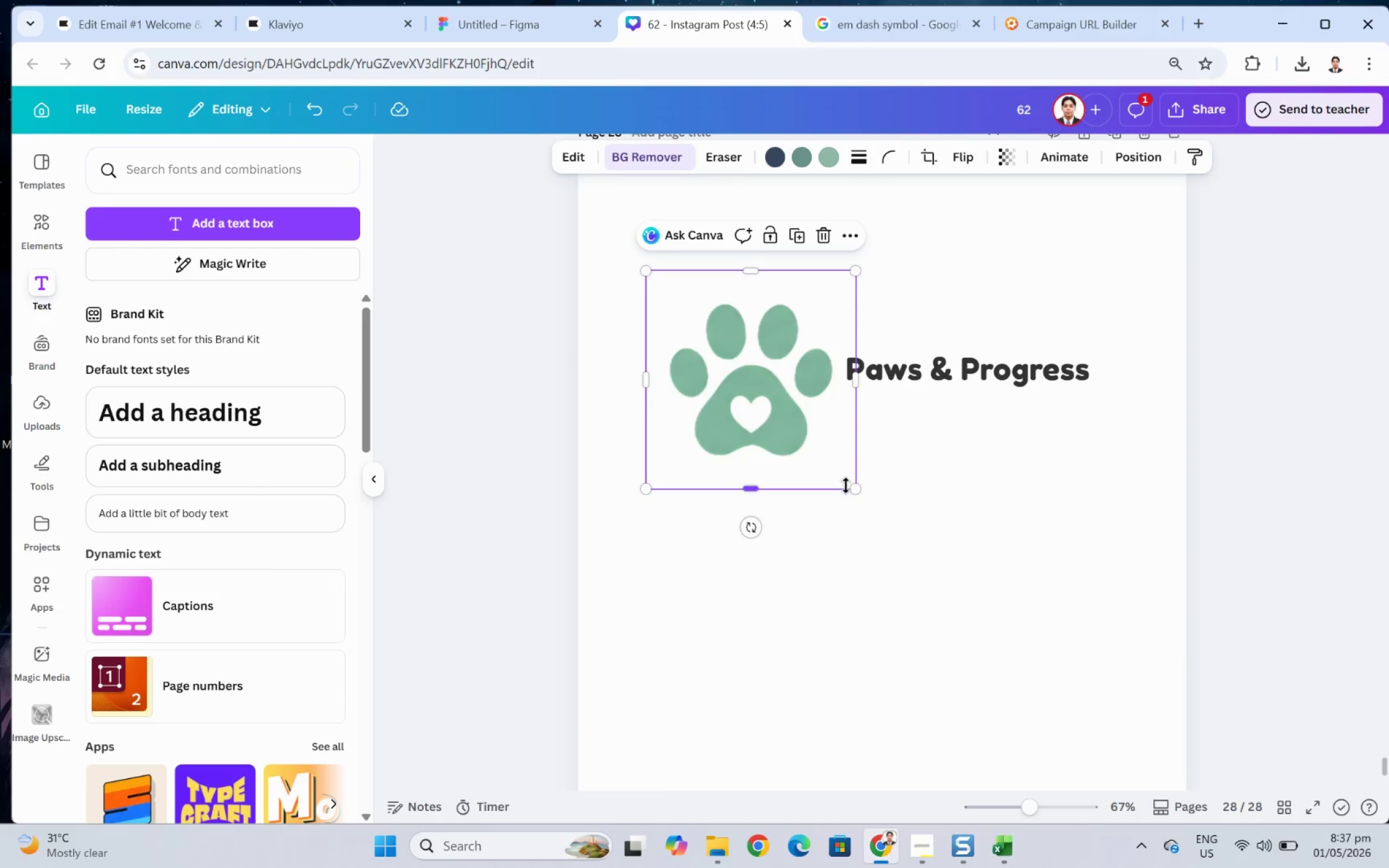 
left_click_drag(start_coordinate=[855, 485], to_coordinate=[747, 383])
 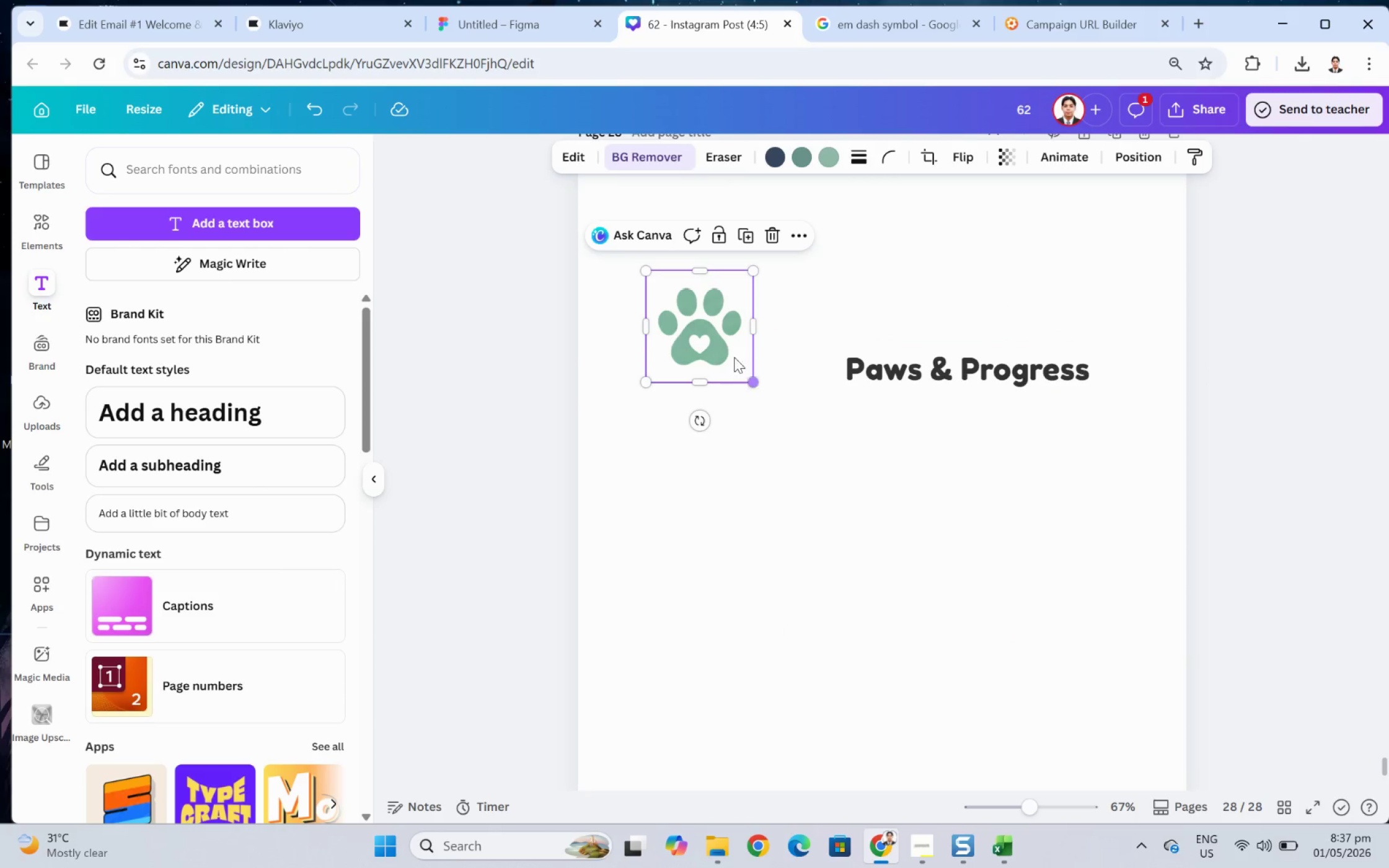 
left_click_drag(start_coordinate=[725, 341], to_coordinate=[792, 381])
 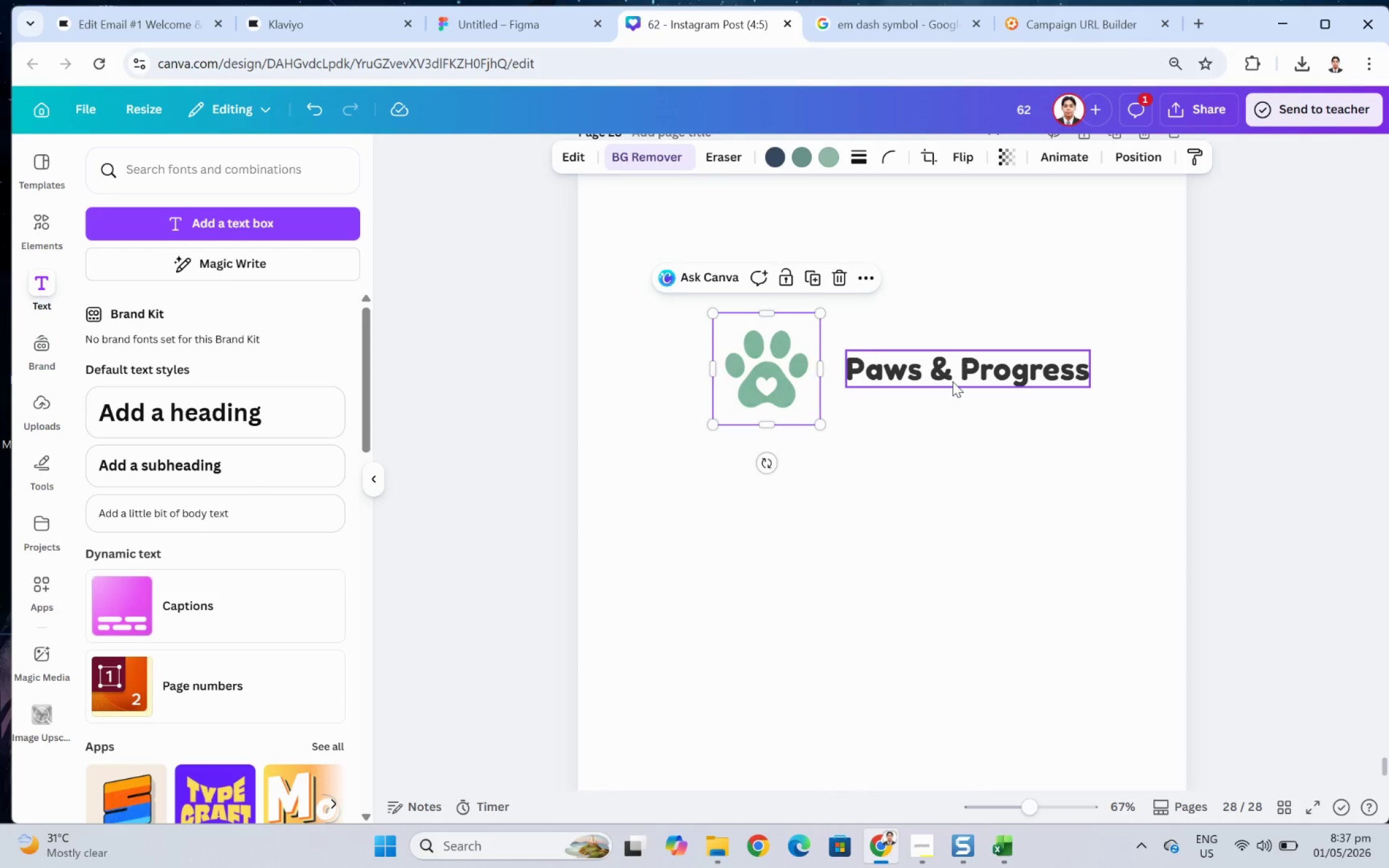 
left_click_drag(start_coordinate=[952, 380], to_coordinate=[930, 369])
 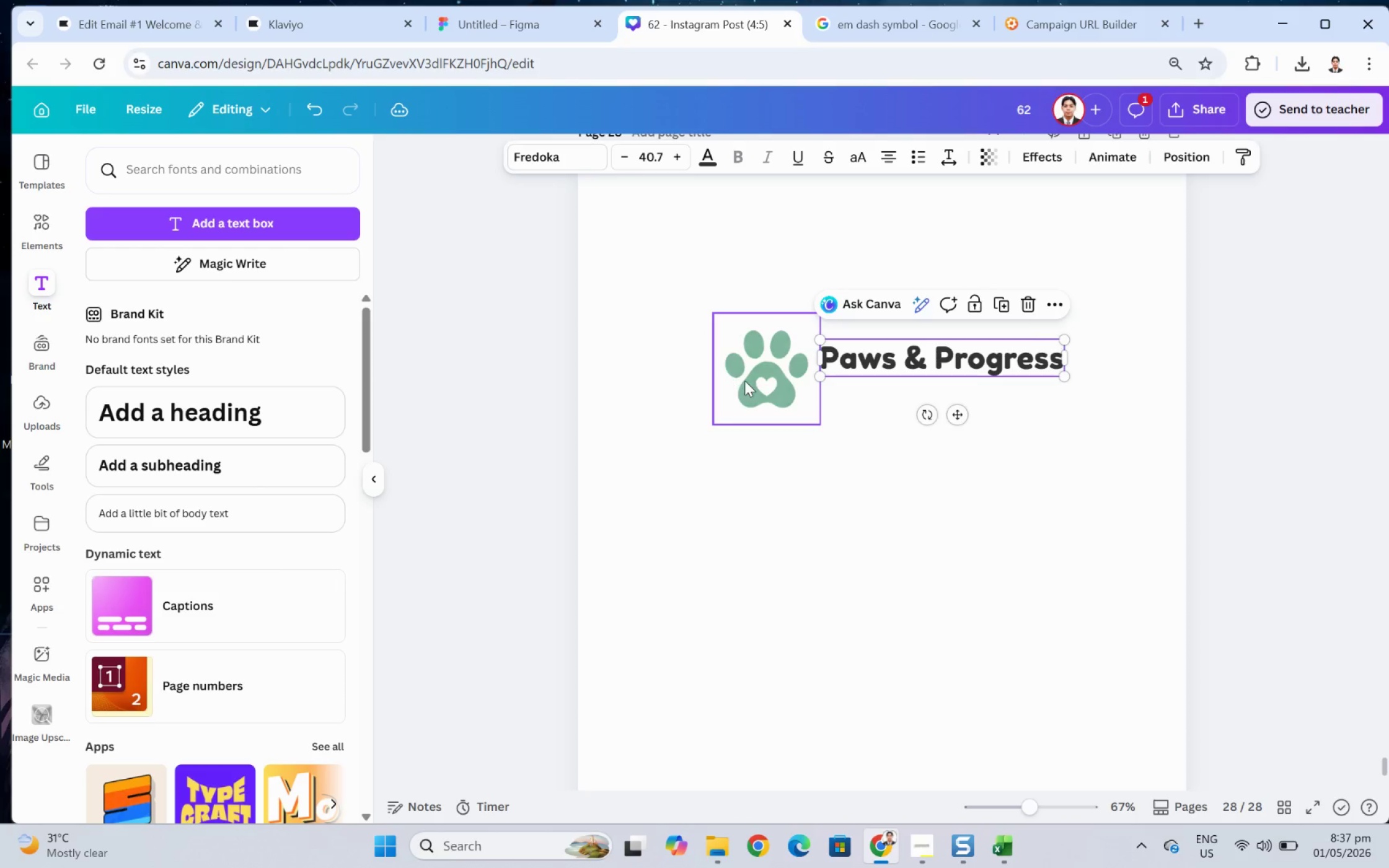 
left_click([747, 380])
 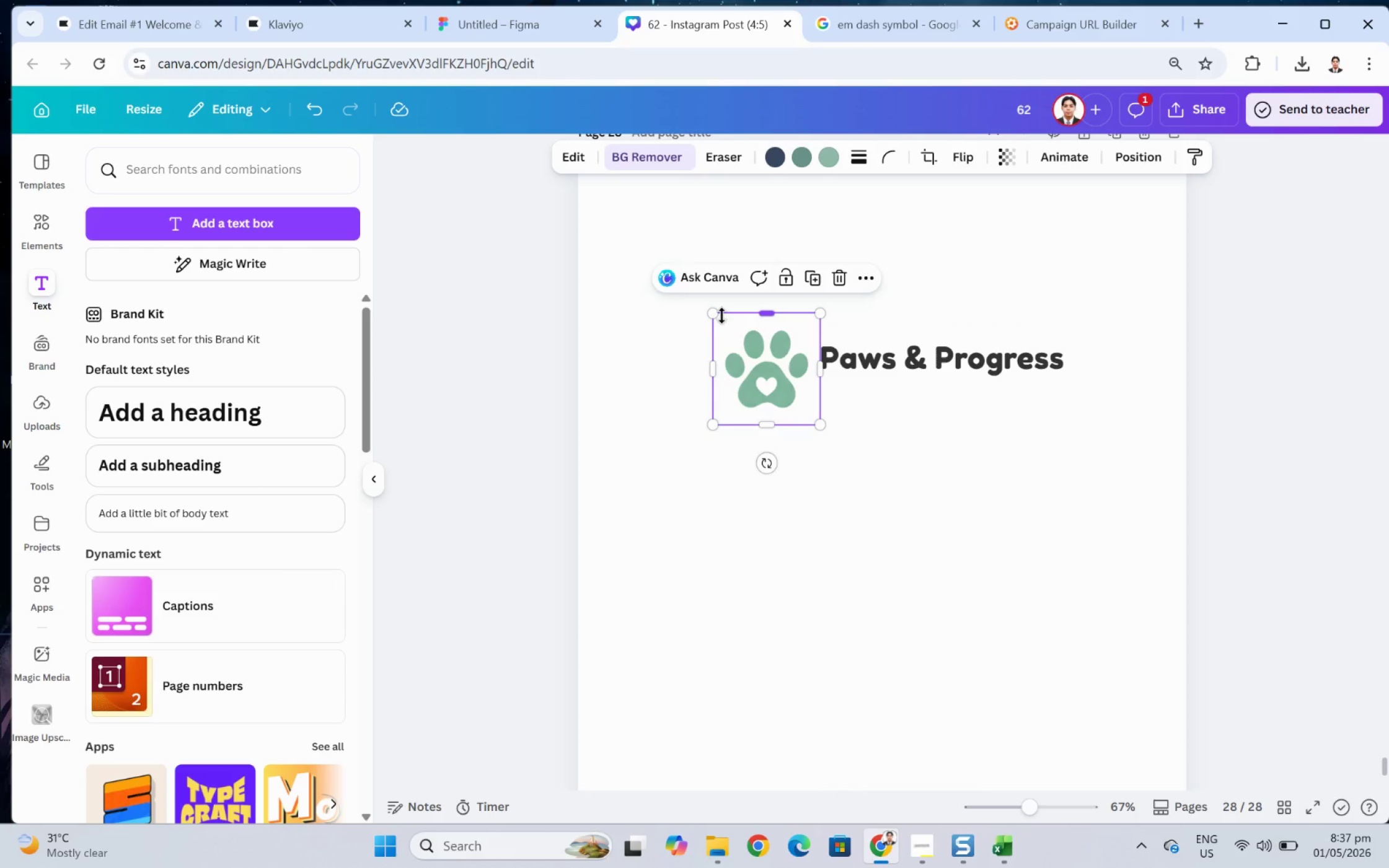 
left_click_drag(start_coordinate=[715, 313], to_coordinate=[705, 305])
 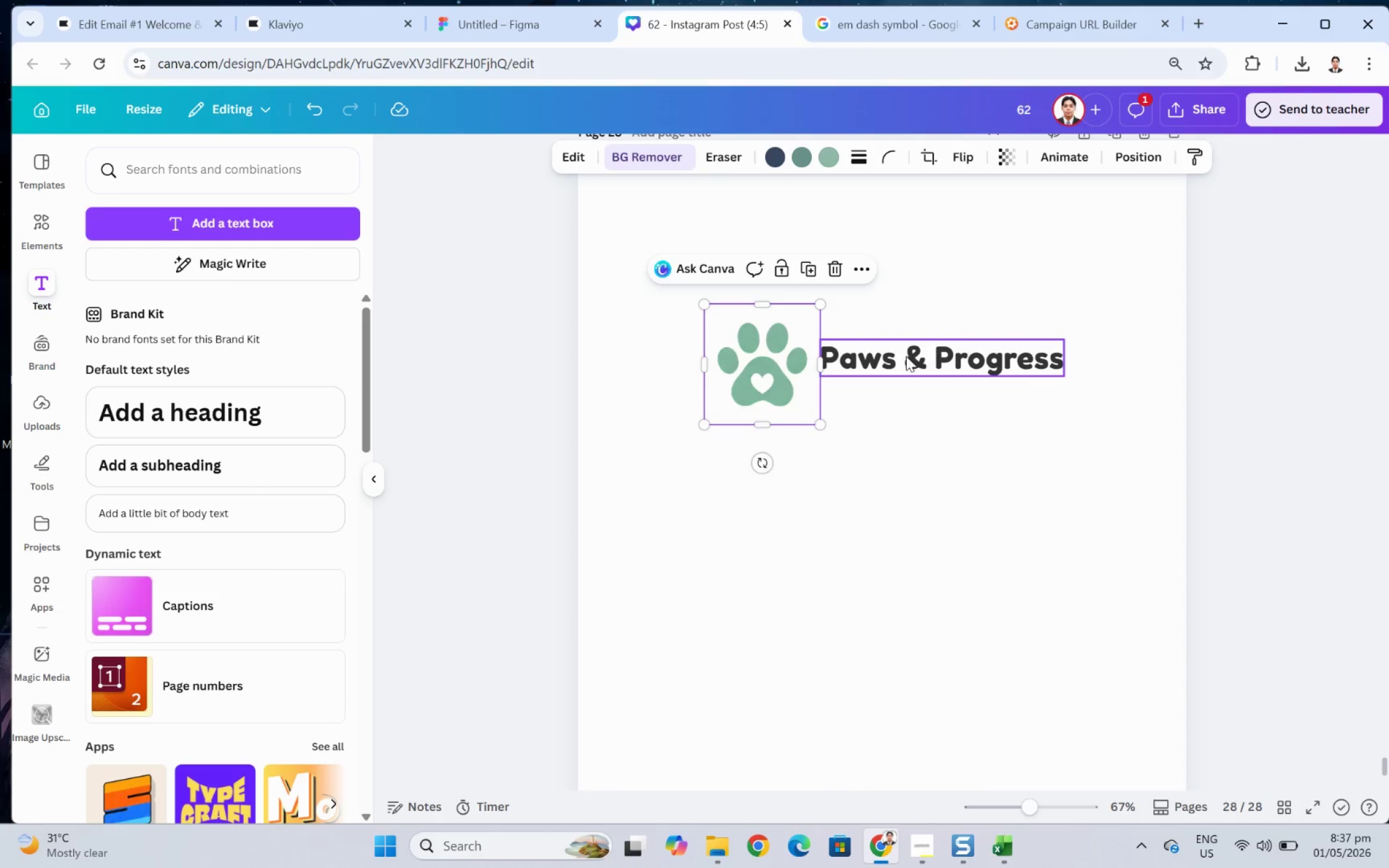 
left_click([914, 360])
 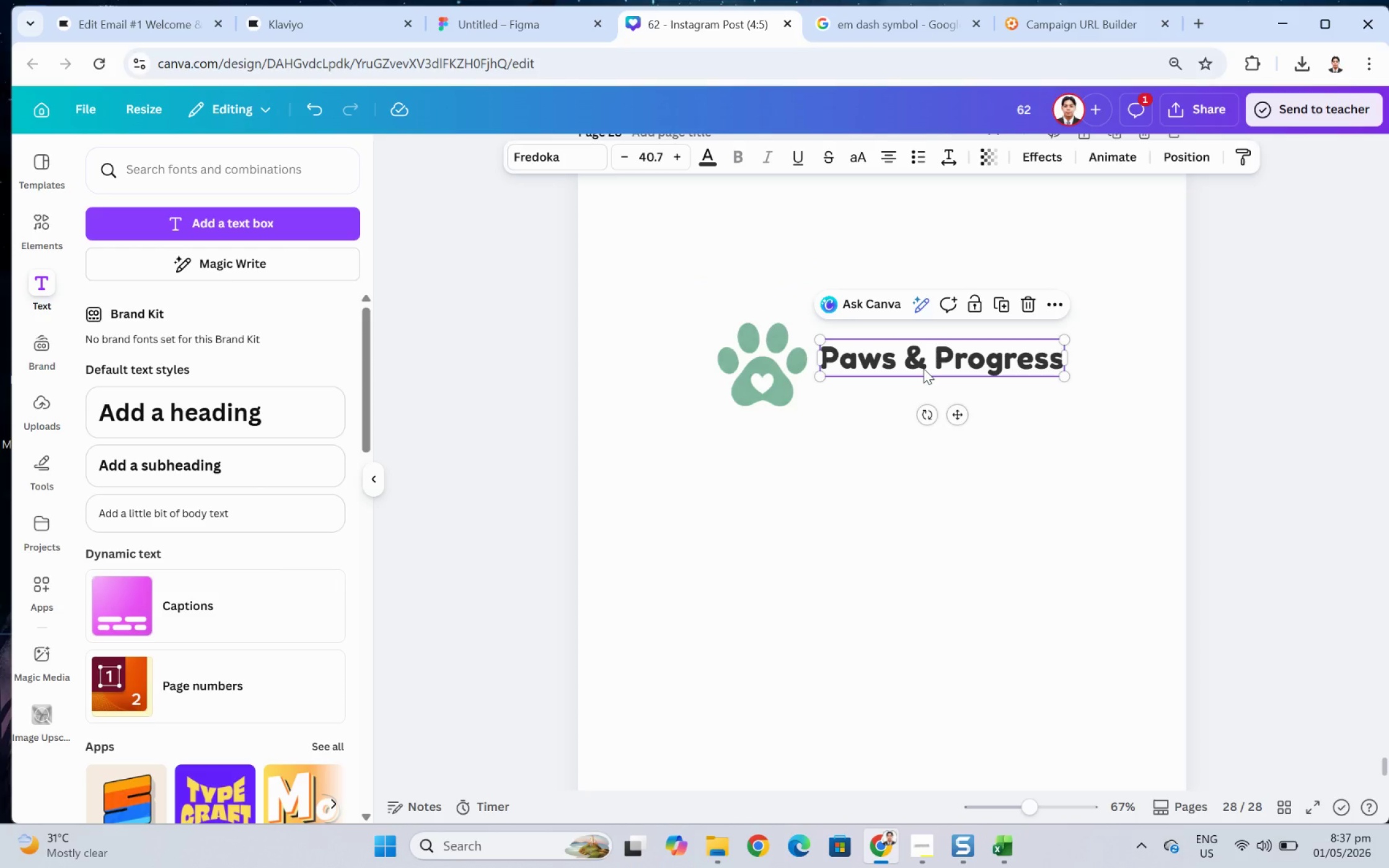 
key(Control+C)
 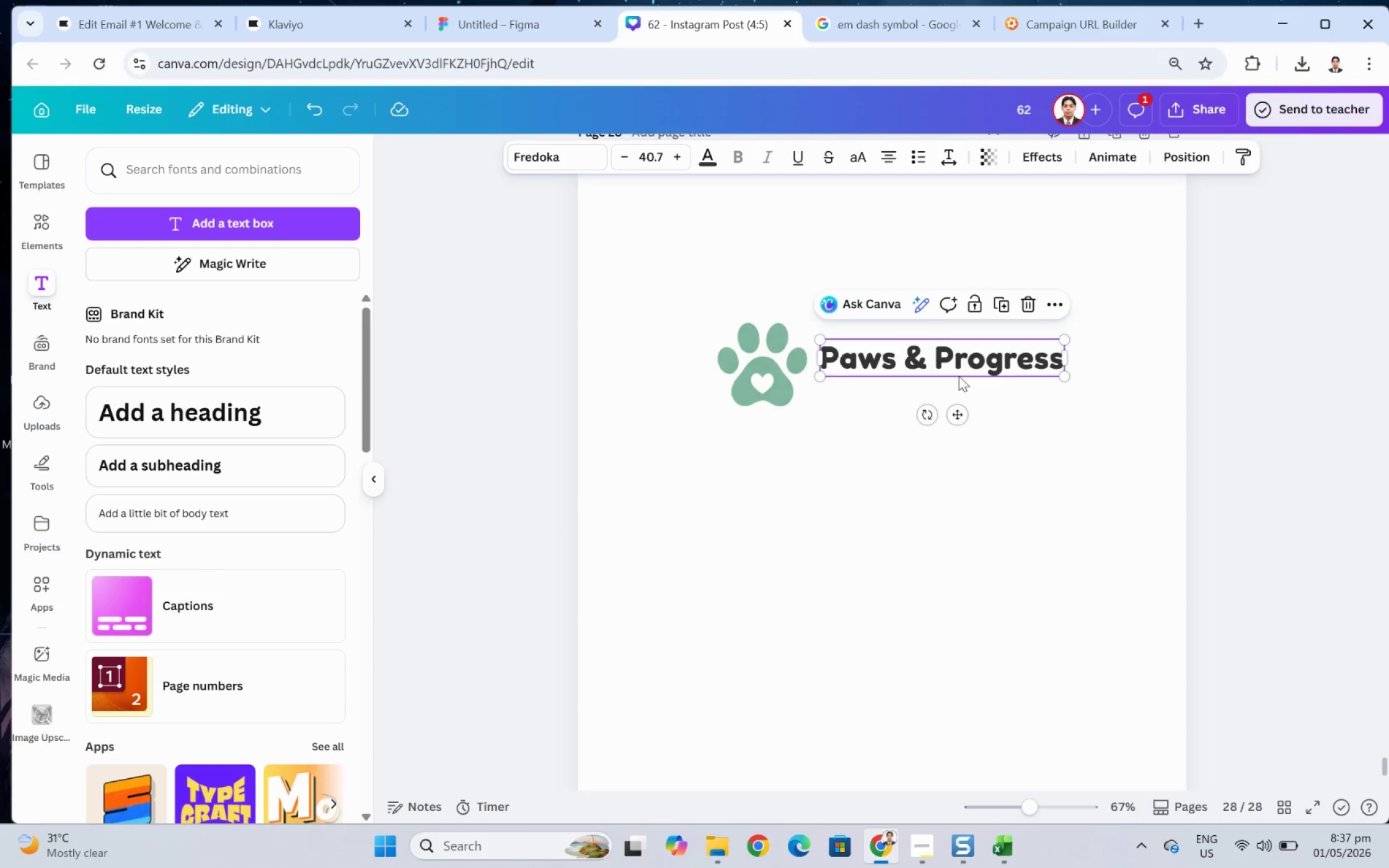 
key(Control+V)
 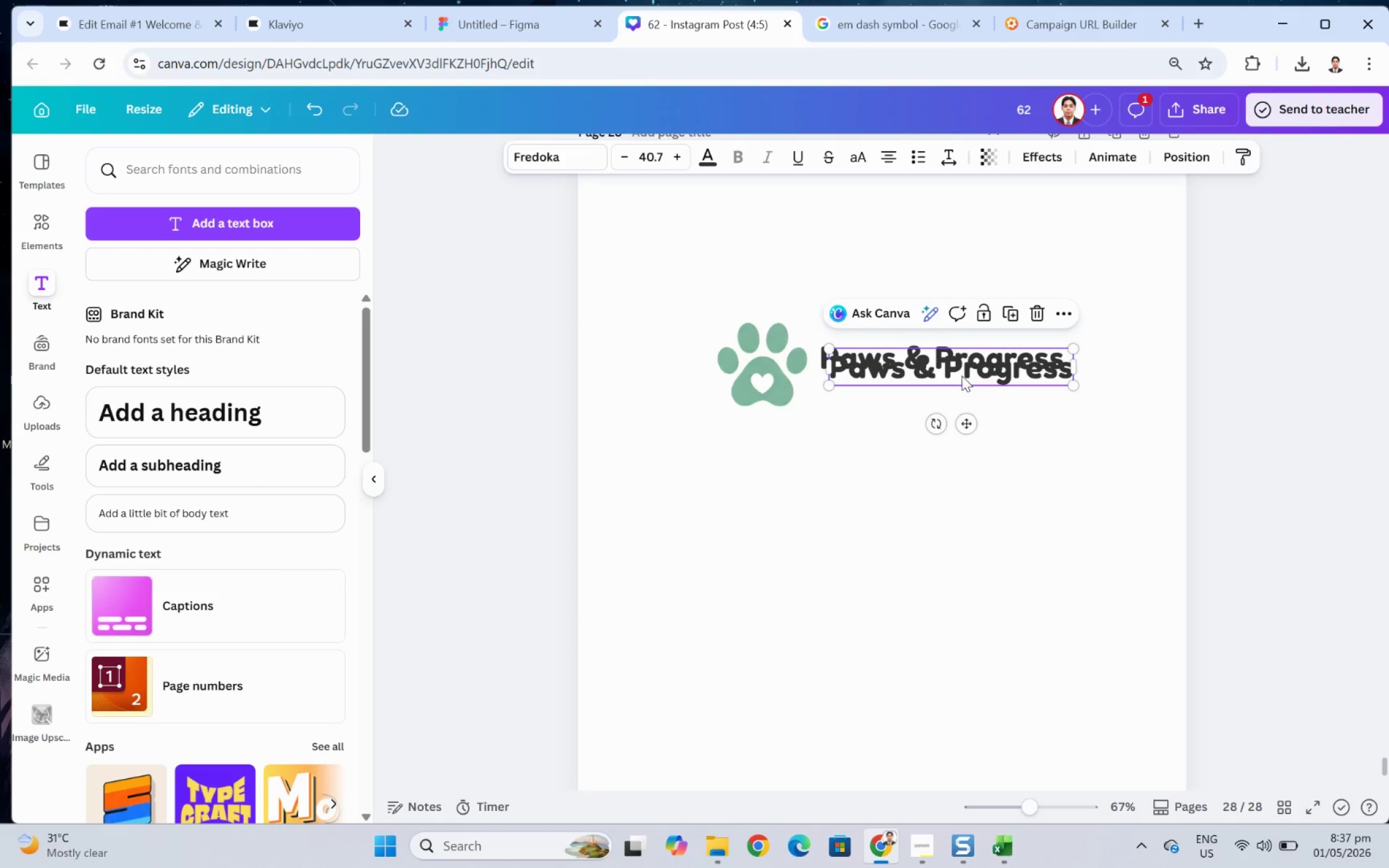 
left_click_drag(start_coordinate=[962, 375], to_coordinate=[957, 394])
 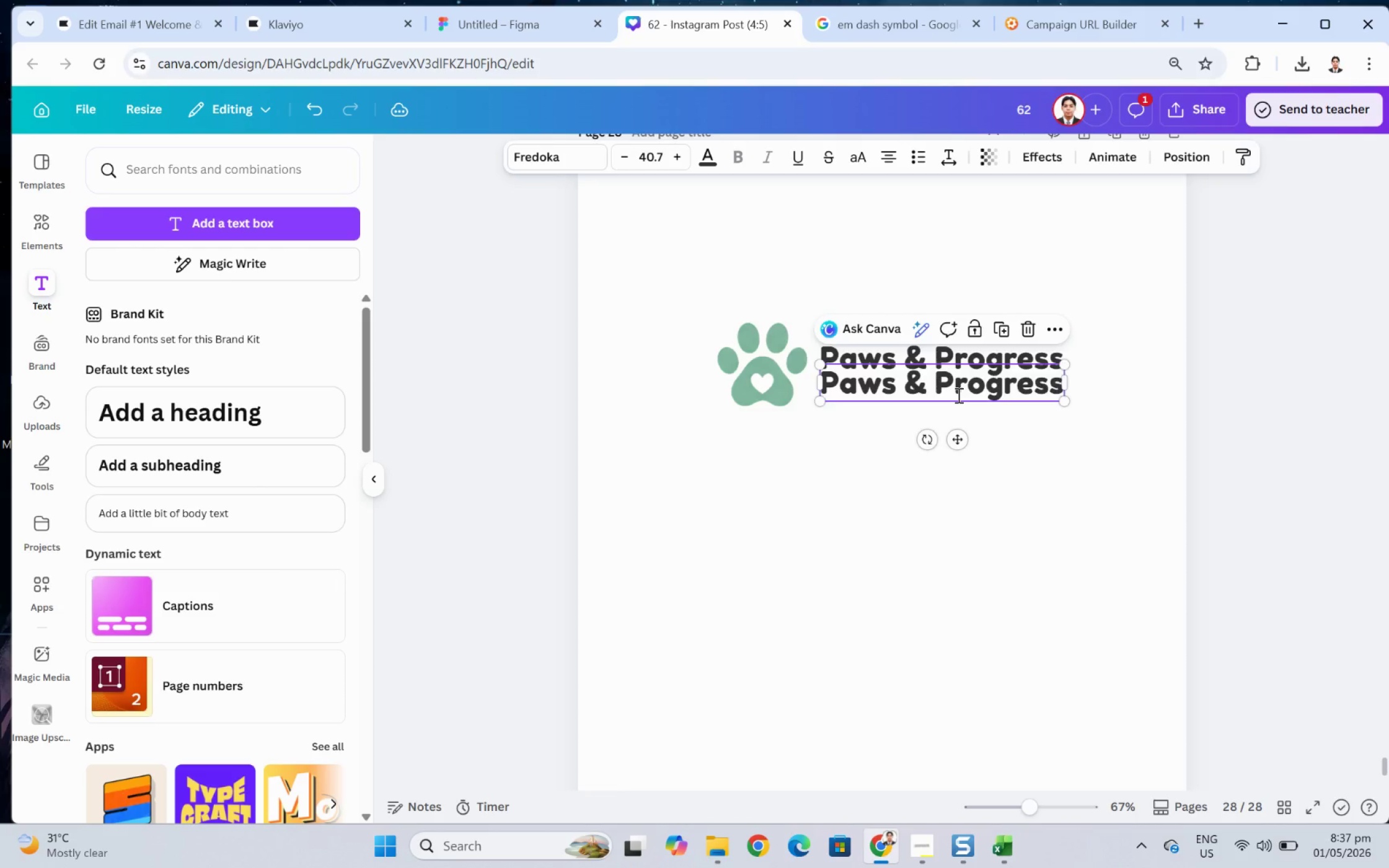 
double_click([957, 395])
 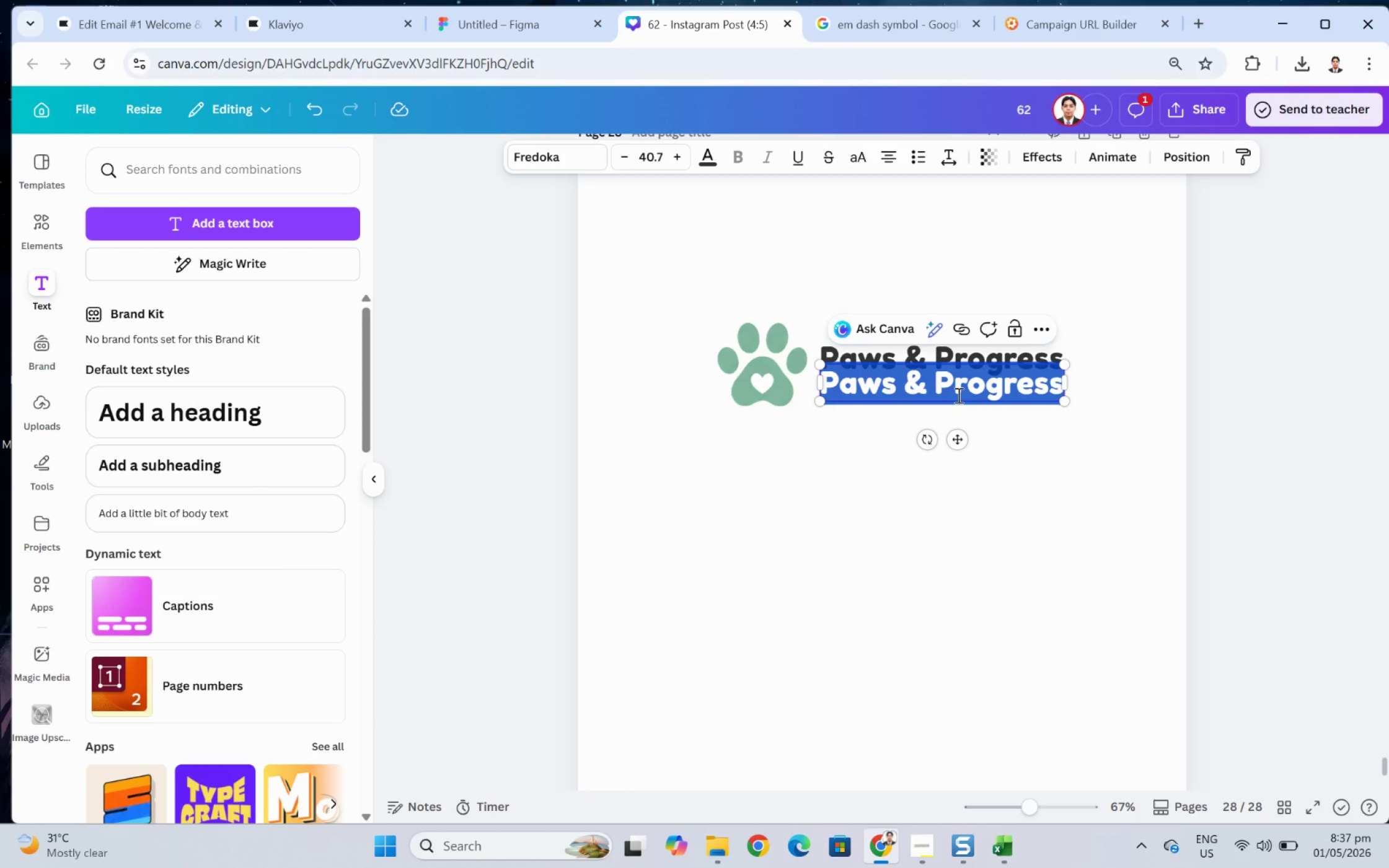 
type(MOBILE )
 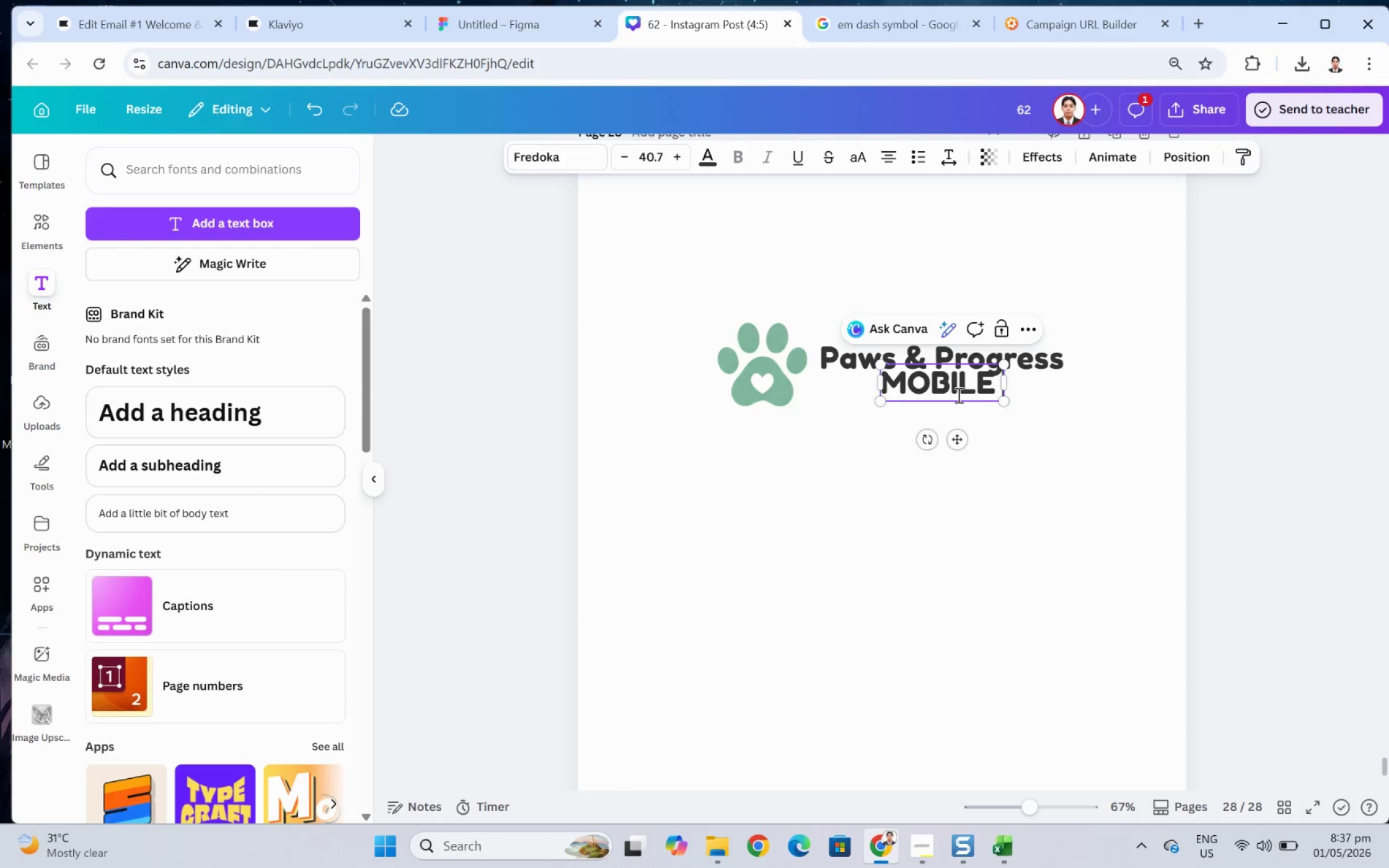 
type(PET F)
key(Backspace)
type(GROOMING)
 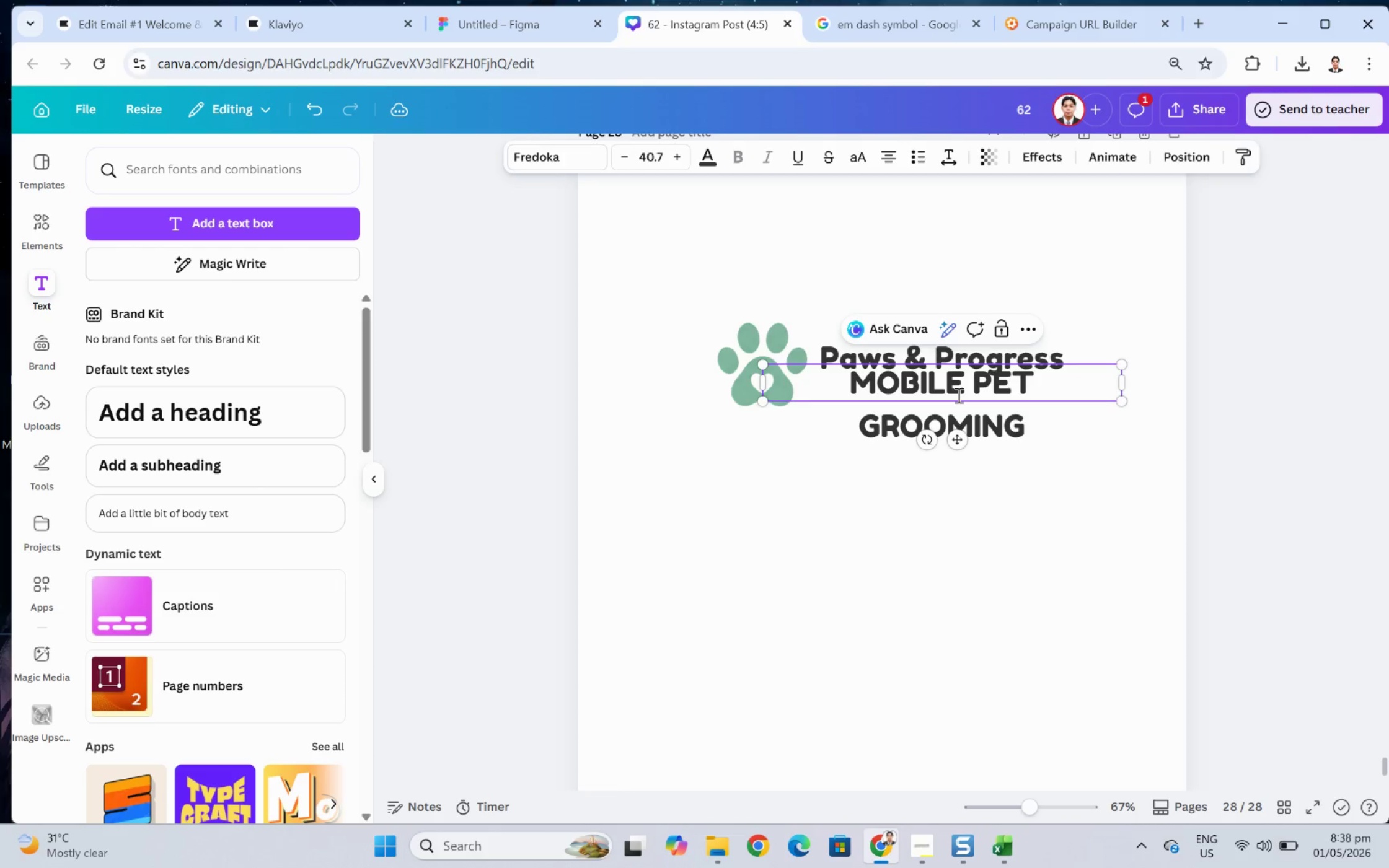 
key(Control+A)
 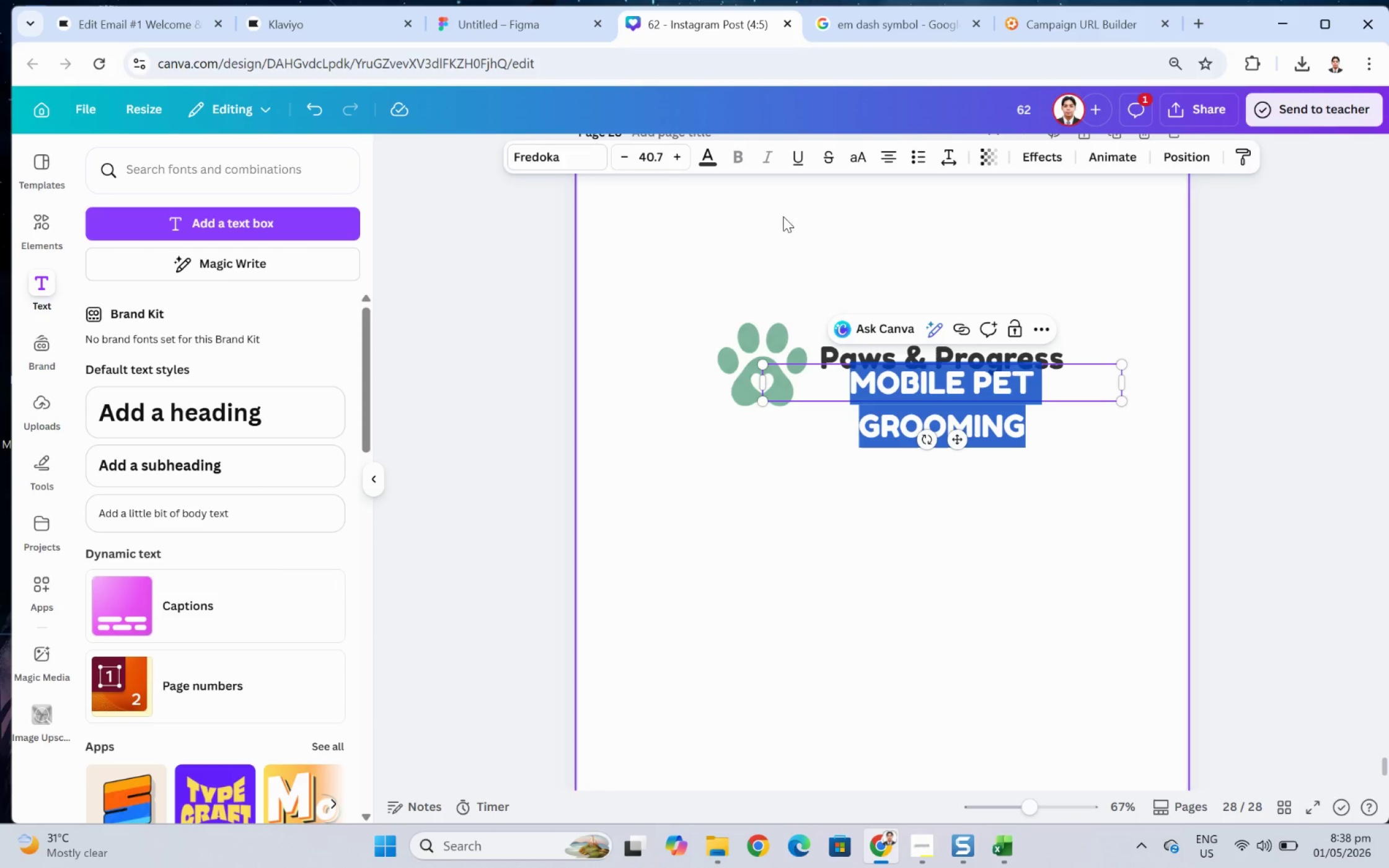 
wait(5.45)
 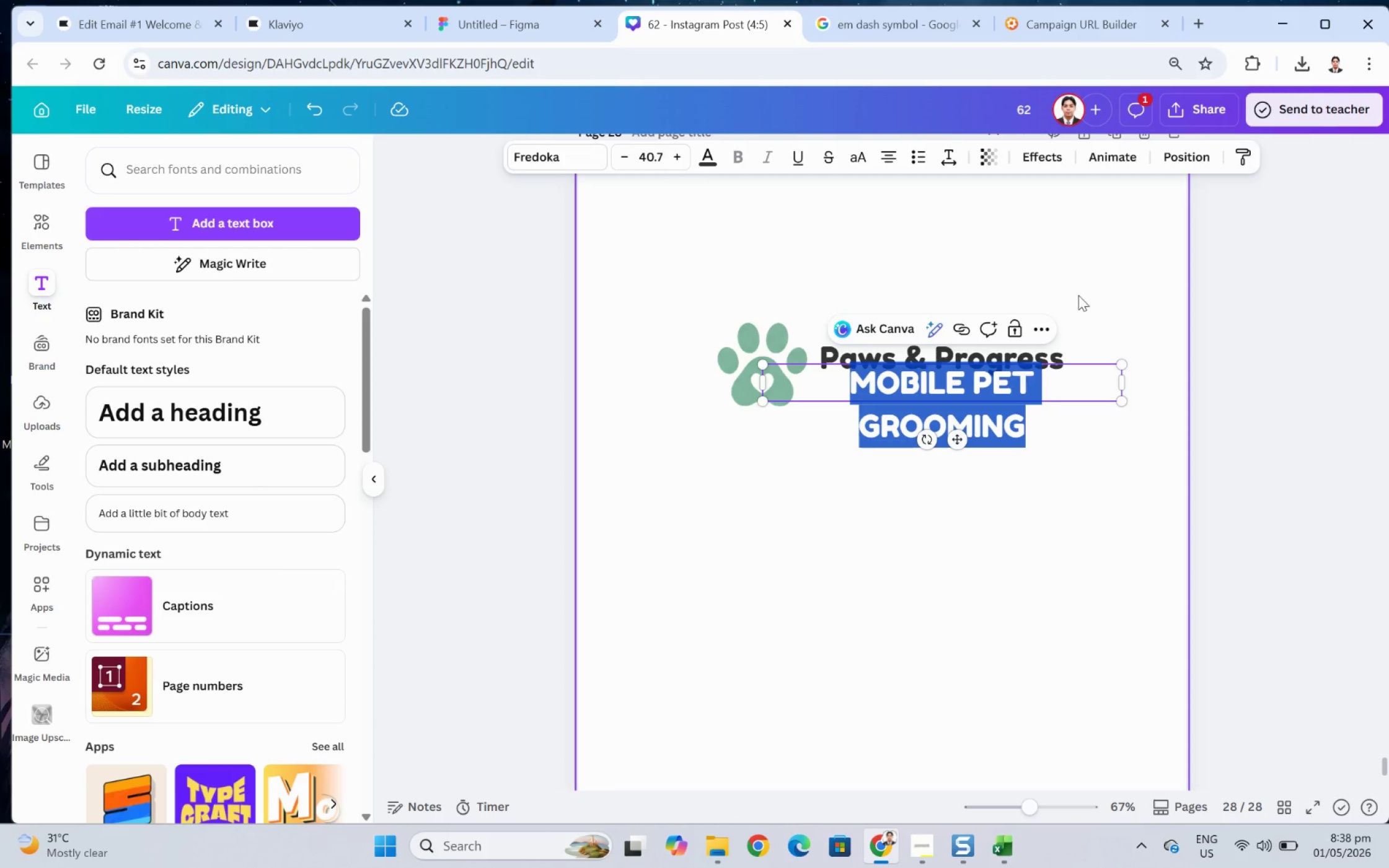 
left_click([593, 159])
 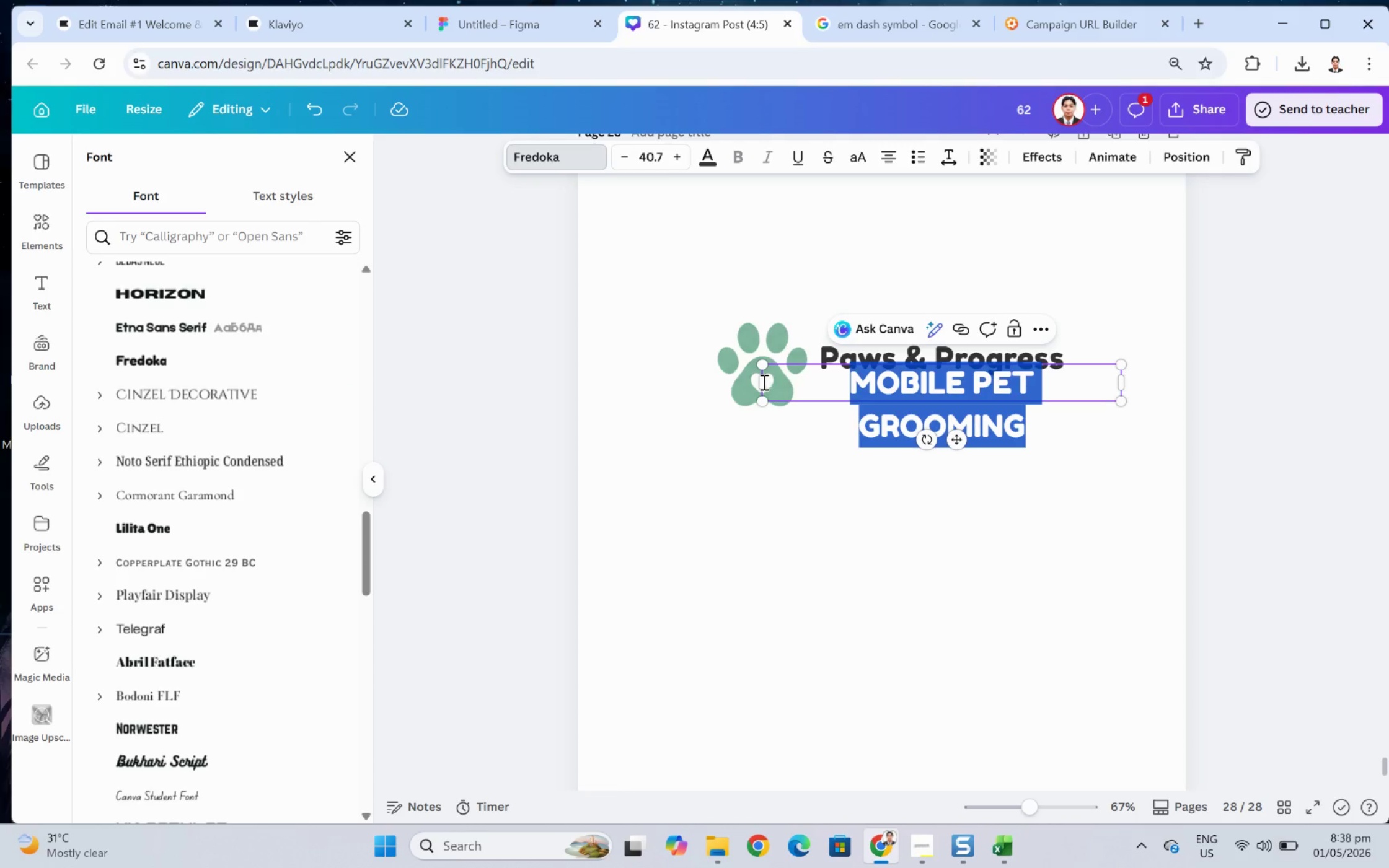 
wait(22.83)
 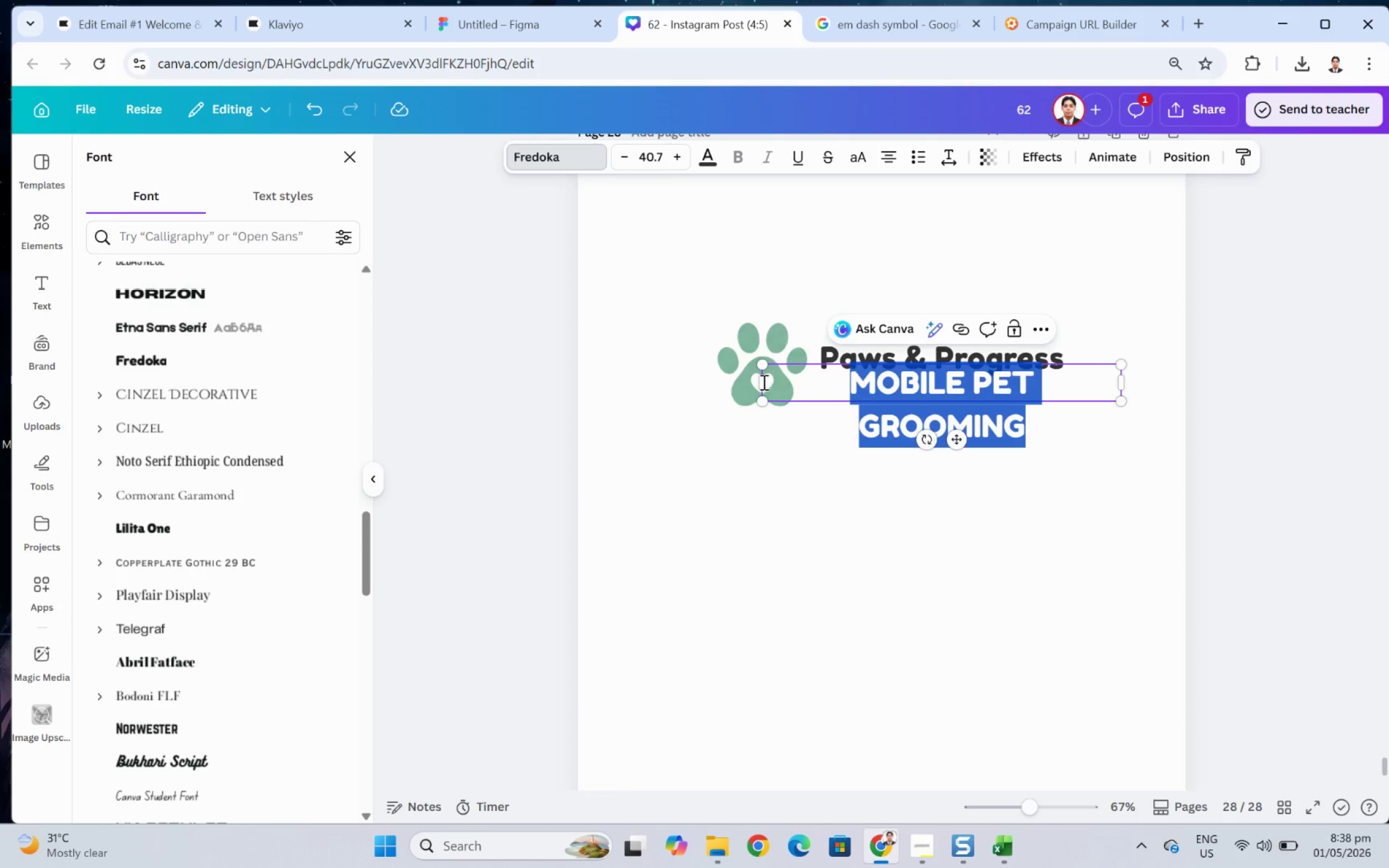 
left_click([663, 157])
 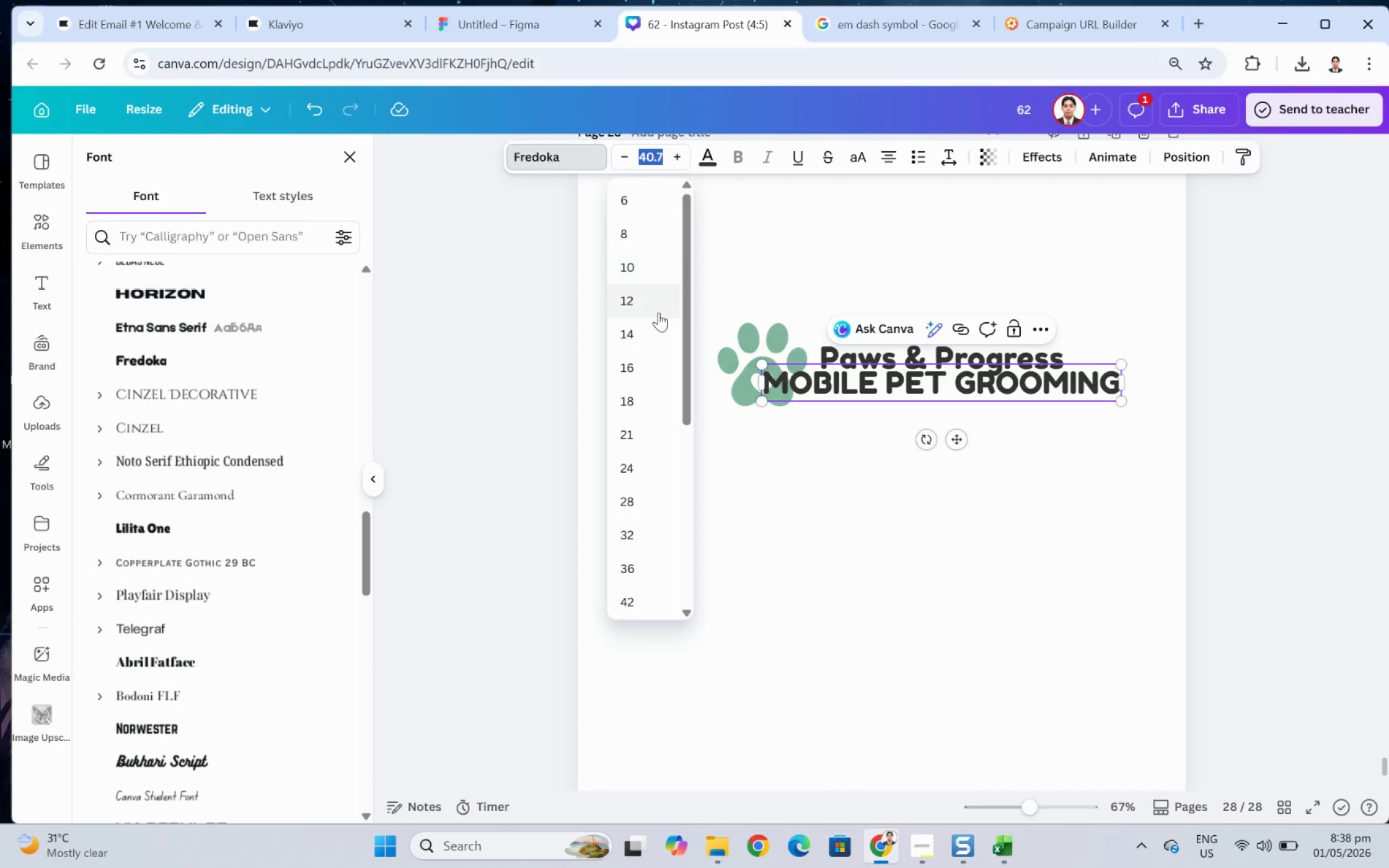 
left_click([655, 305])
 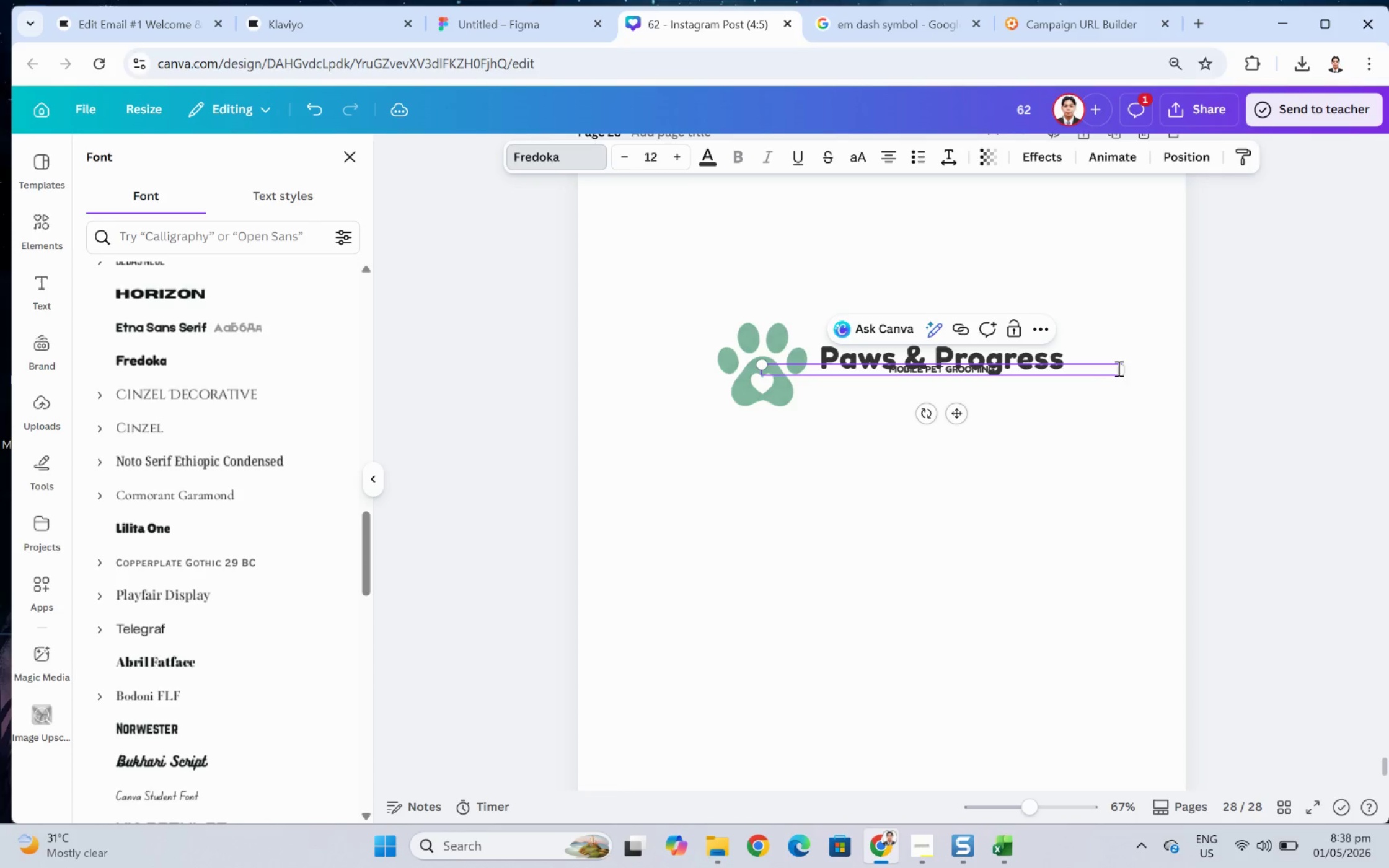 
left_click_drag(start_coordinate=[1121, 368], to_coordinate=[1175, 369])
 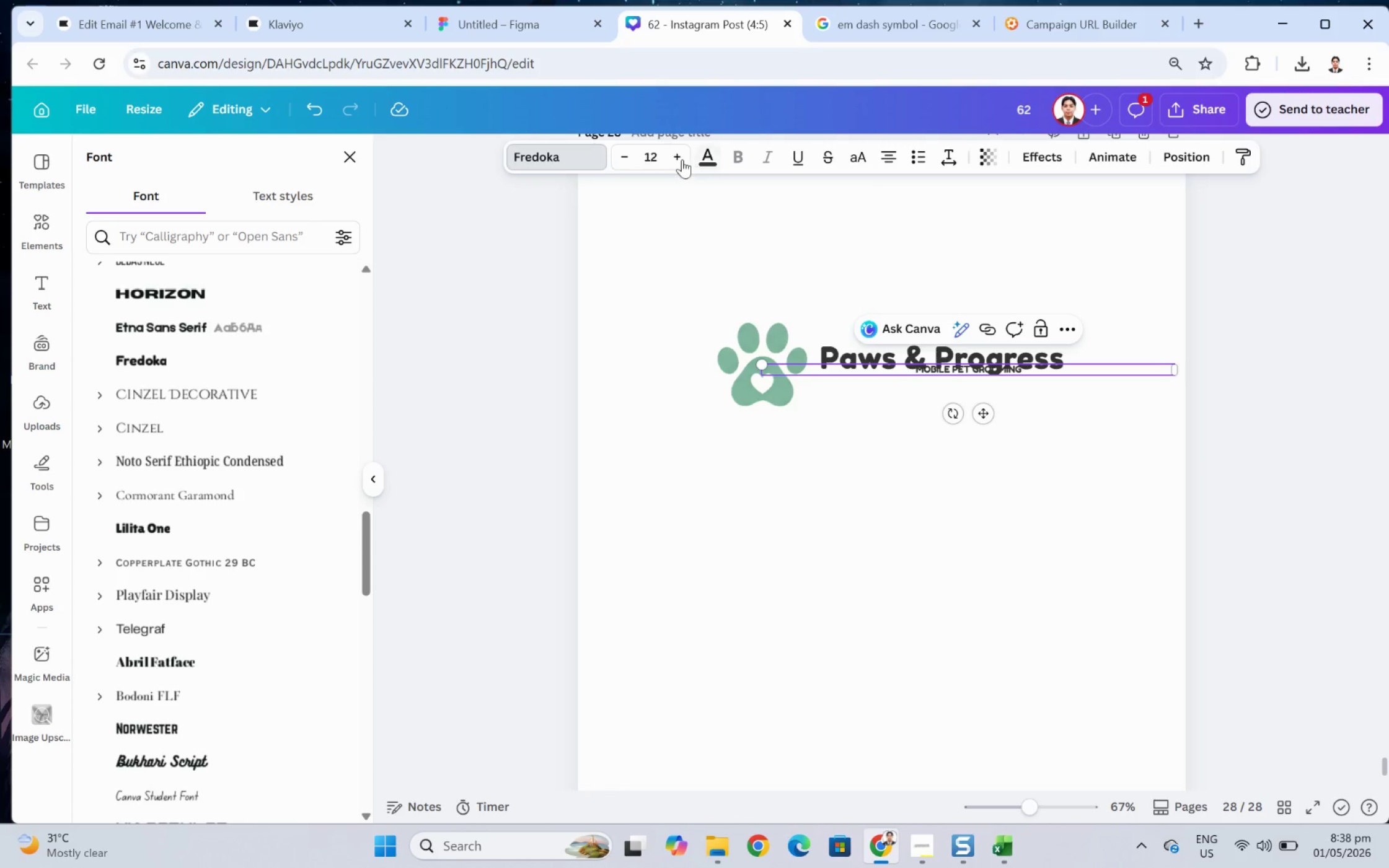 
double_click([682, 159])
 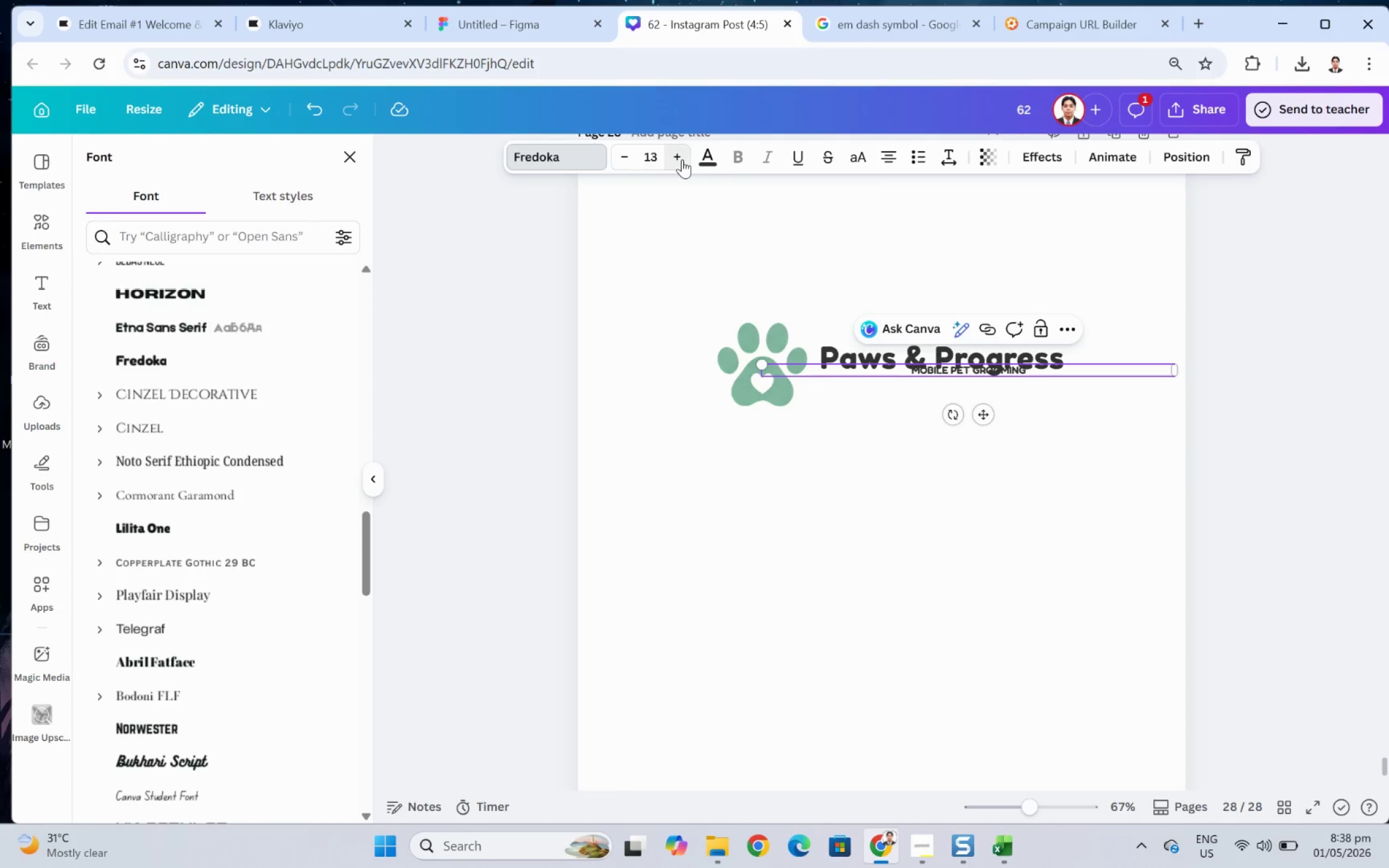 
triple_click([682, 159])
 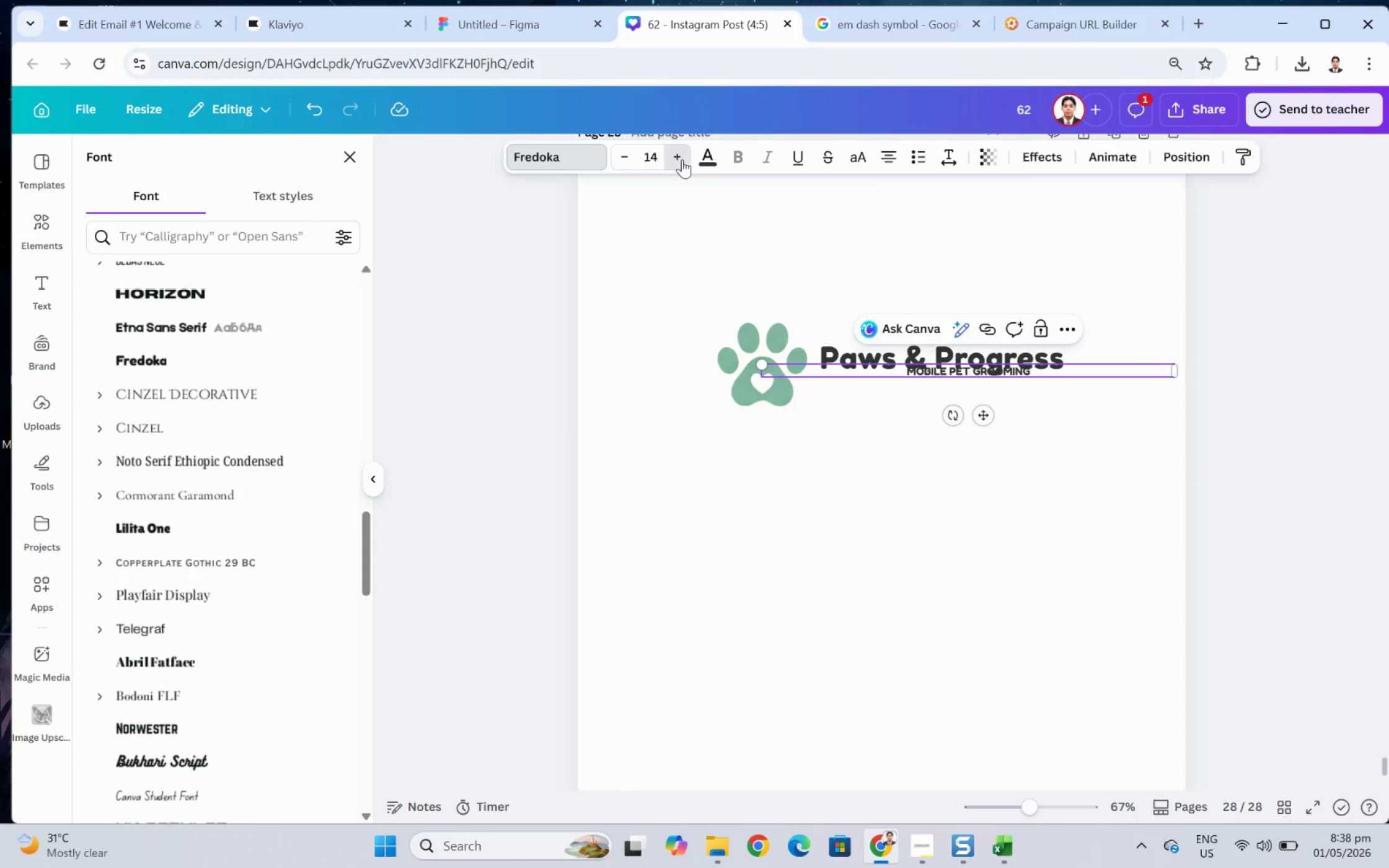 
triple_click([682, 159])
 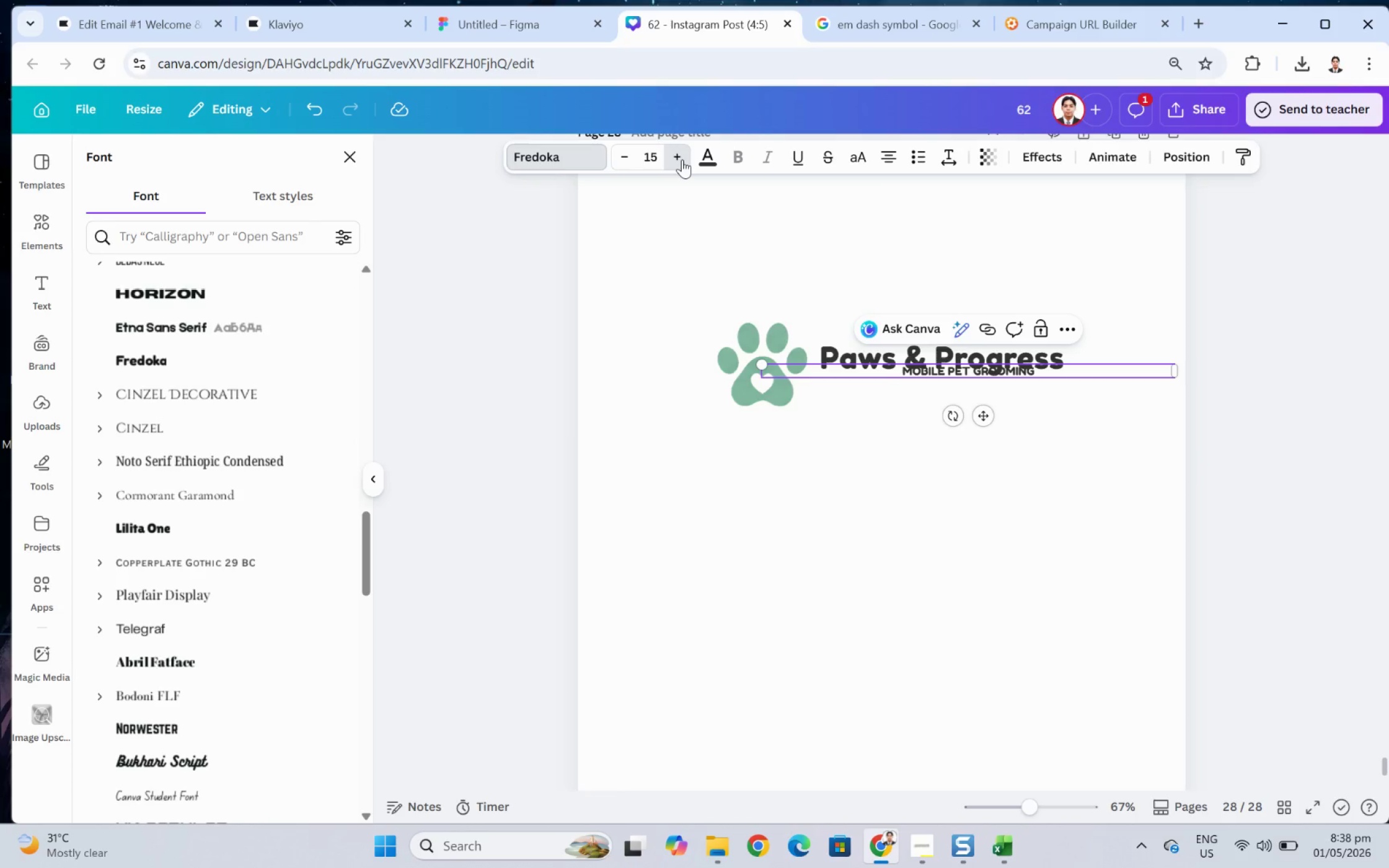 
triple_click([682, 159])
 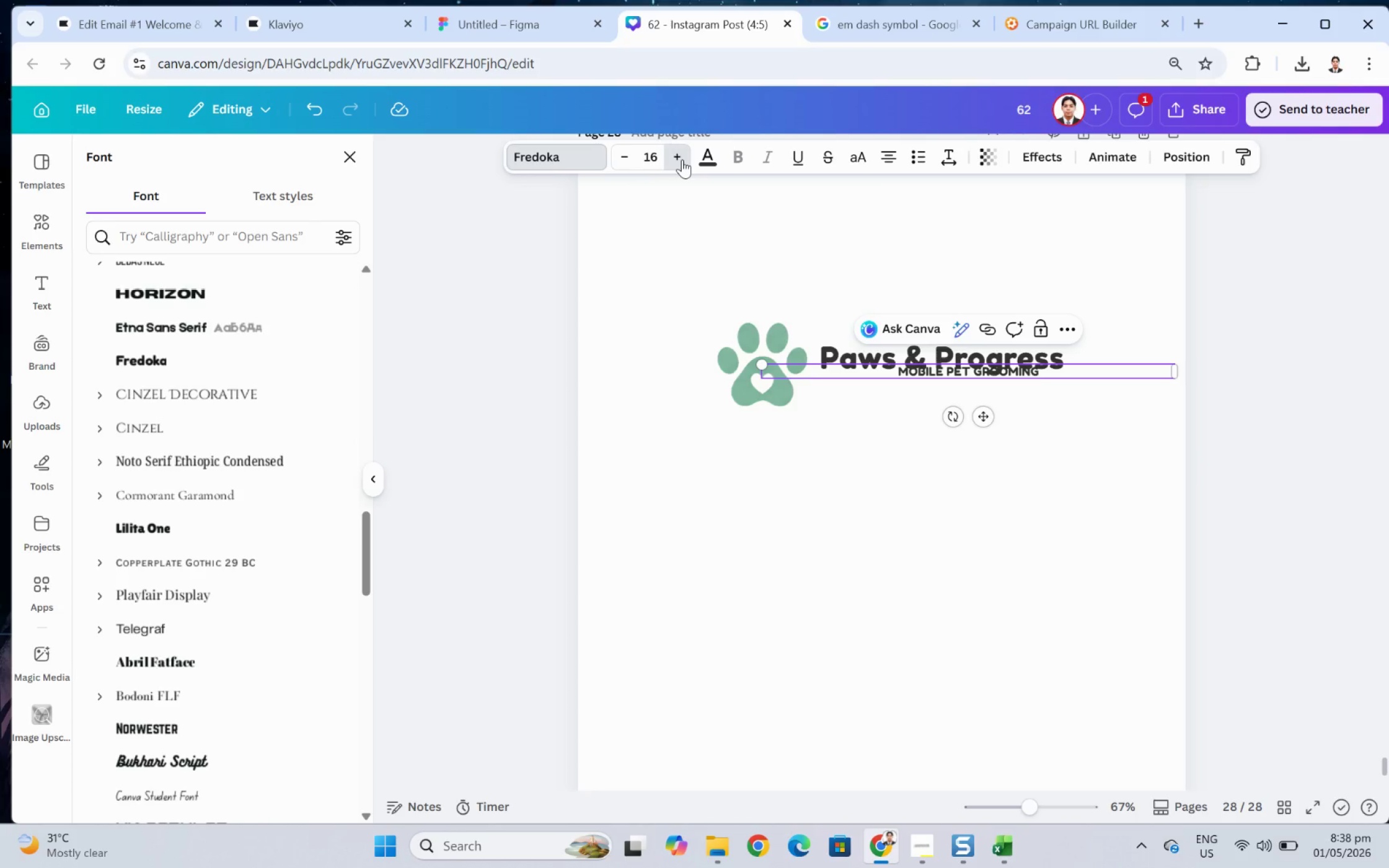 
triple_click([682, 159])
 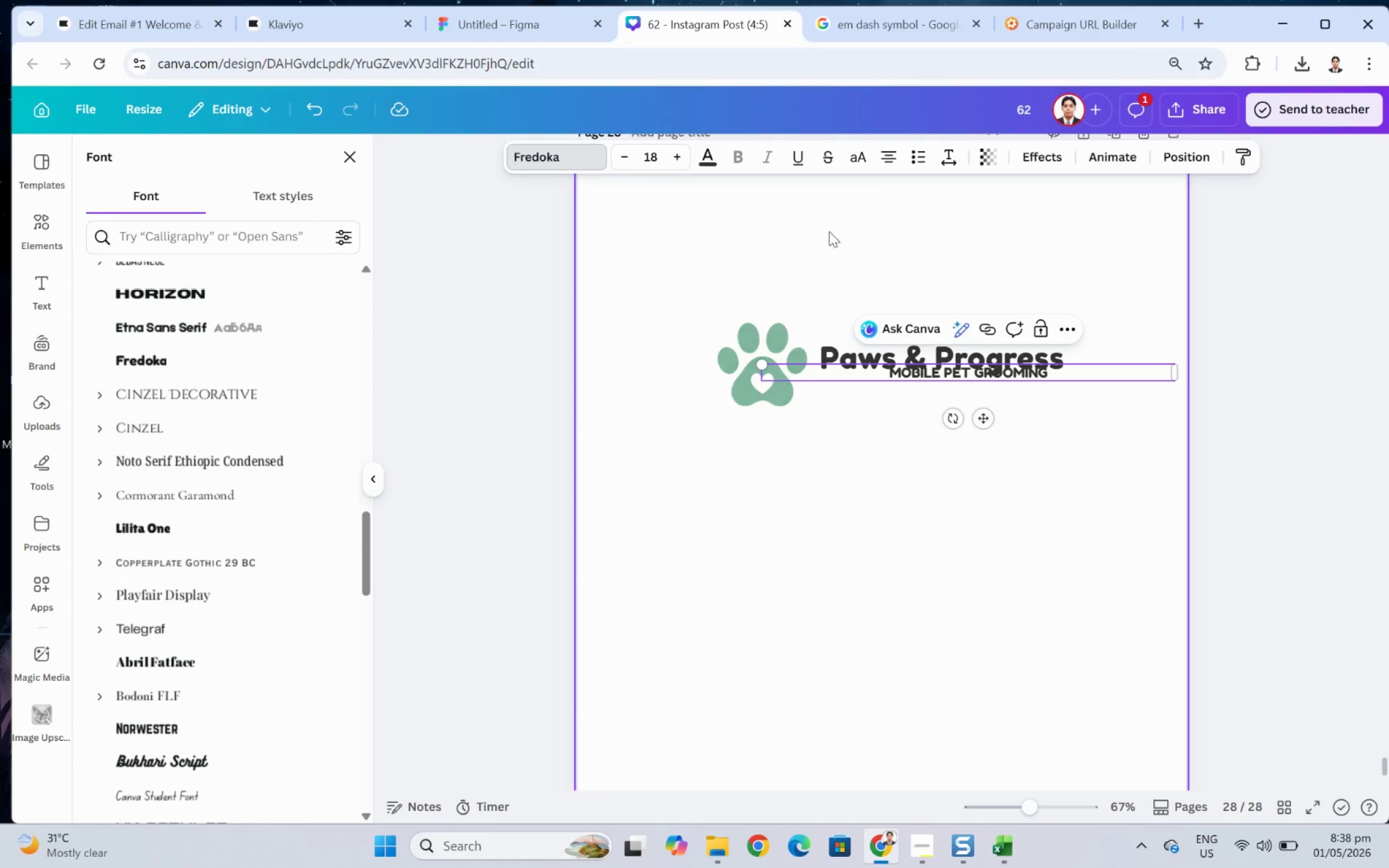 
wait(5.38)
 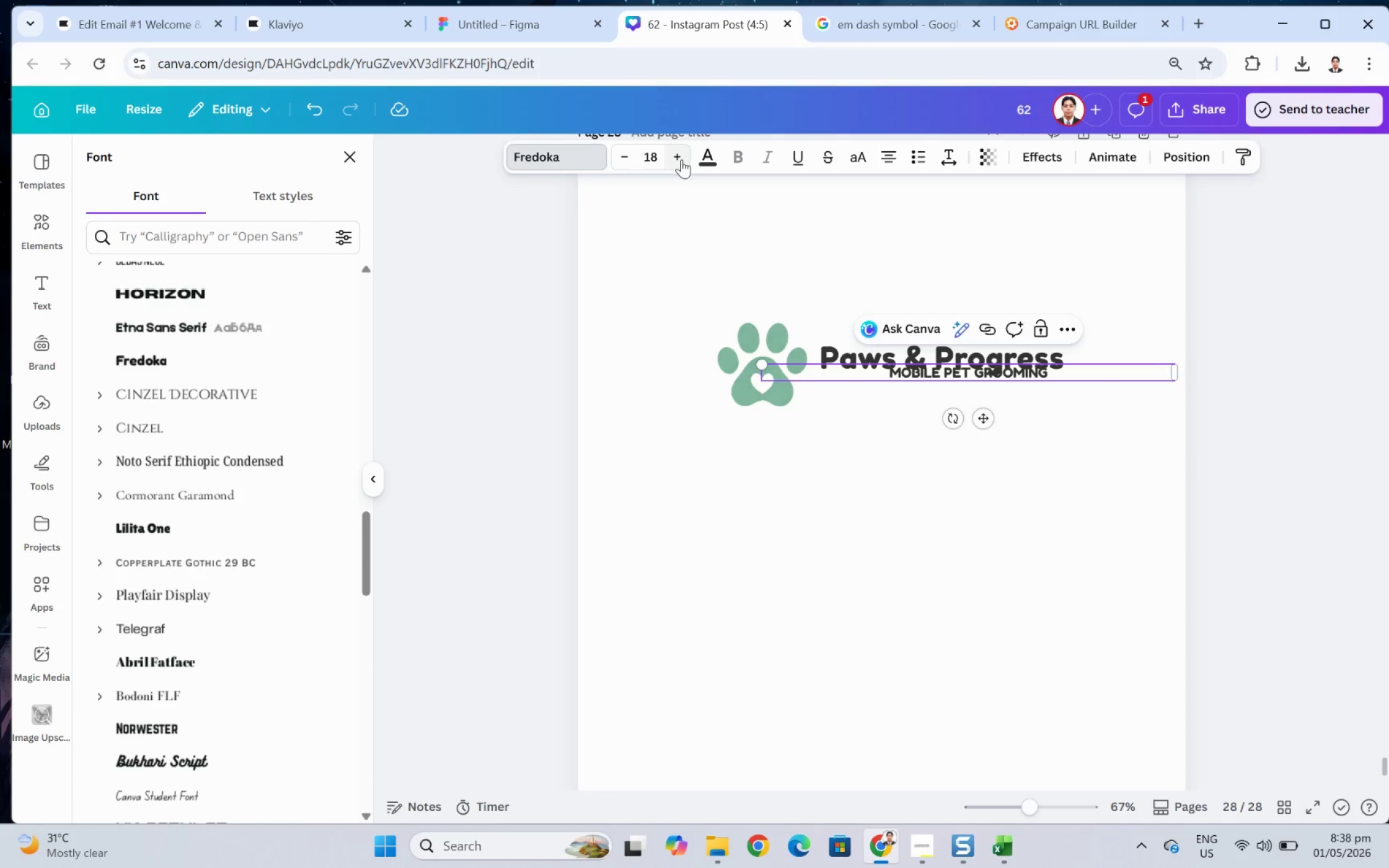 
left_click([1044, 375])
 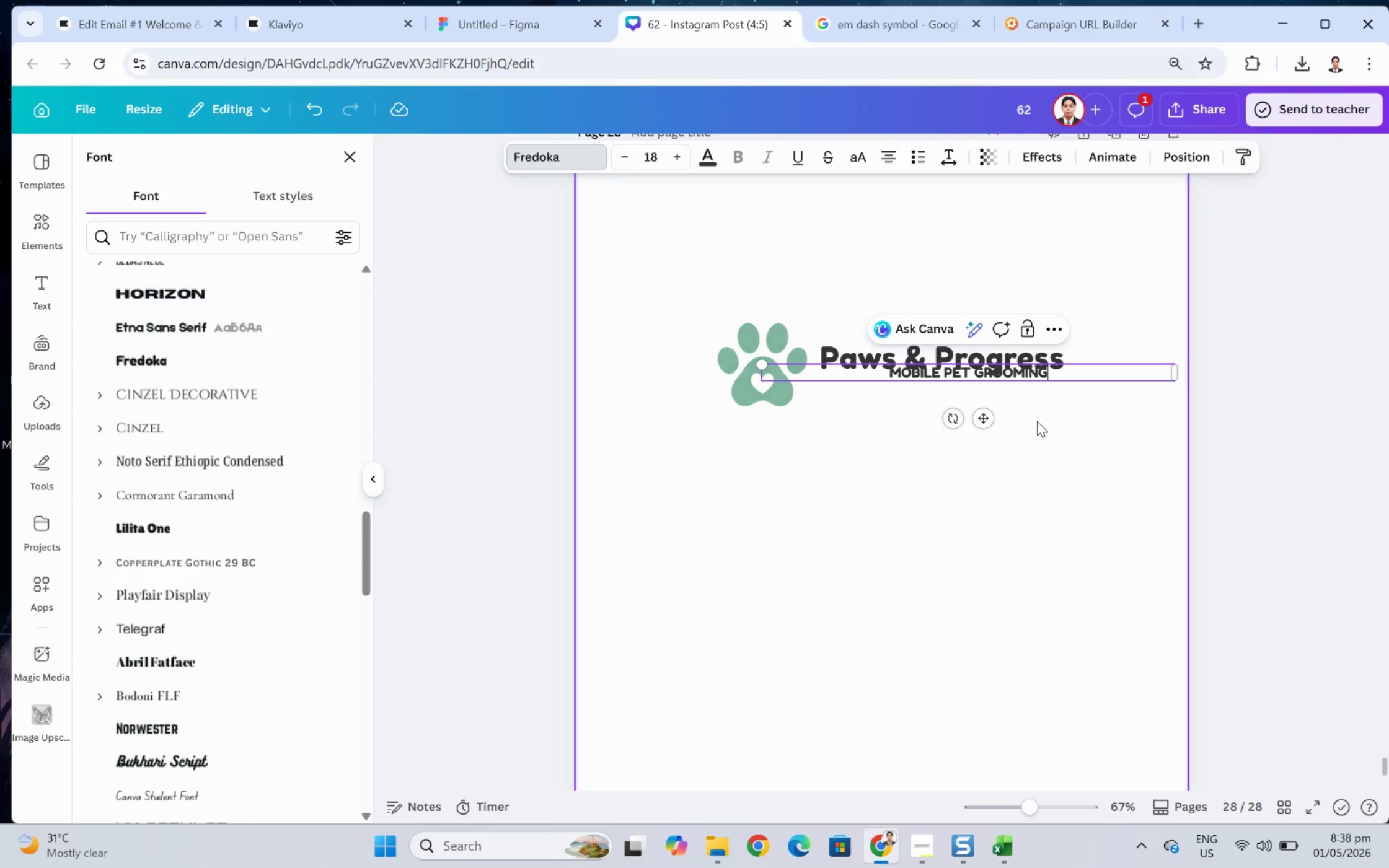 
double_click([1036, 423])
 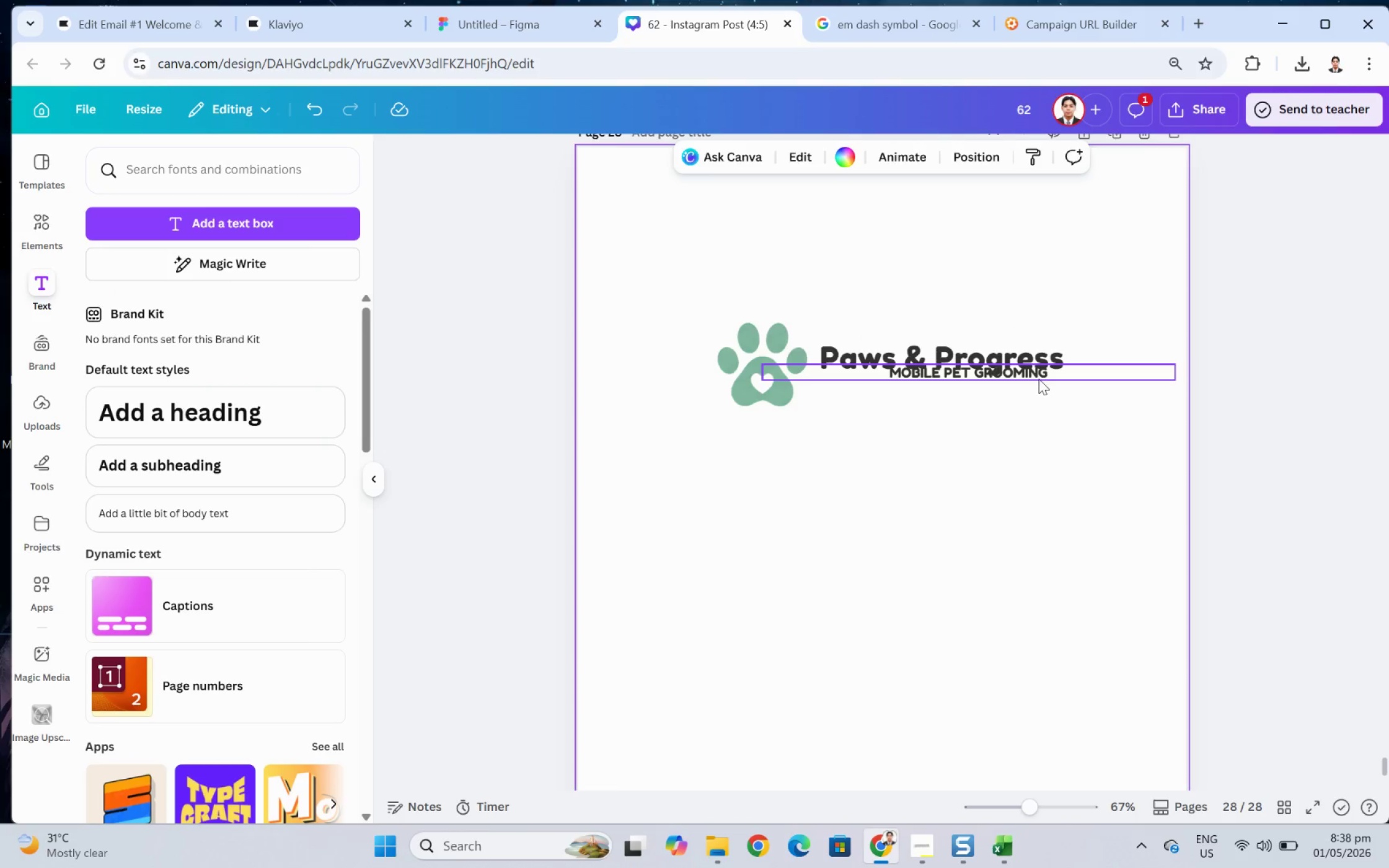 
left_click([1040, 375])
 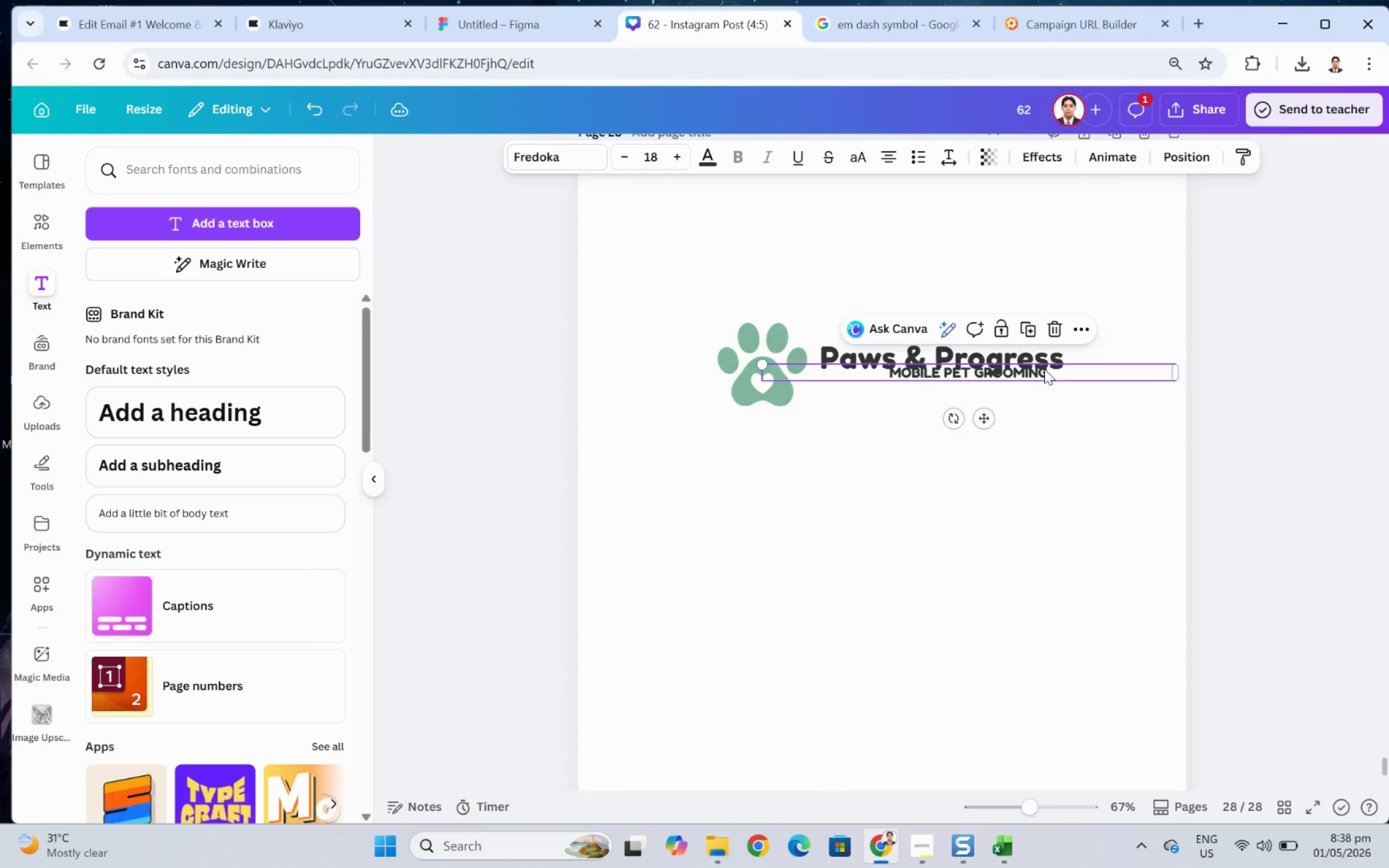 
left_click_drag(start_coordinate=[1044, 369], to_coordinate=[1009, 384])
 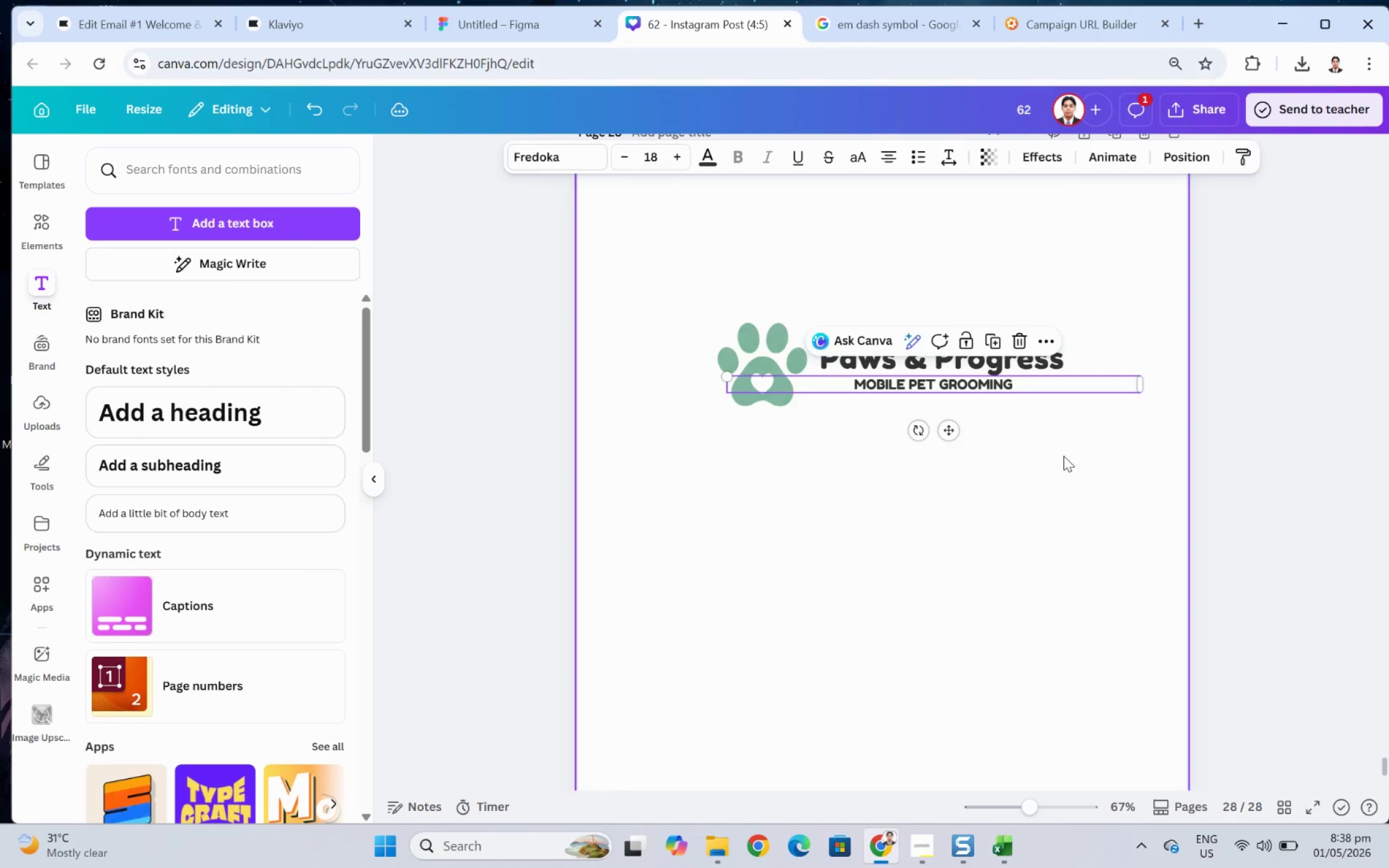 
left_click([1063, 460])
 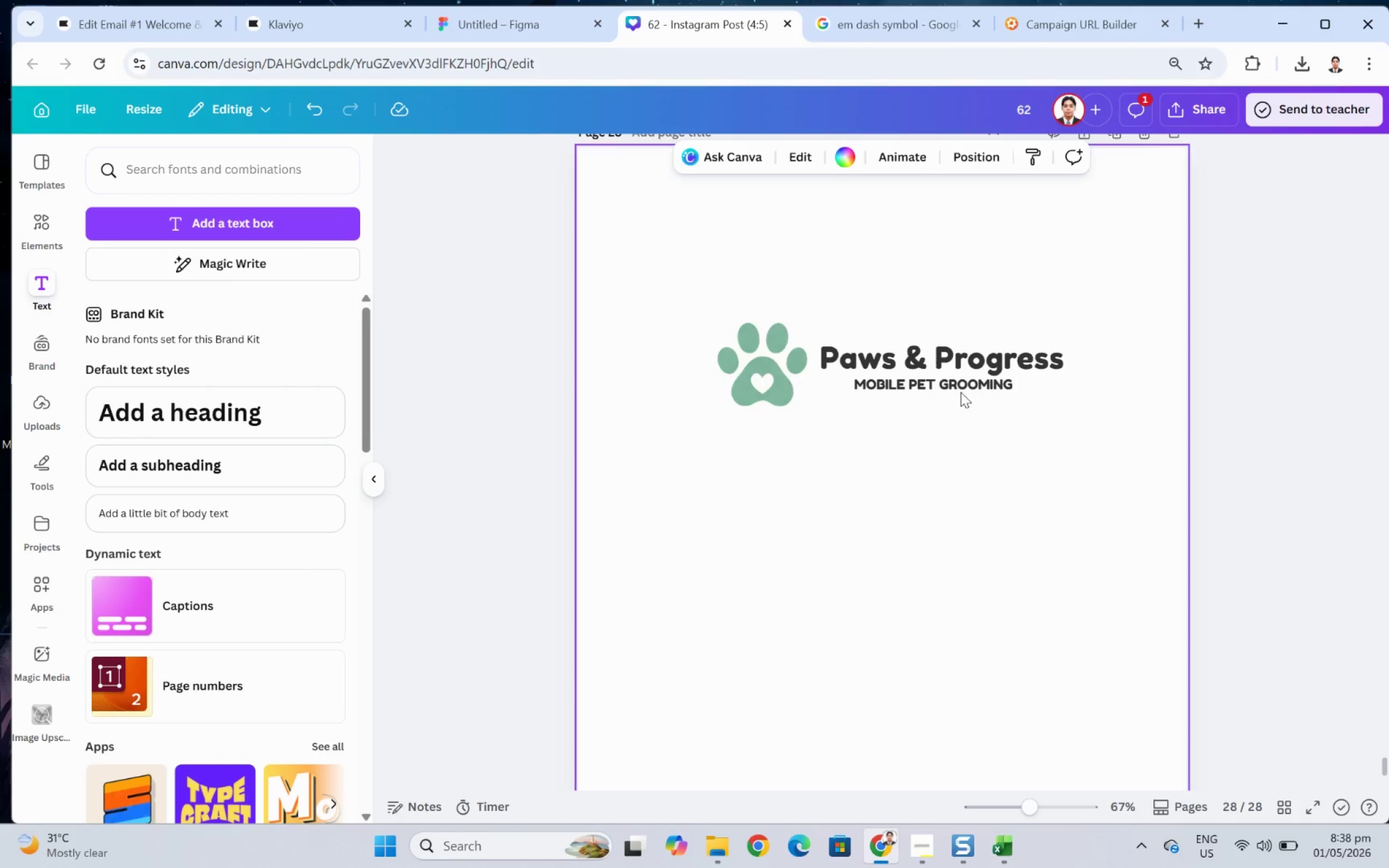 
left_click_drag(start_coordinate=[997, 384], to_coordinate=[1000, 388])
 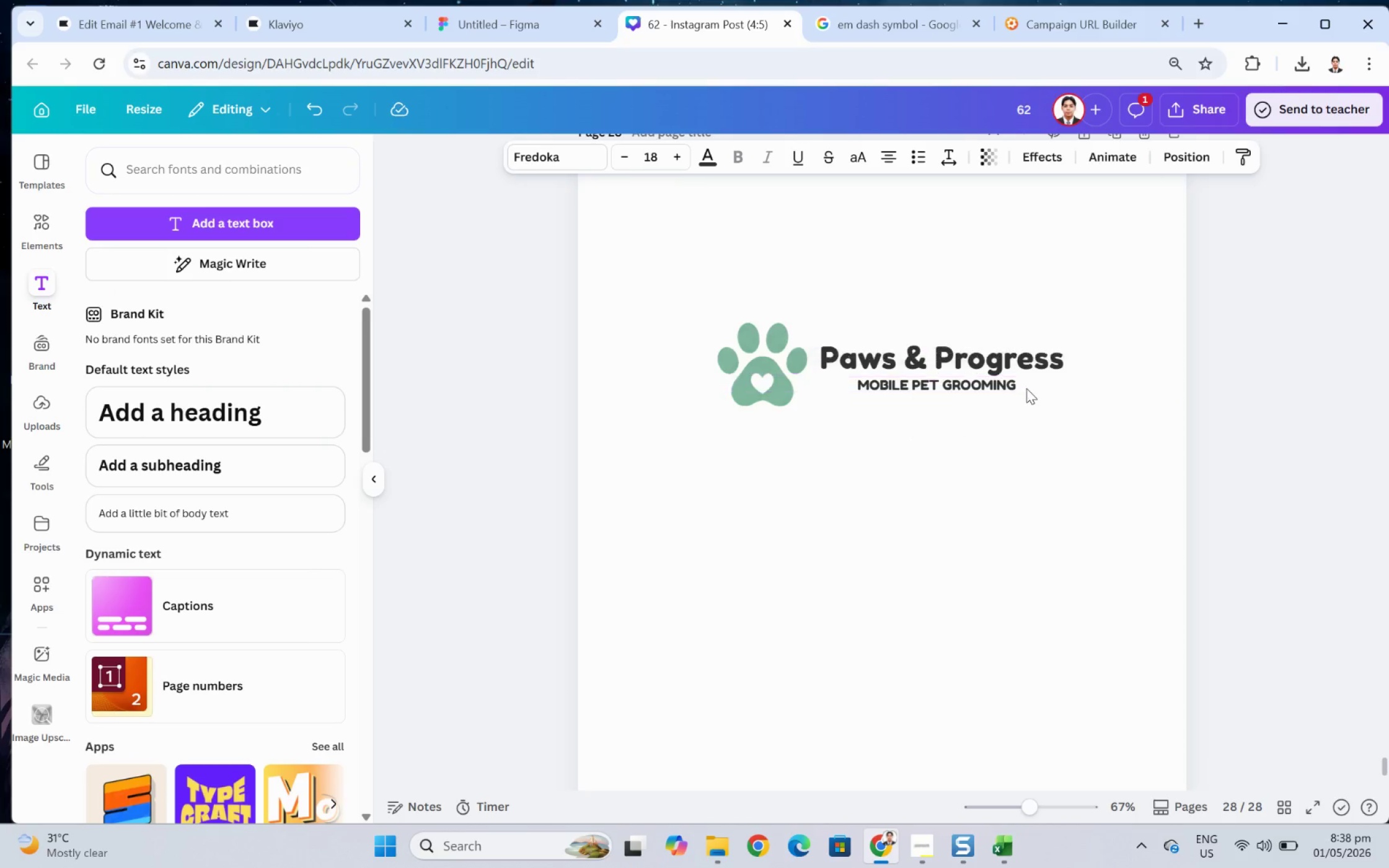 
key(ArrowDown)
 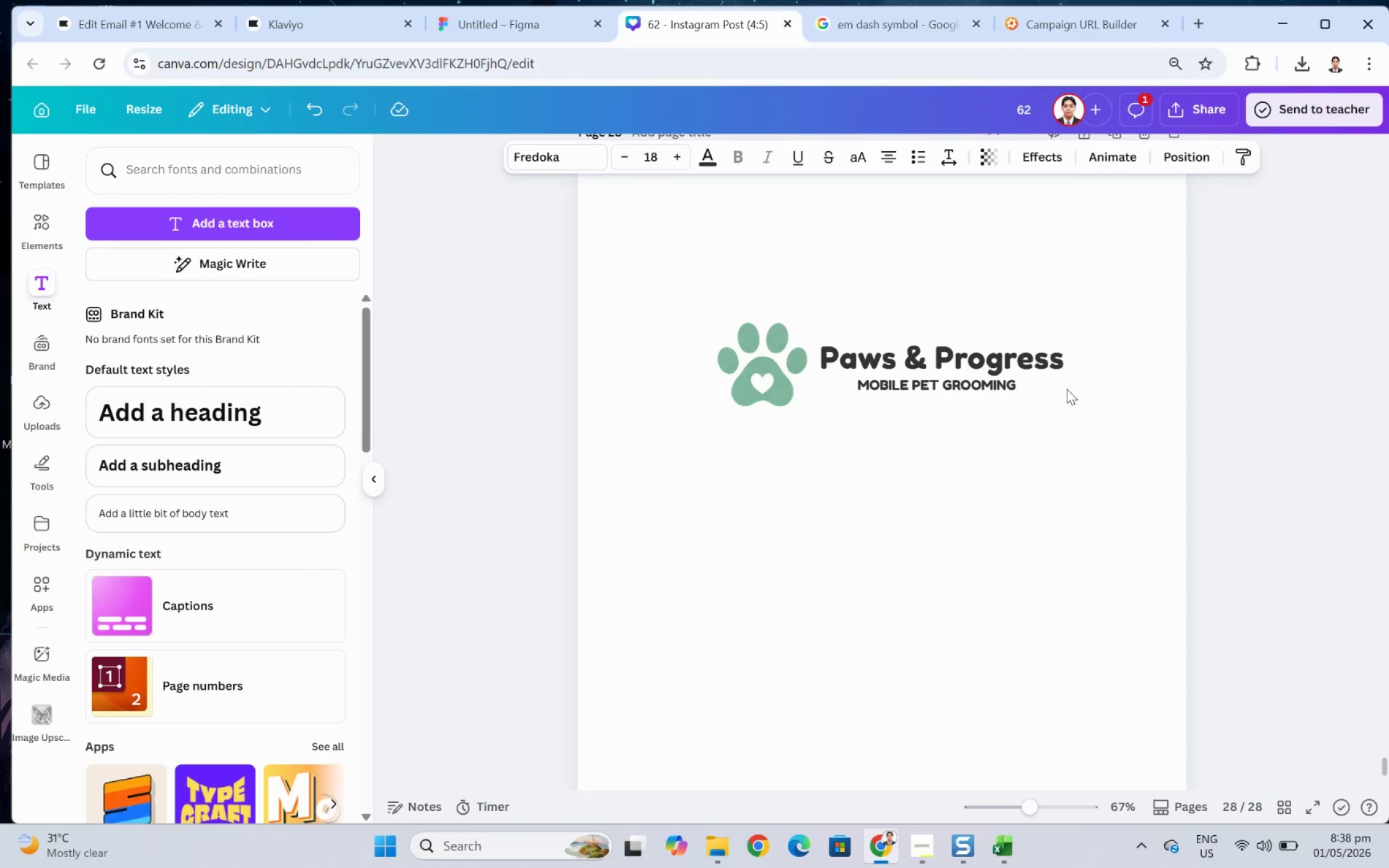 
hold_key(key=ArrowDown, duration=0.64)
 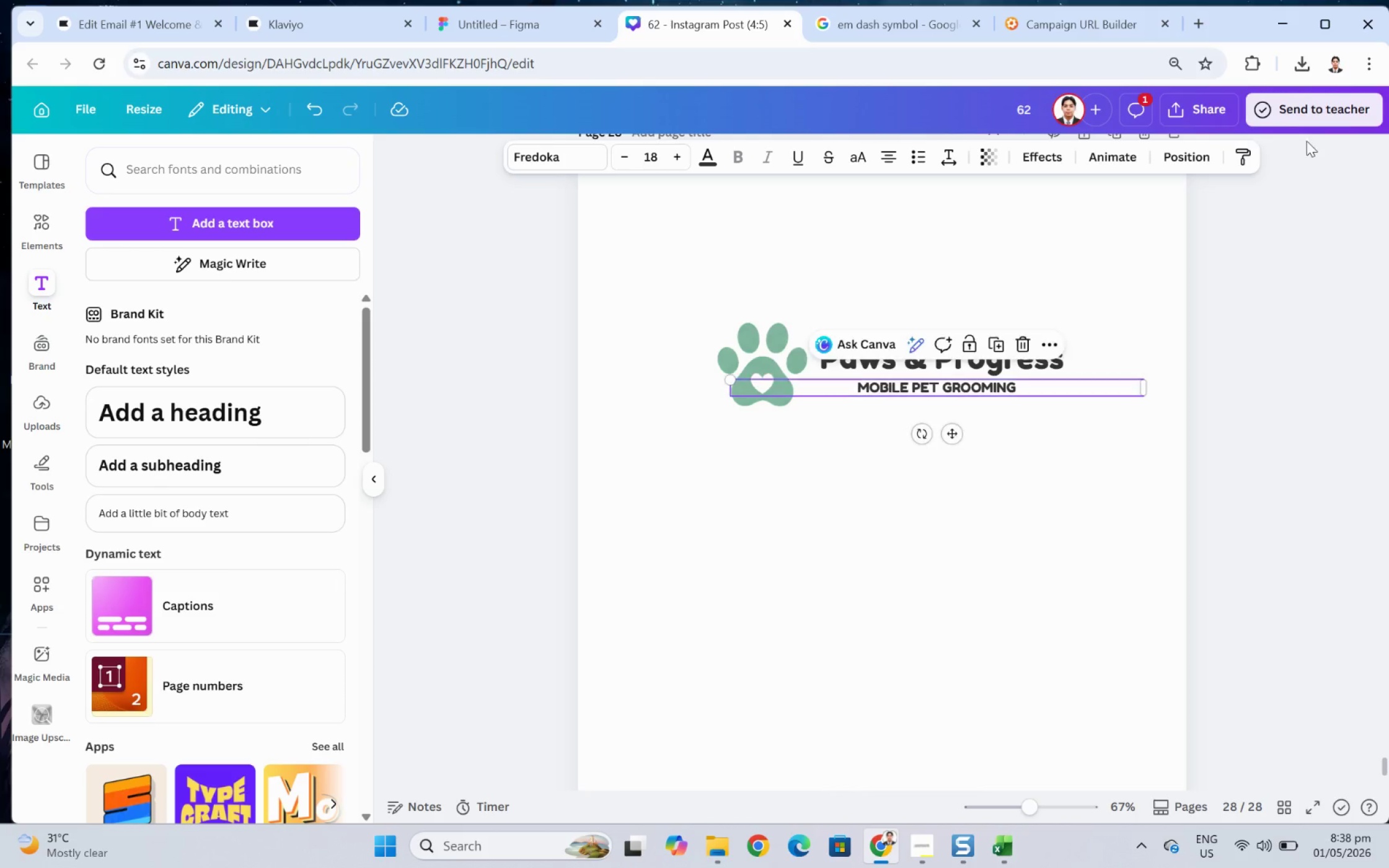 
left_click([1219, 107])
 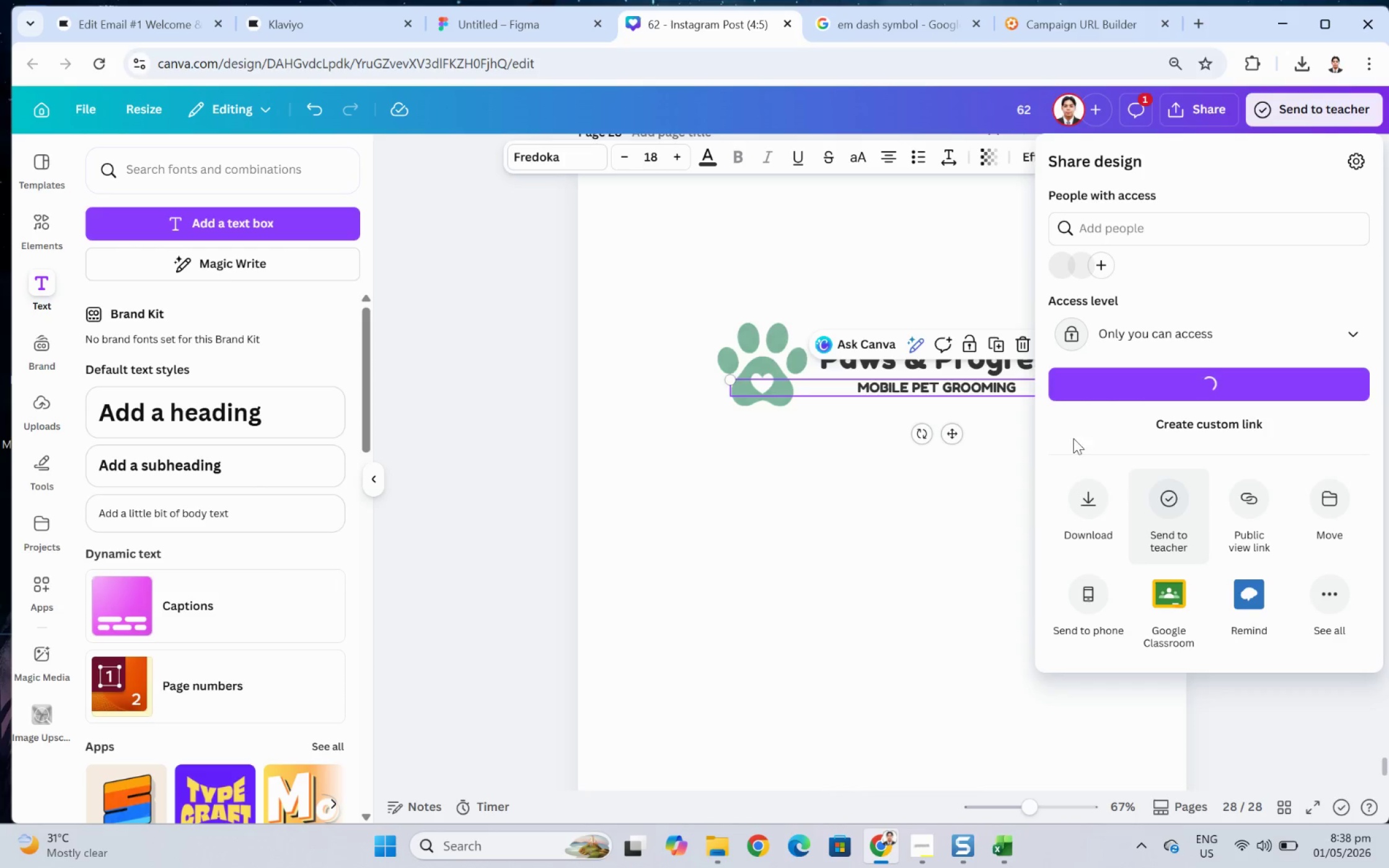 
left_click([945, 501])
 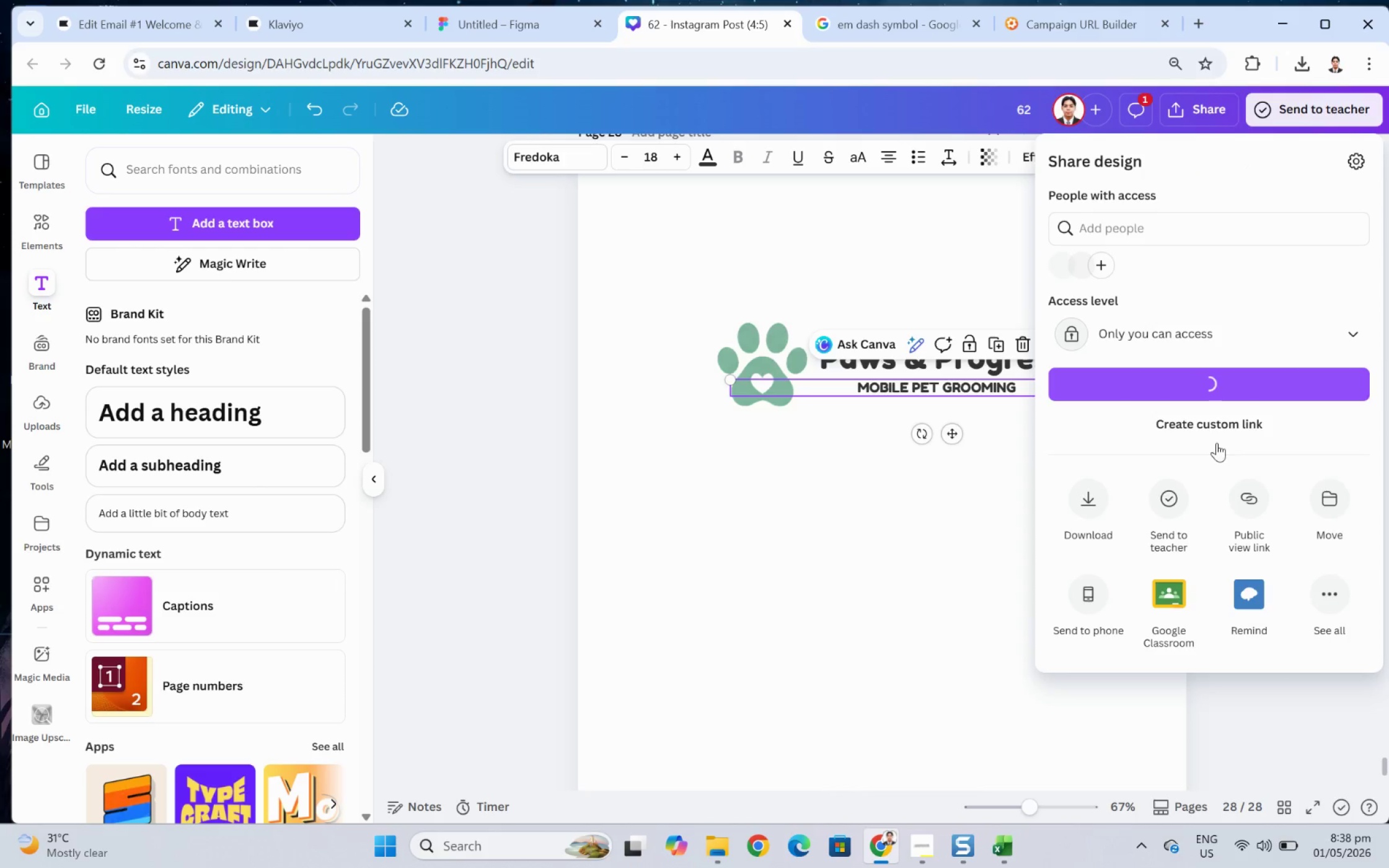 
left_click([1096, 512])
 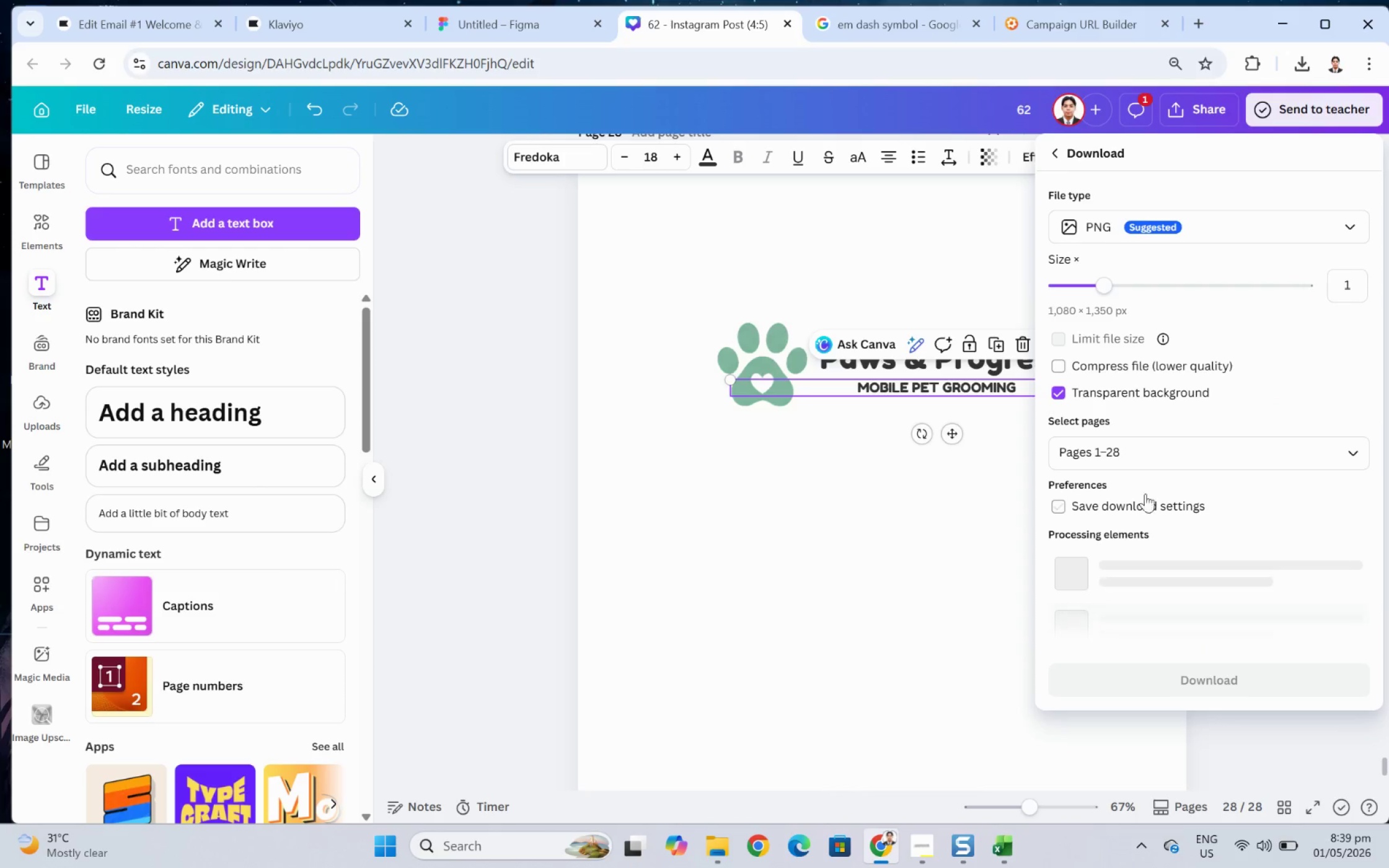 
left_click([1147, 445])
 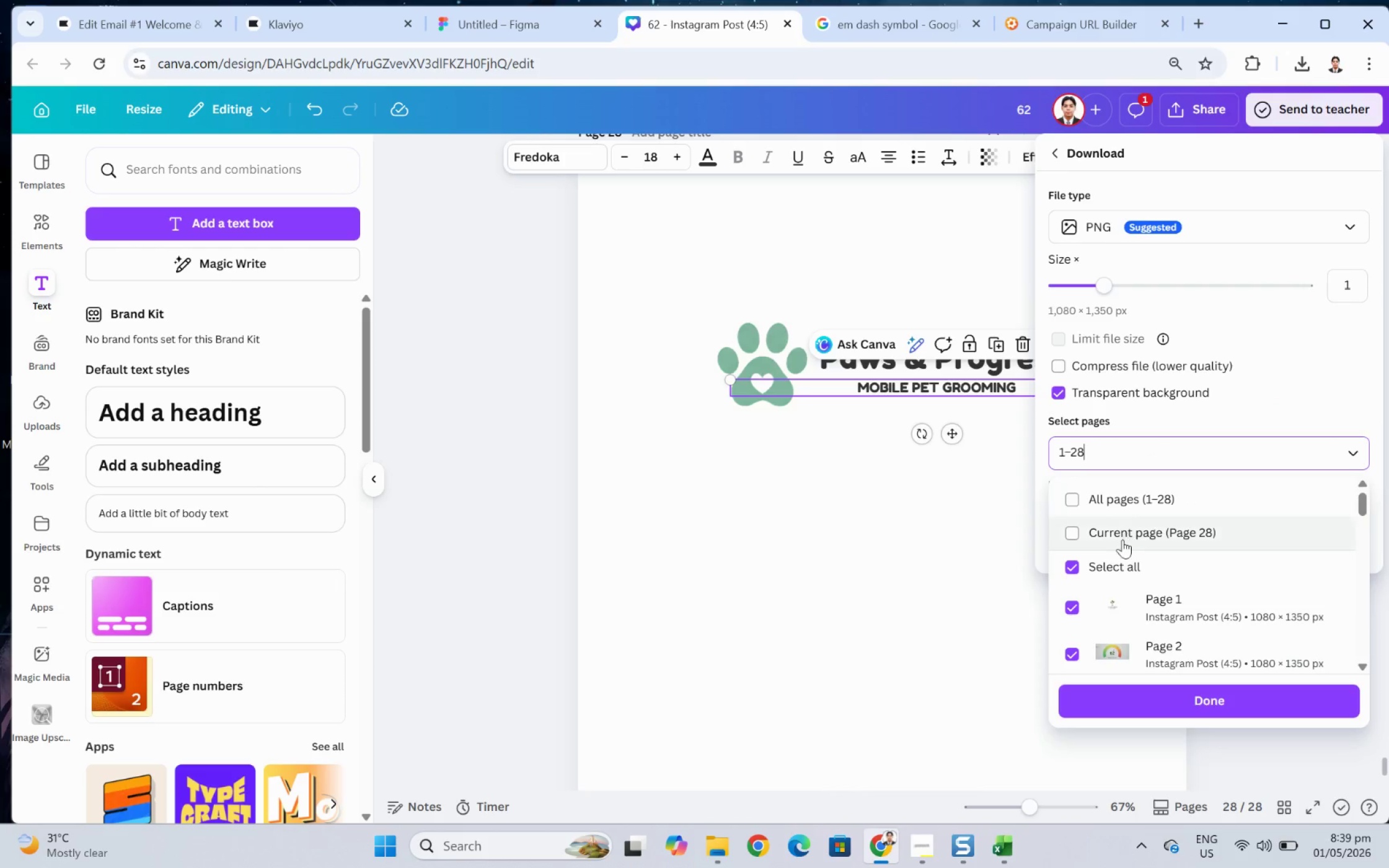 
left_click([1122, 540])
 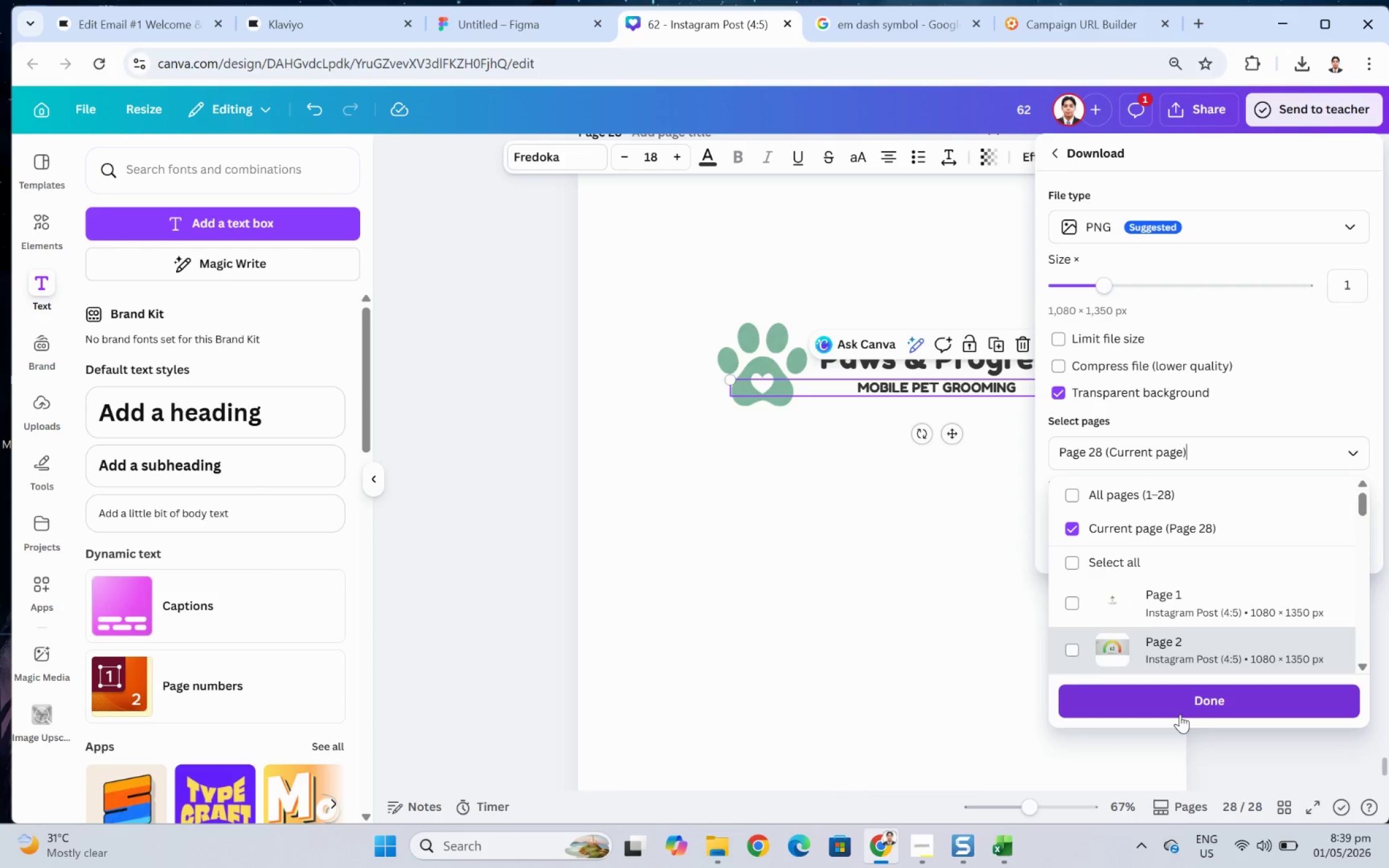 
left_click([1180, 706])
 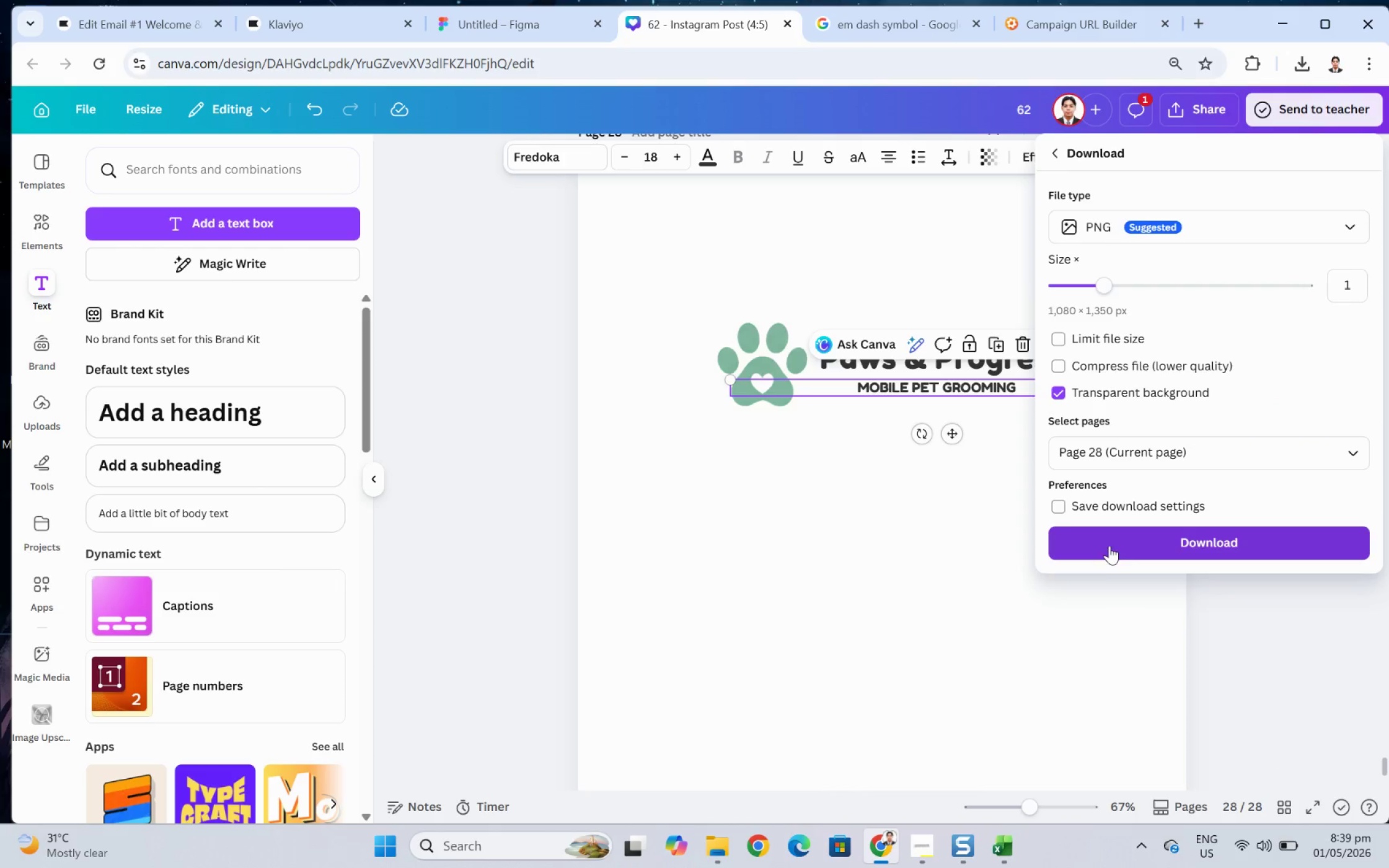 
left_click([1118, 557])
 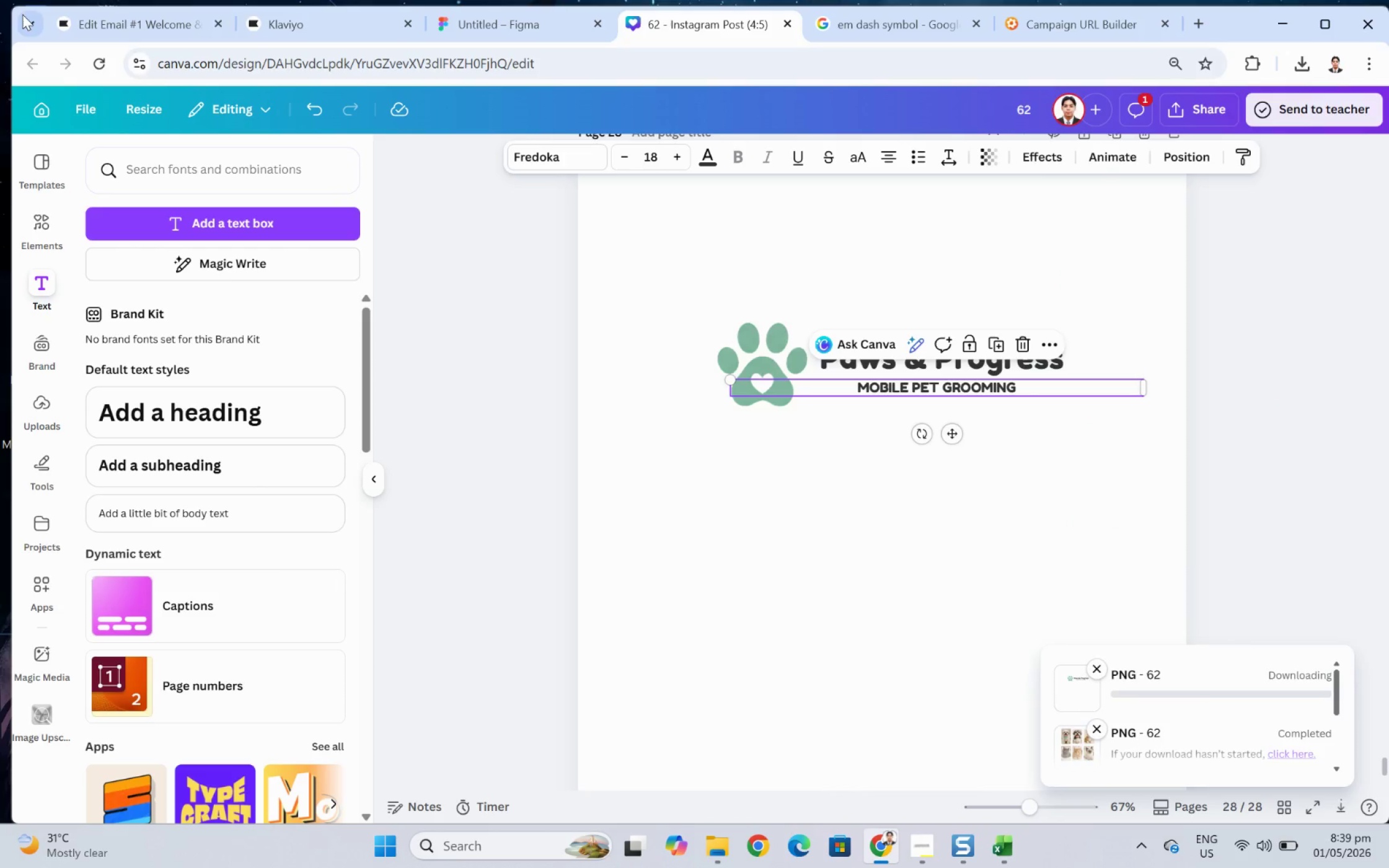 
left_click([87, 12])
 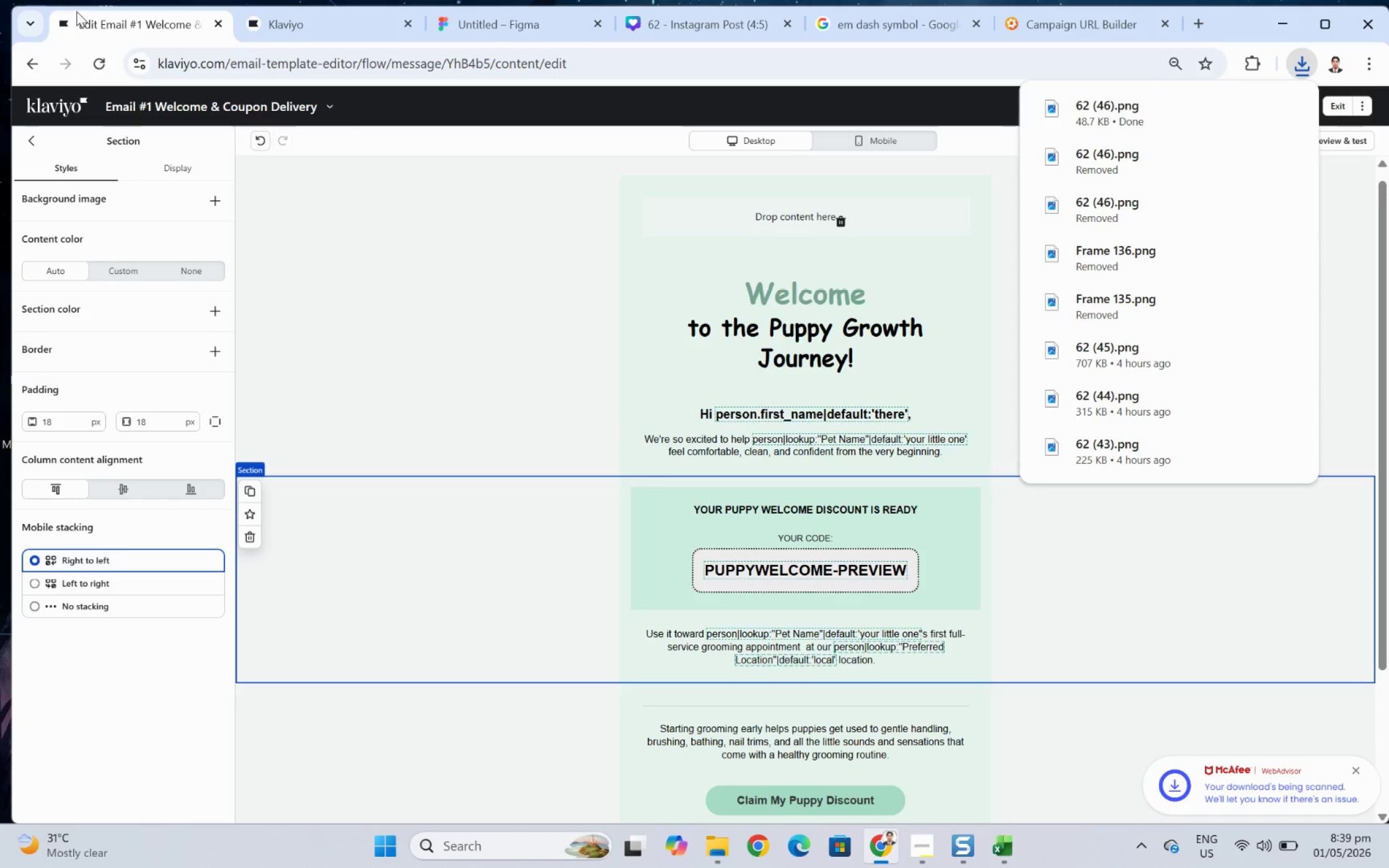 
wait(14.95)
 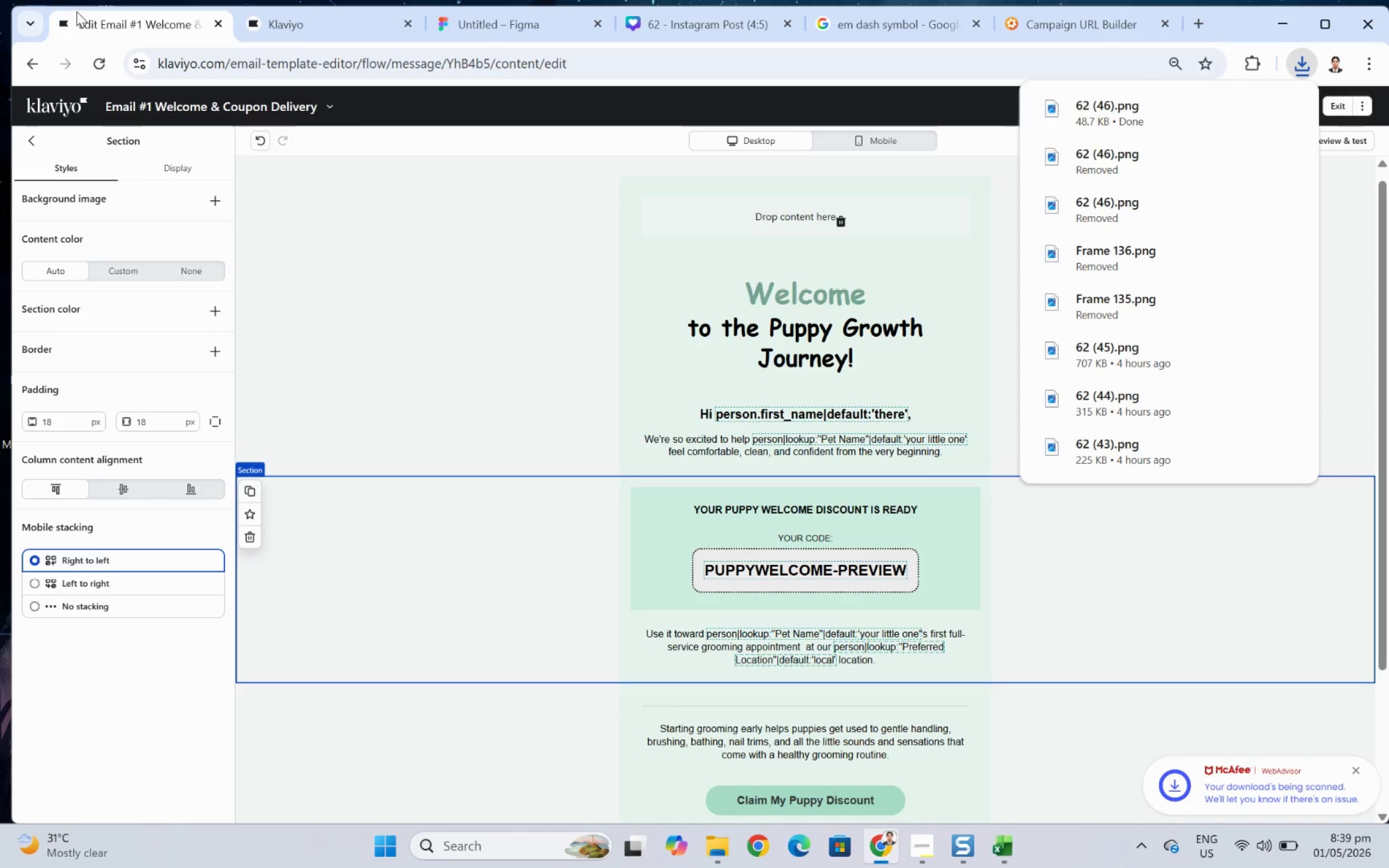 
left_click([1151, 416])
 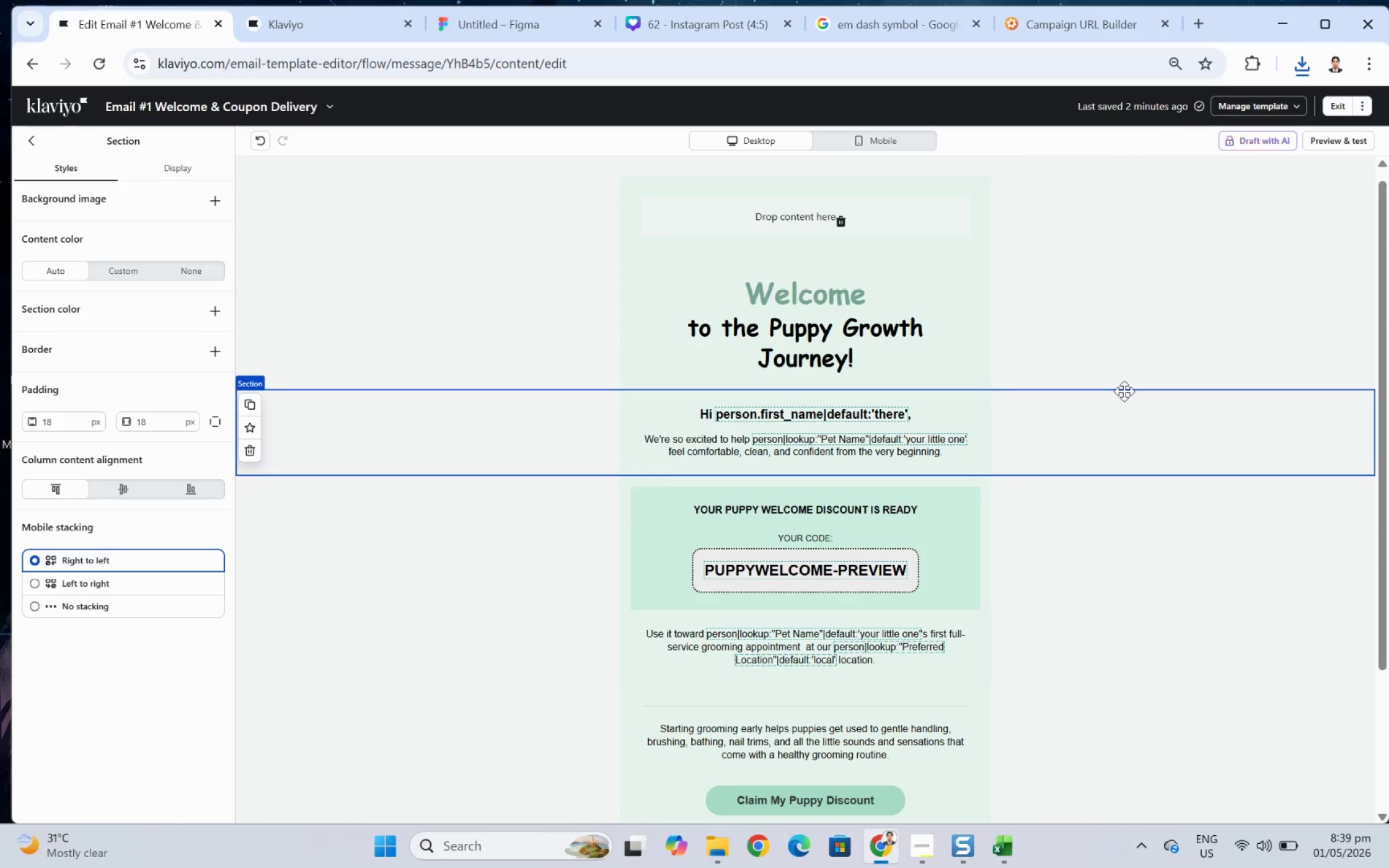 
wait(17.15)
 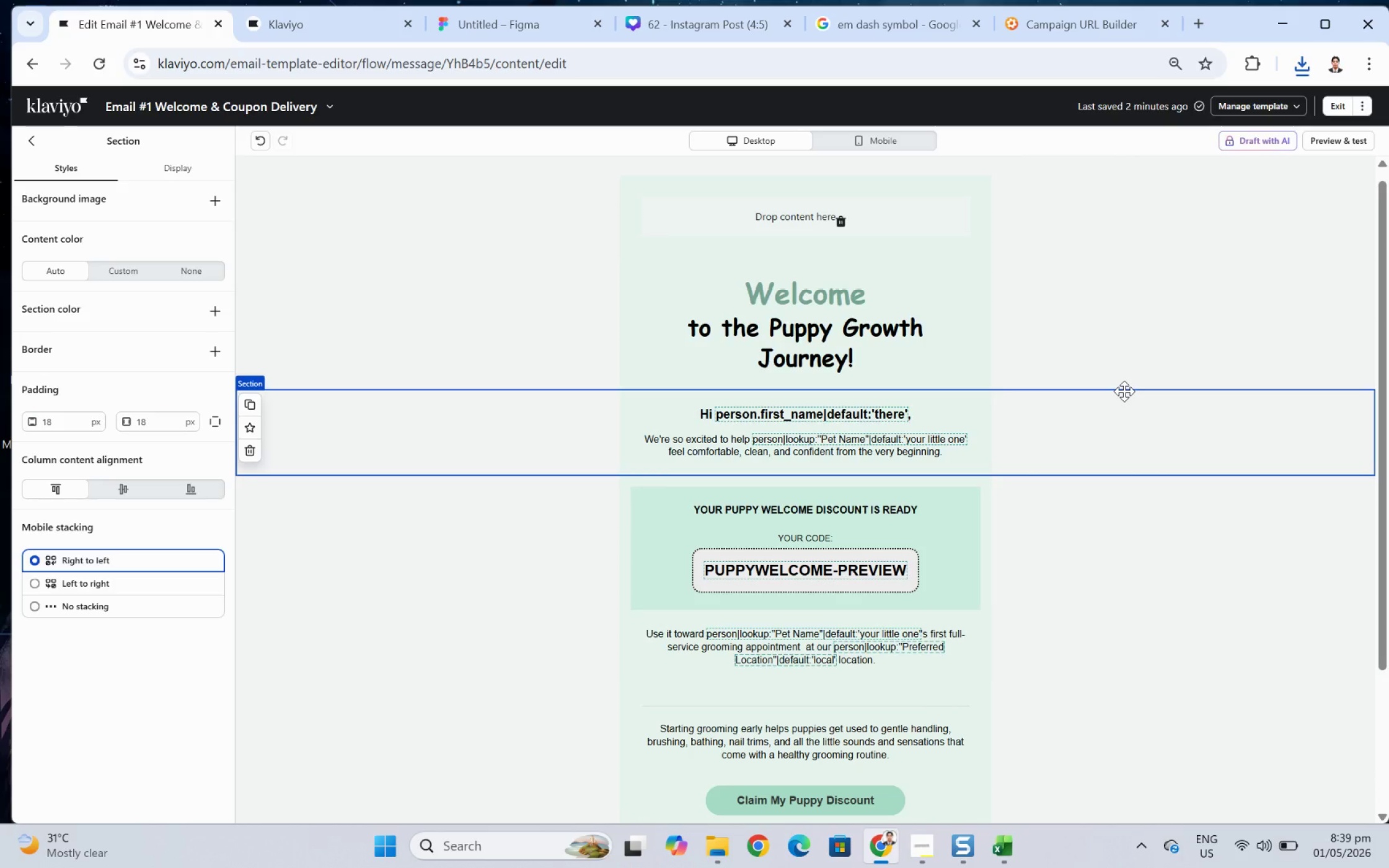 
left_click([710, 848])
 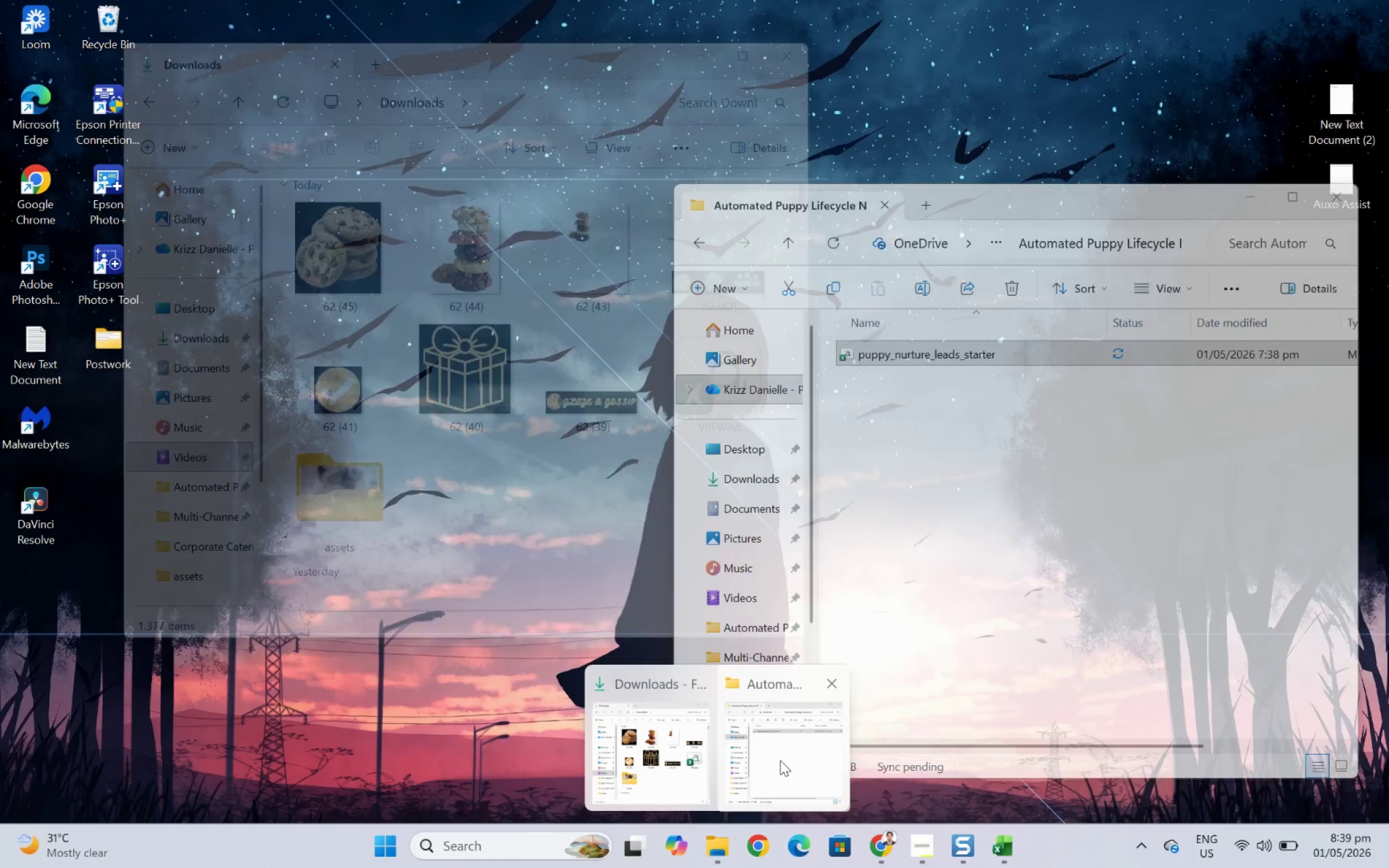 
left_click([662, 745])
 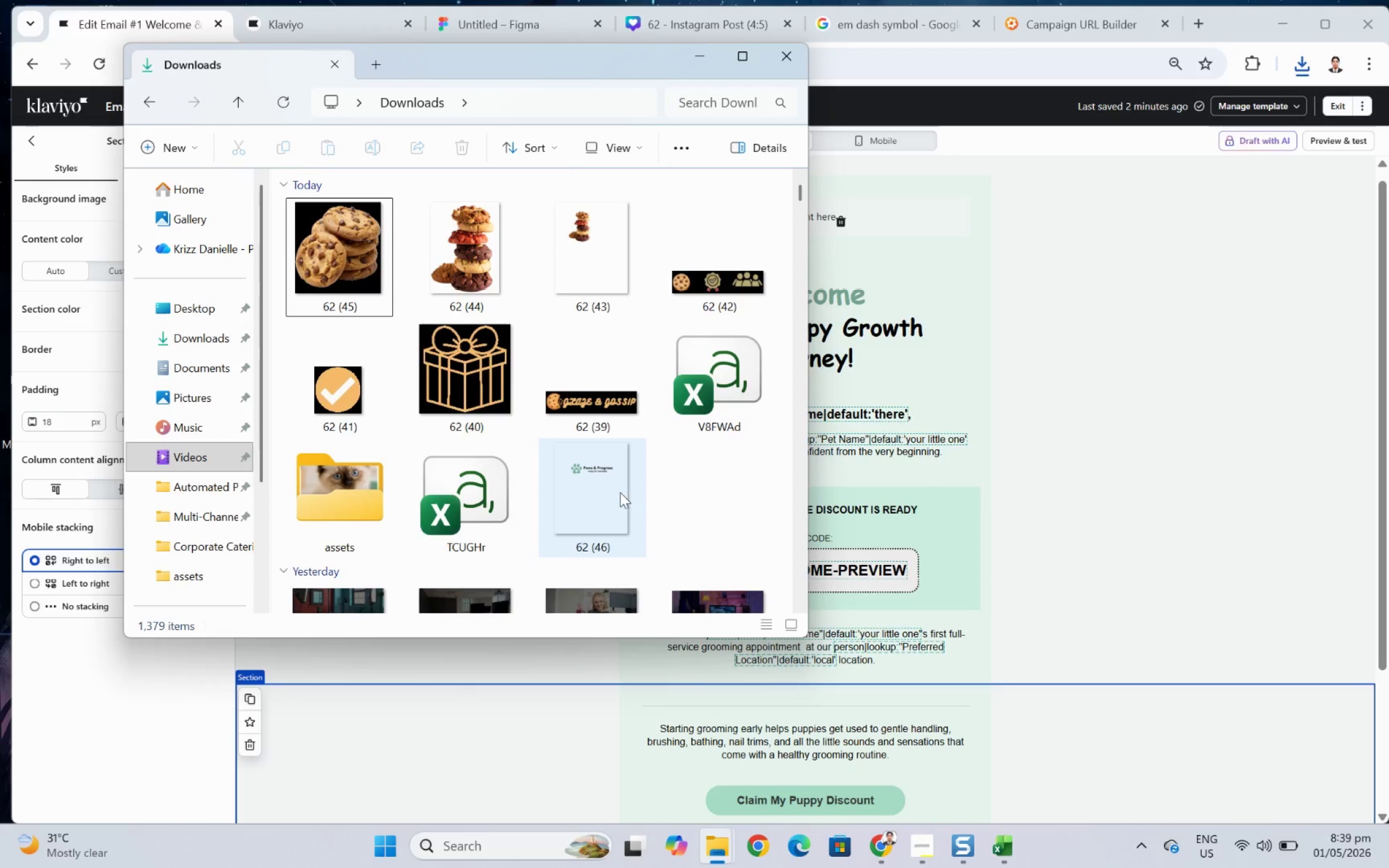 
double_click([620, 492])
 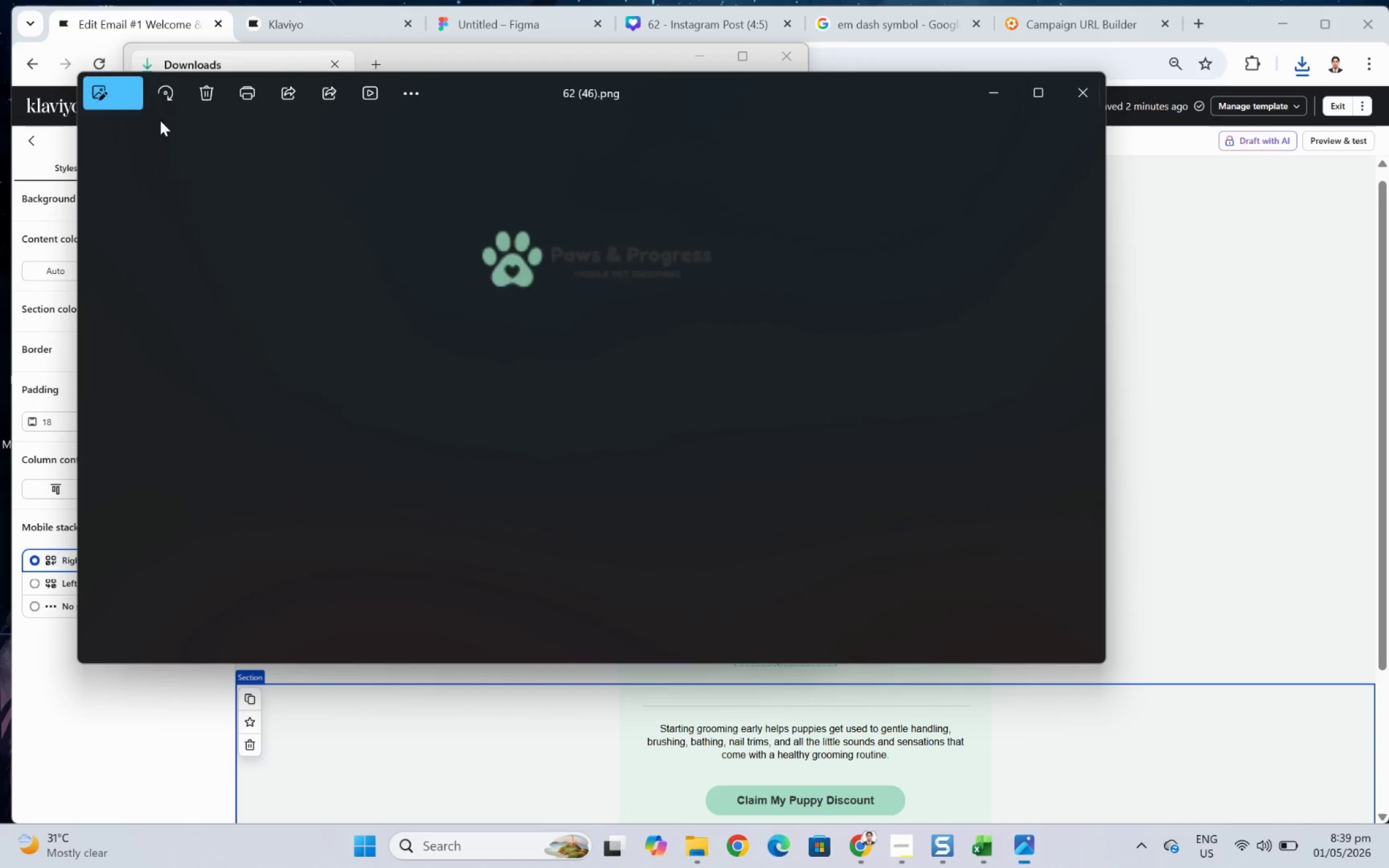 
left_click([108, 91])
 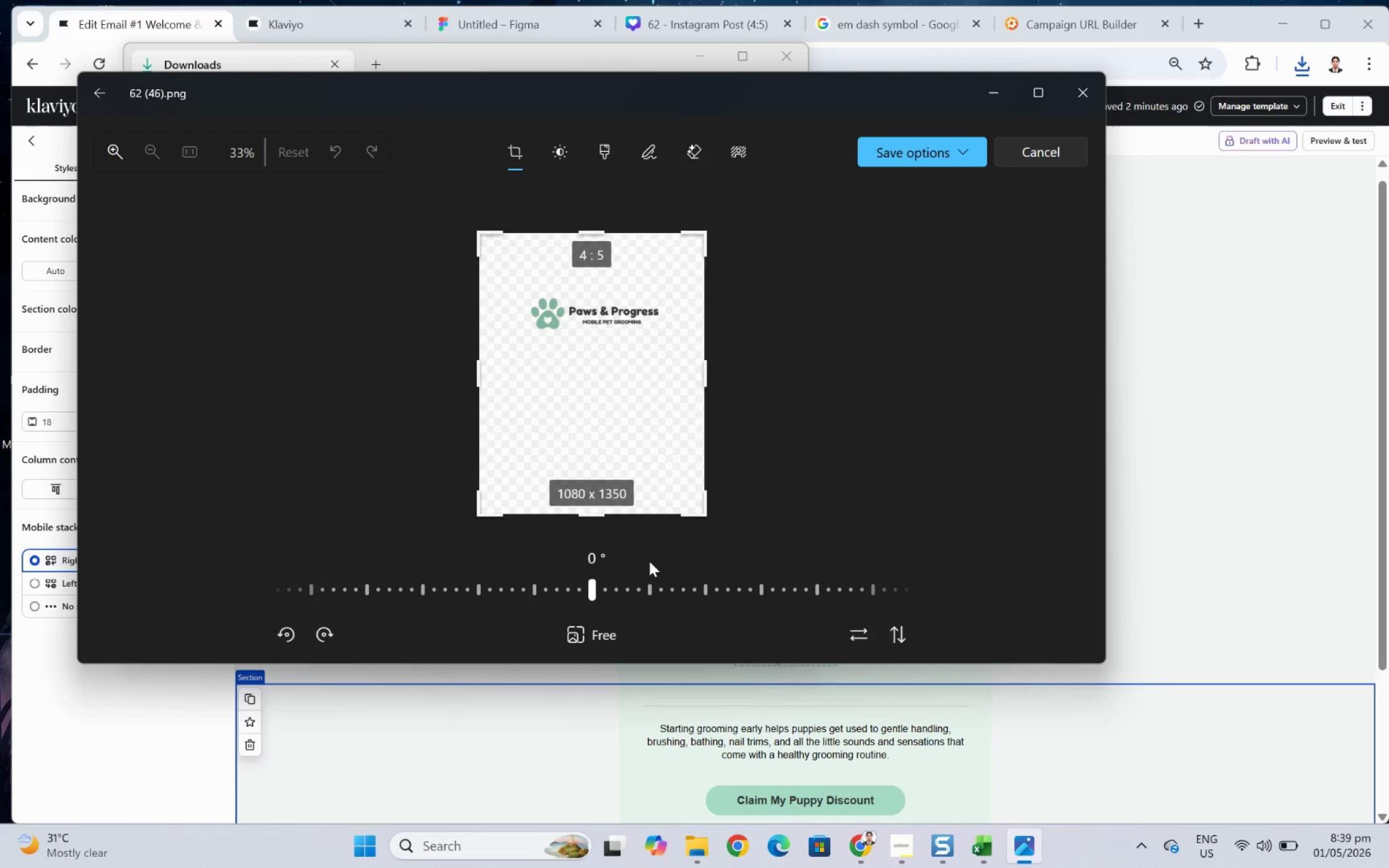 
left_click_drag(start_coordinate=[584, 518], to_coordinate=[623, 344])
 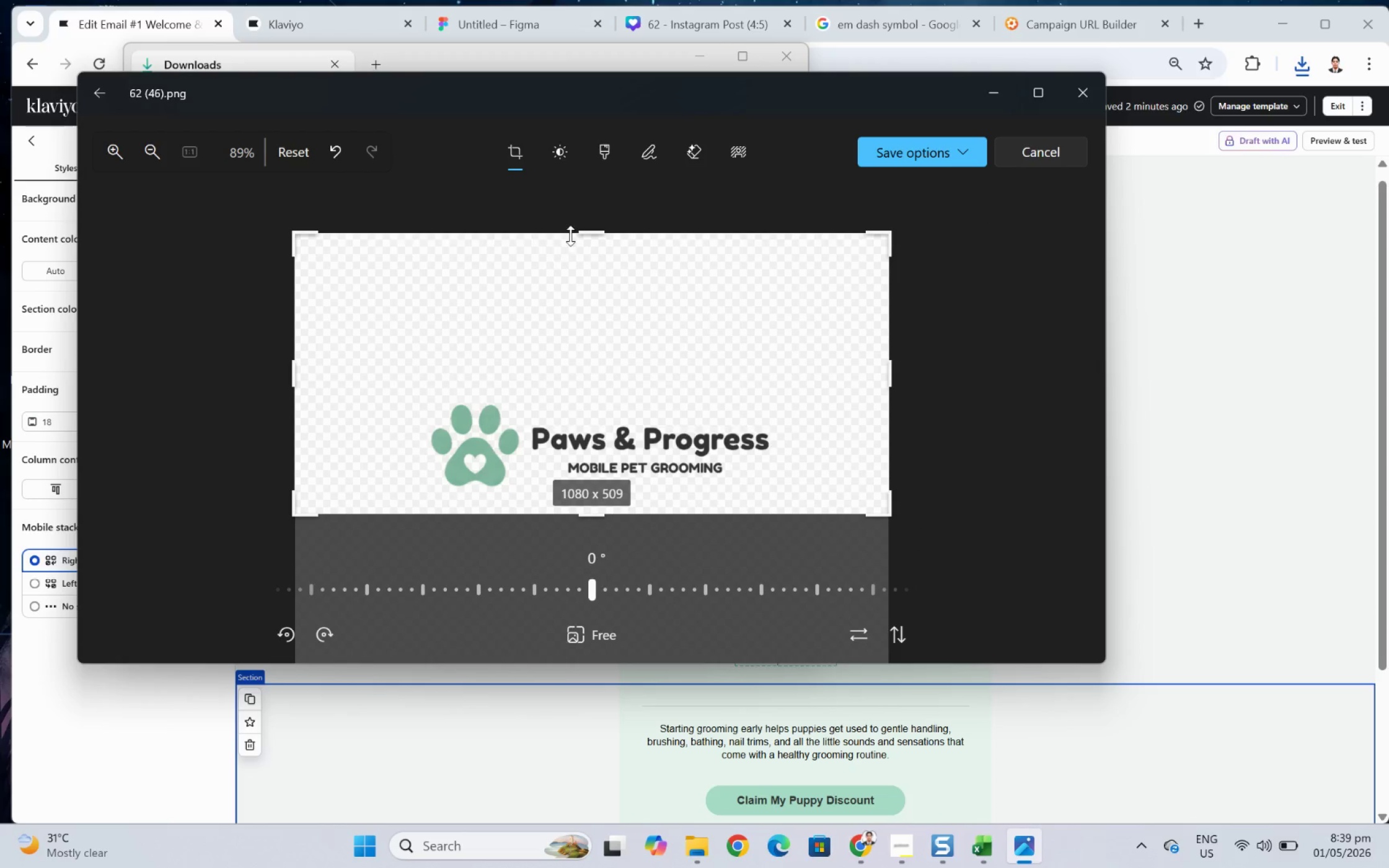 
left_click_drag(start_coordinate=[591, 232], to_coordinate=[624, 388])
 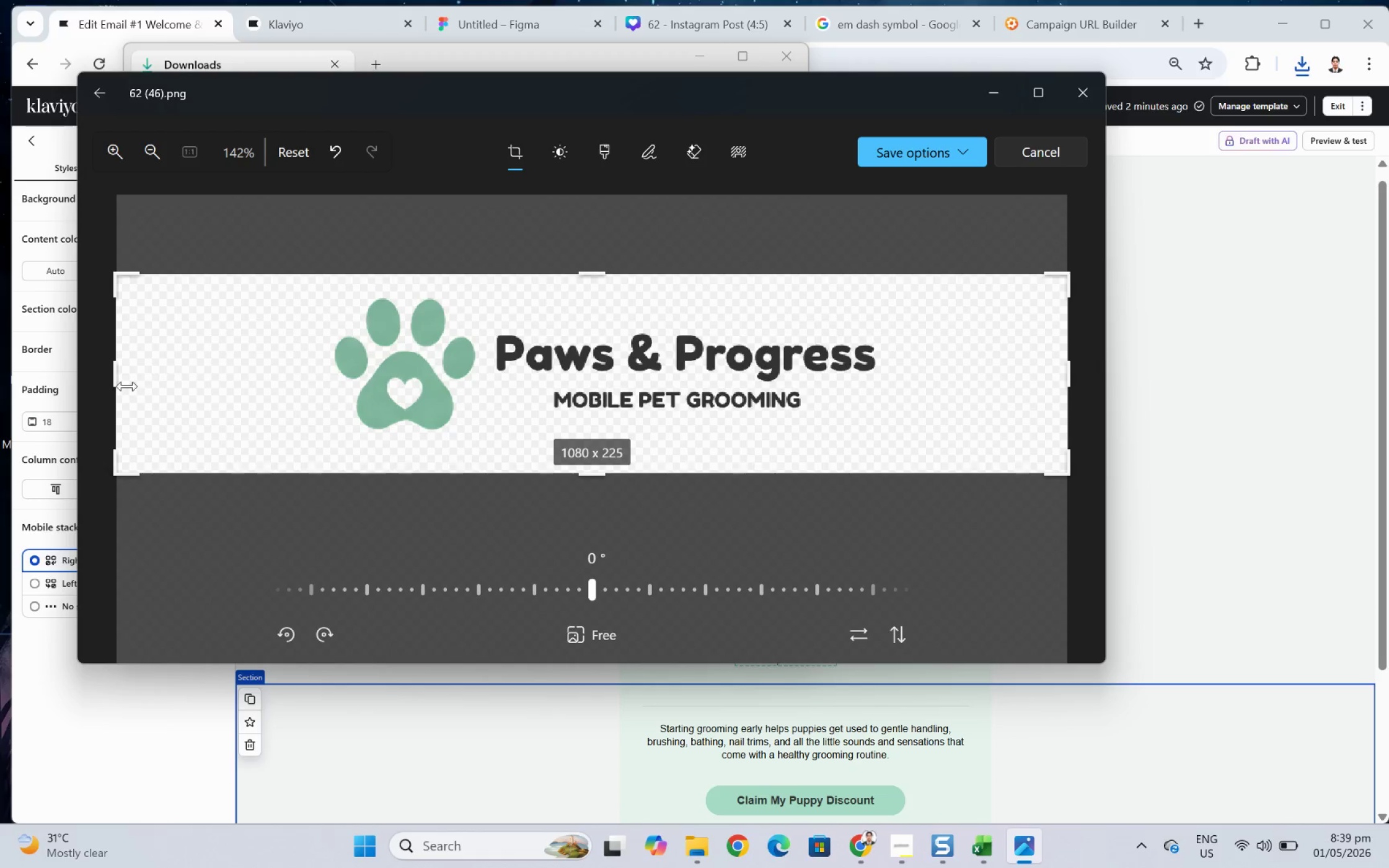 
left_click_drag(start_coordinate=[121, 382], to_coordinate=[332, 371])
 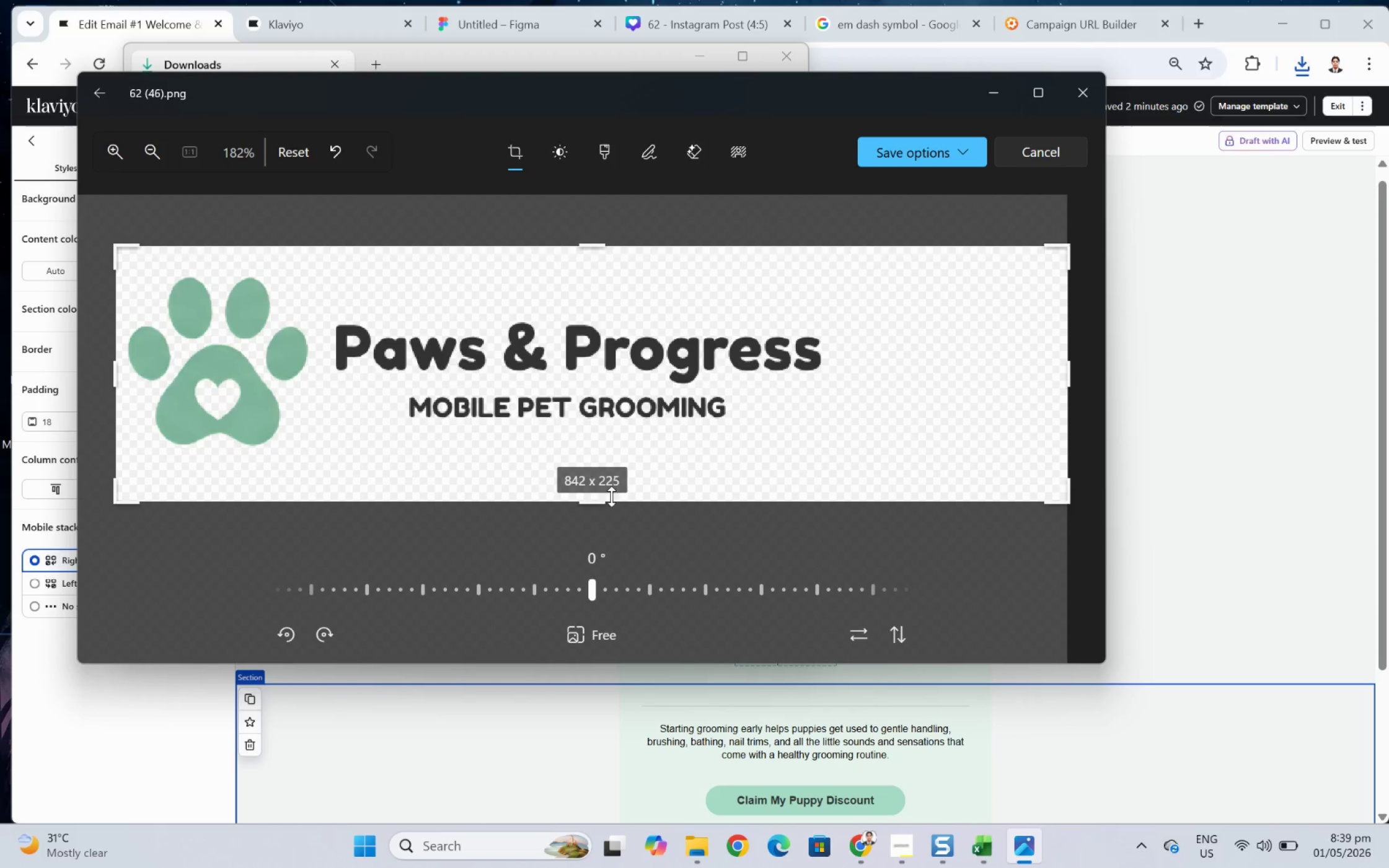 
left_click_drag(start_coordinate=[607, 498], to_coordinate=[608, 455])
 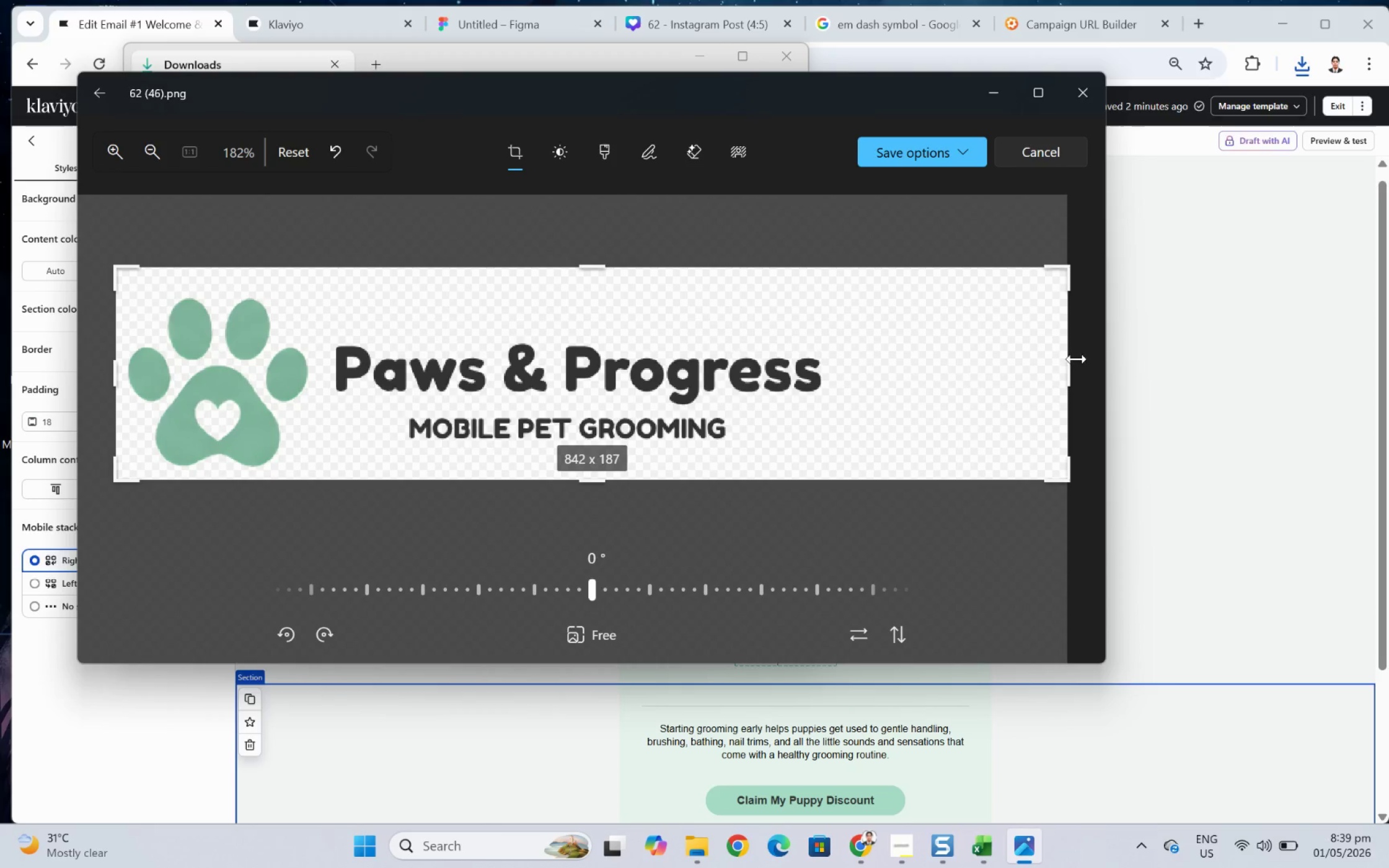 
left_click_drag(start_coordinate=[1068, 361], to_coordinate=[831, 362])
 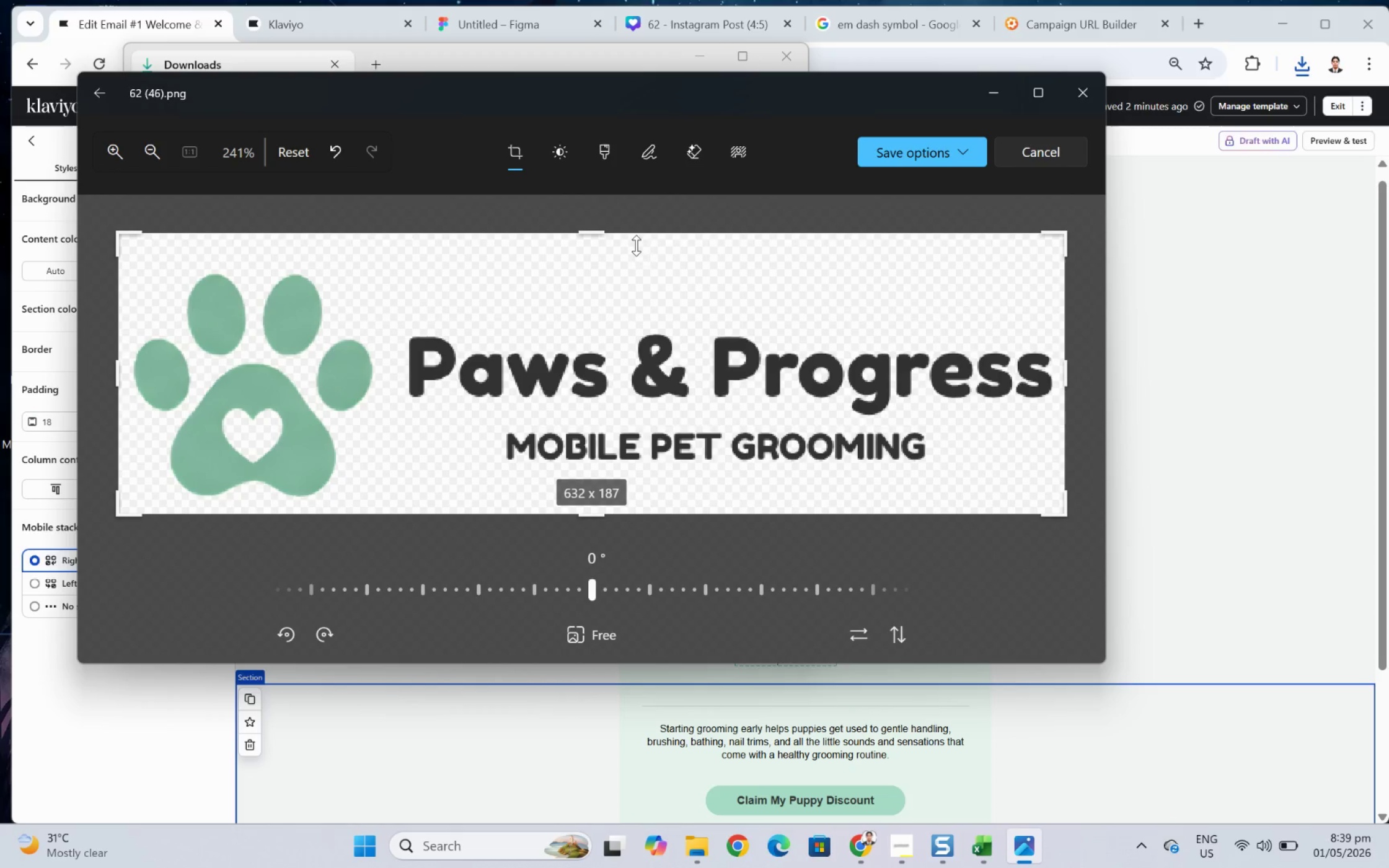 
left_click_drag(start_coordinate=[633, 239], to_coordinate=[644, 268])
 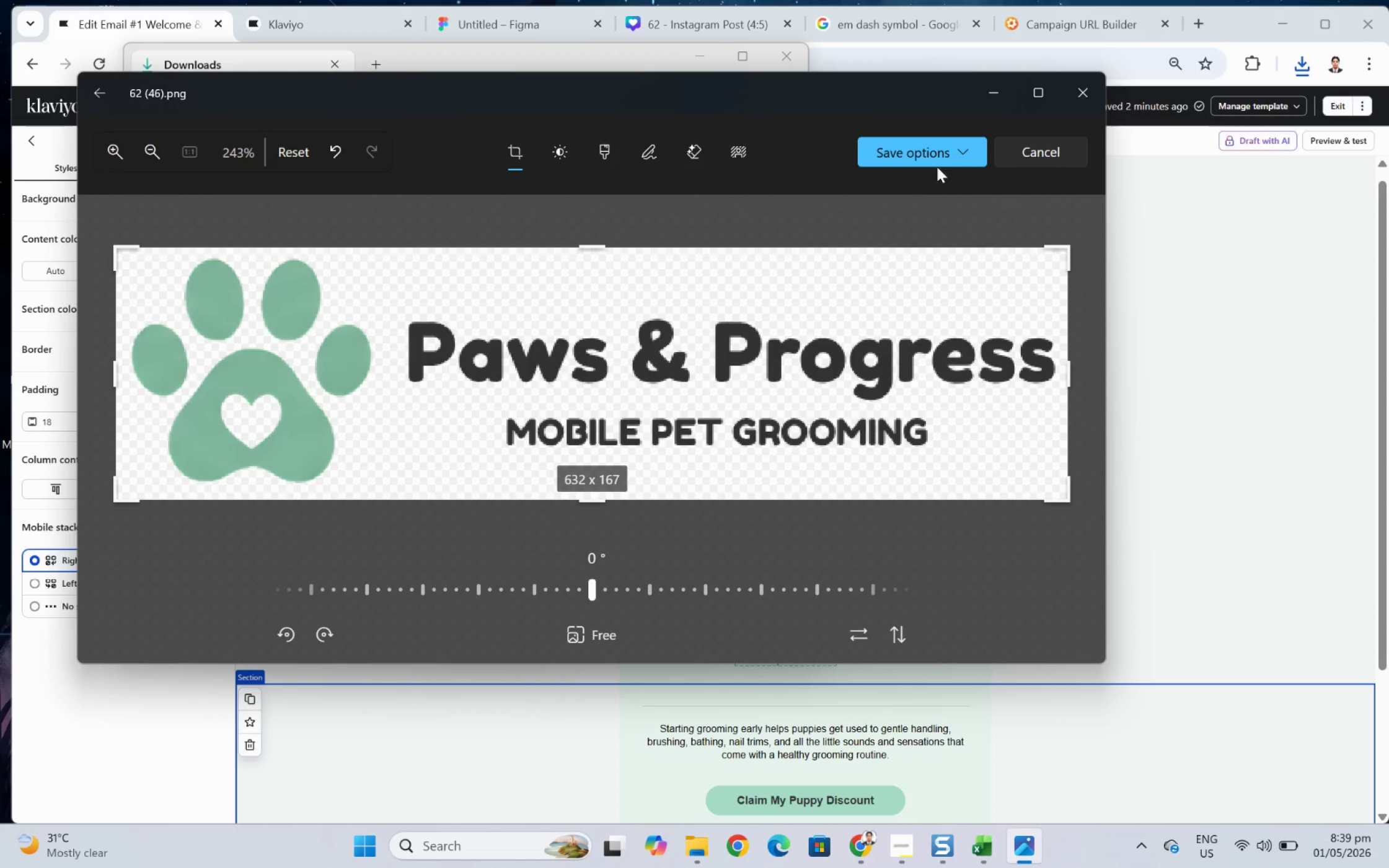 
left_click([953, 153])
 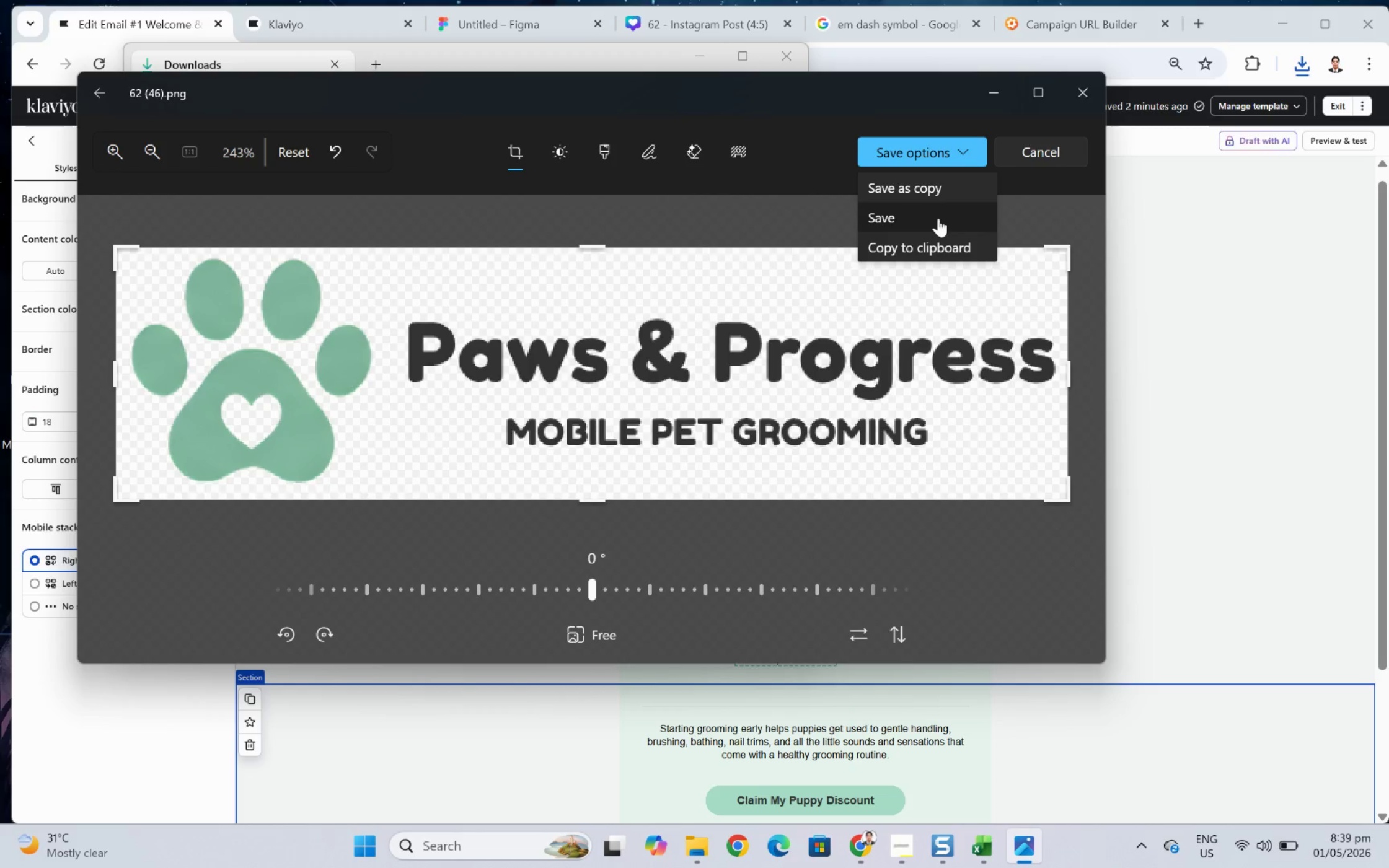 
left_click([938, 218])
 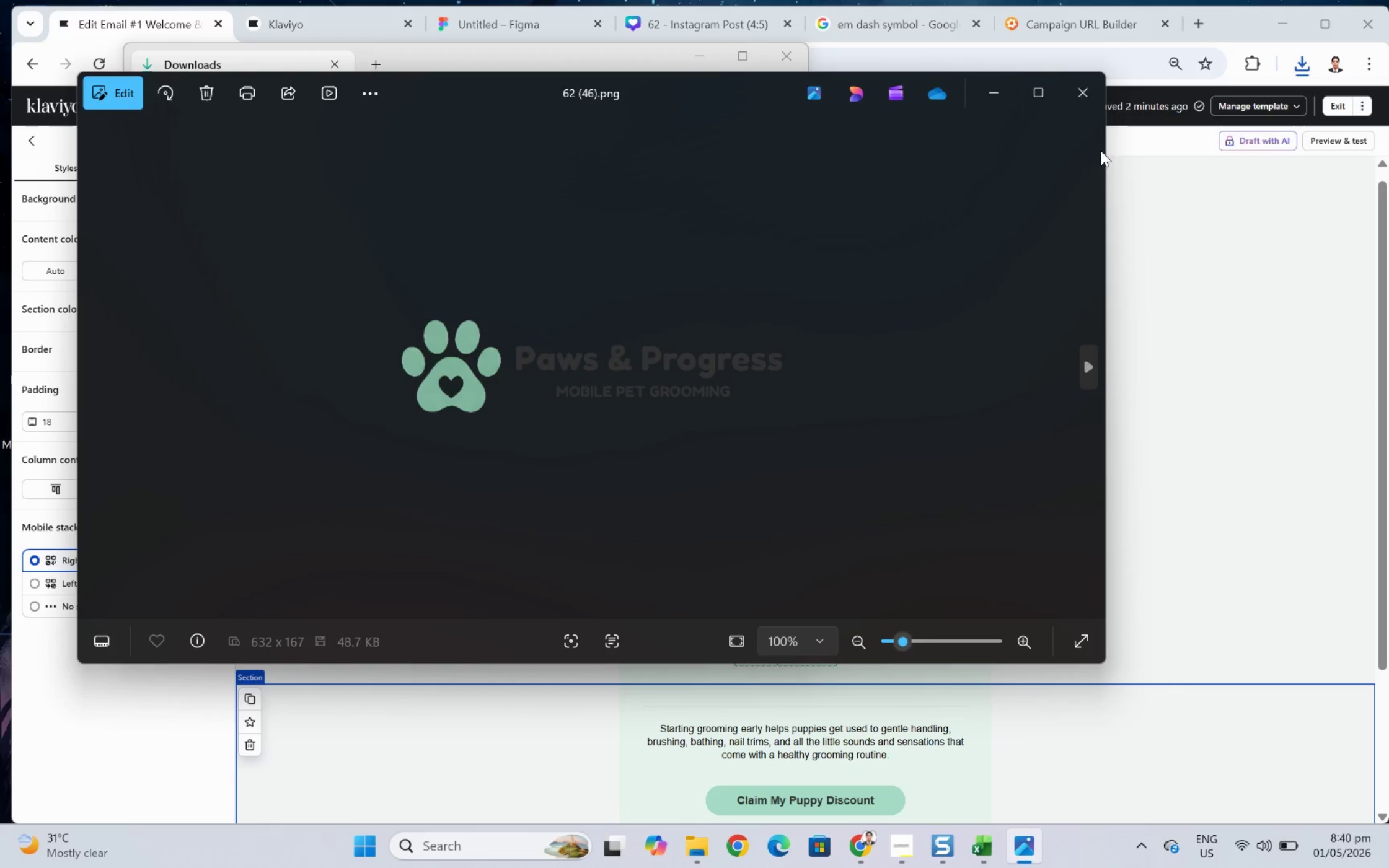 
left_click([1093, 108])
 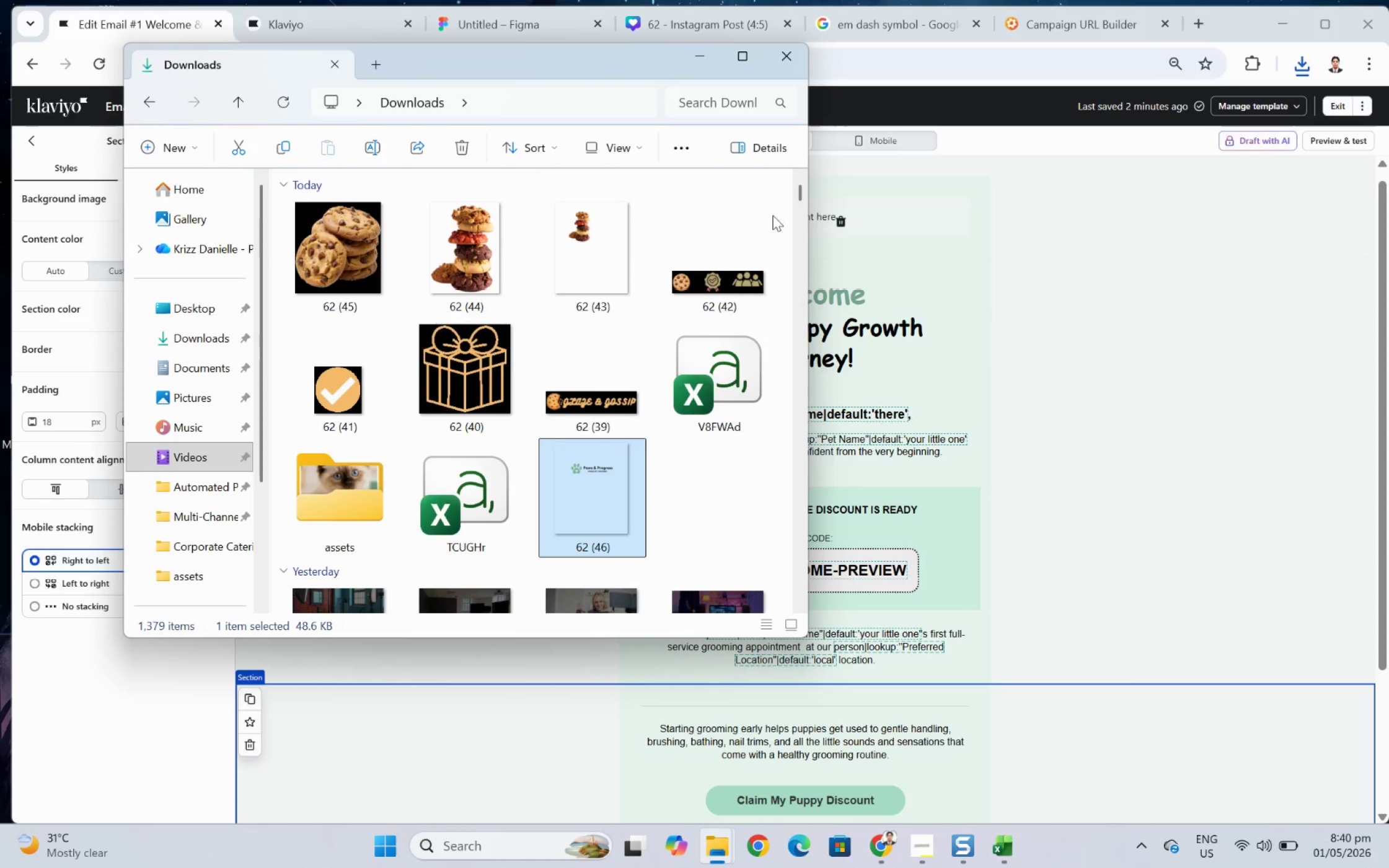 
left_click([1064, 304])
 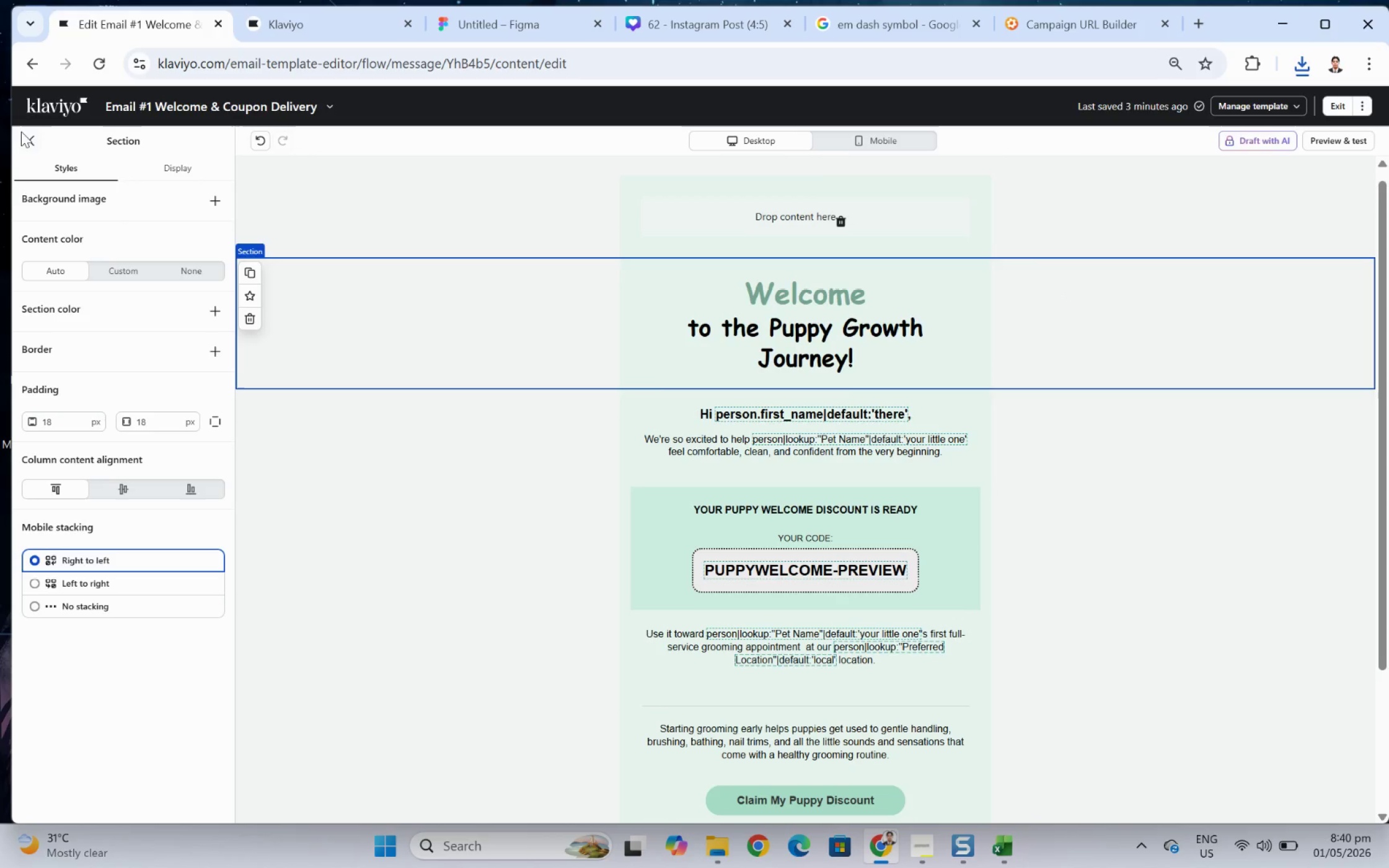 
left_click([29, 142])
 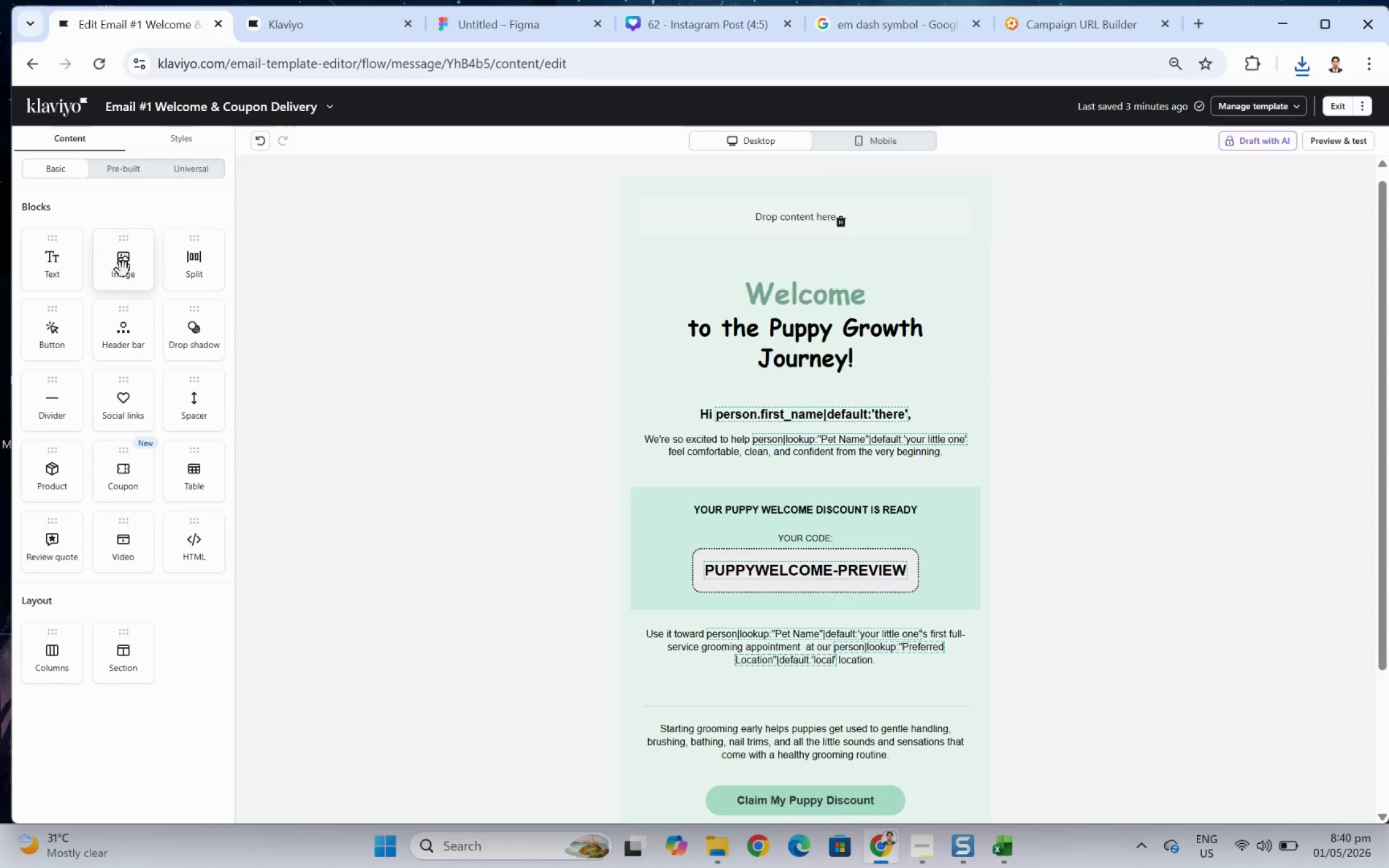 
left_click_drag(start_coordinate=[135, 261], to_coordinate=[728, 243])
 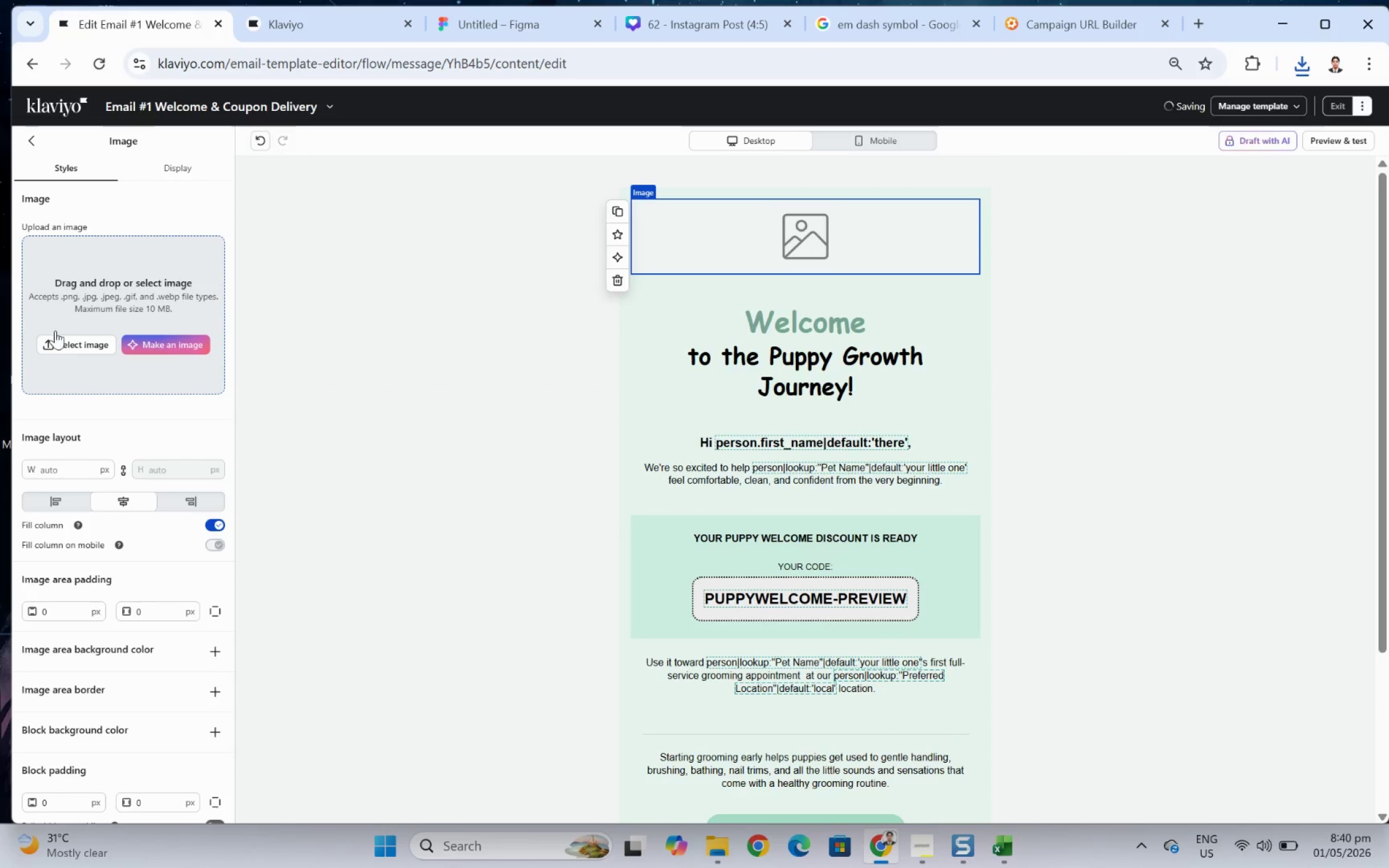 
left_click([63, 344])
 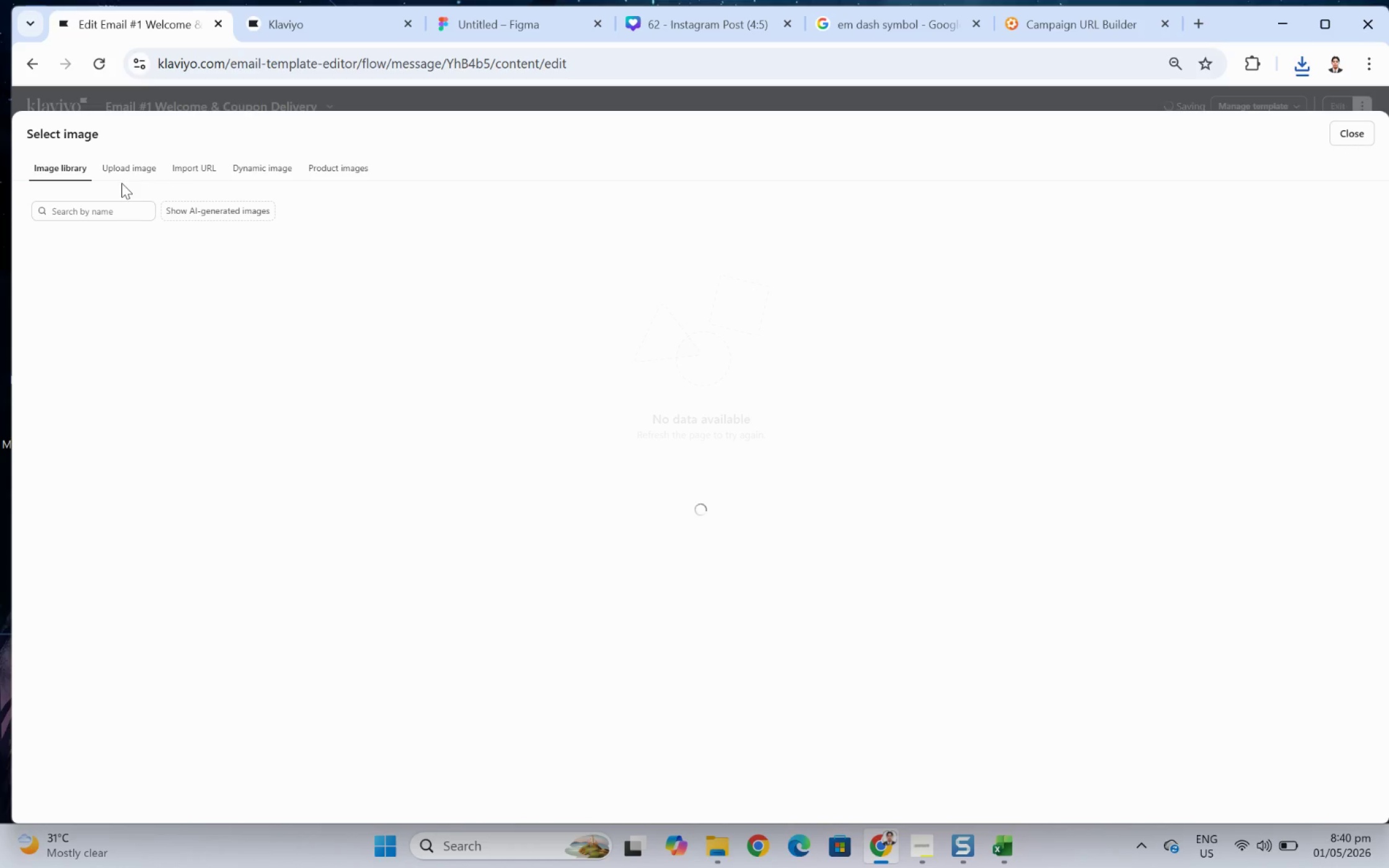 
left_click([125, 172])
 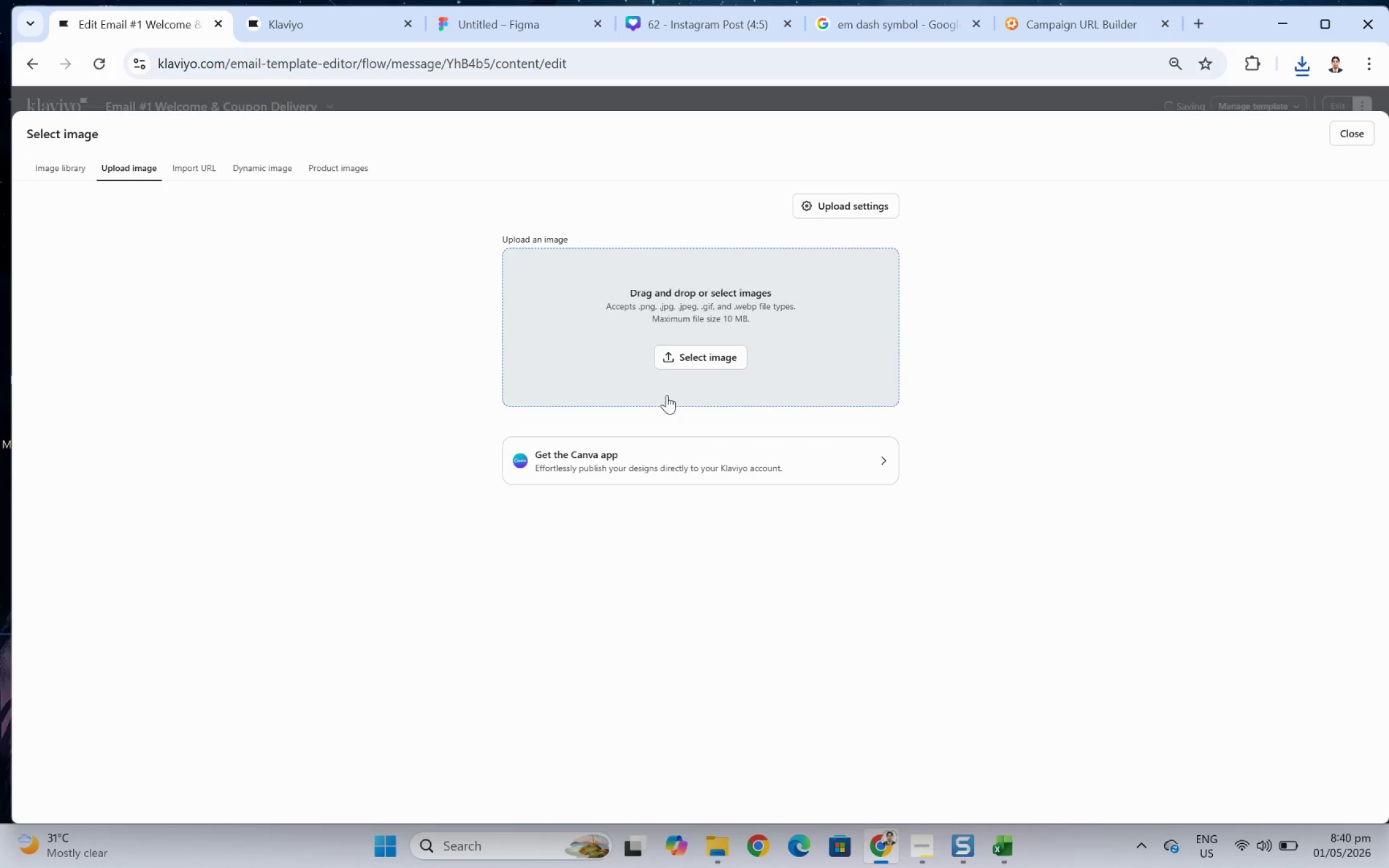 
left_click([690, 362])
 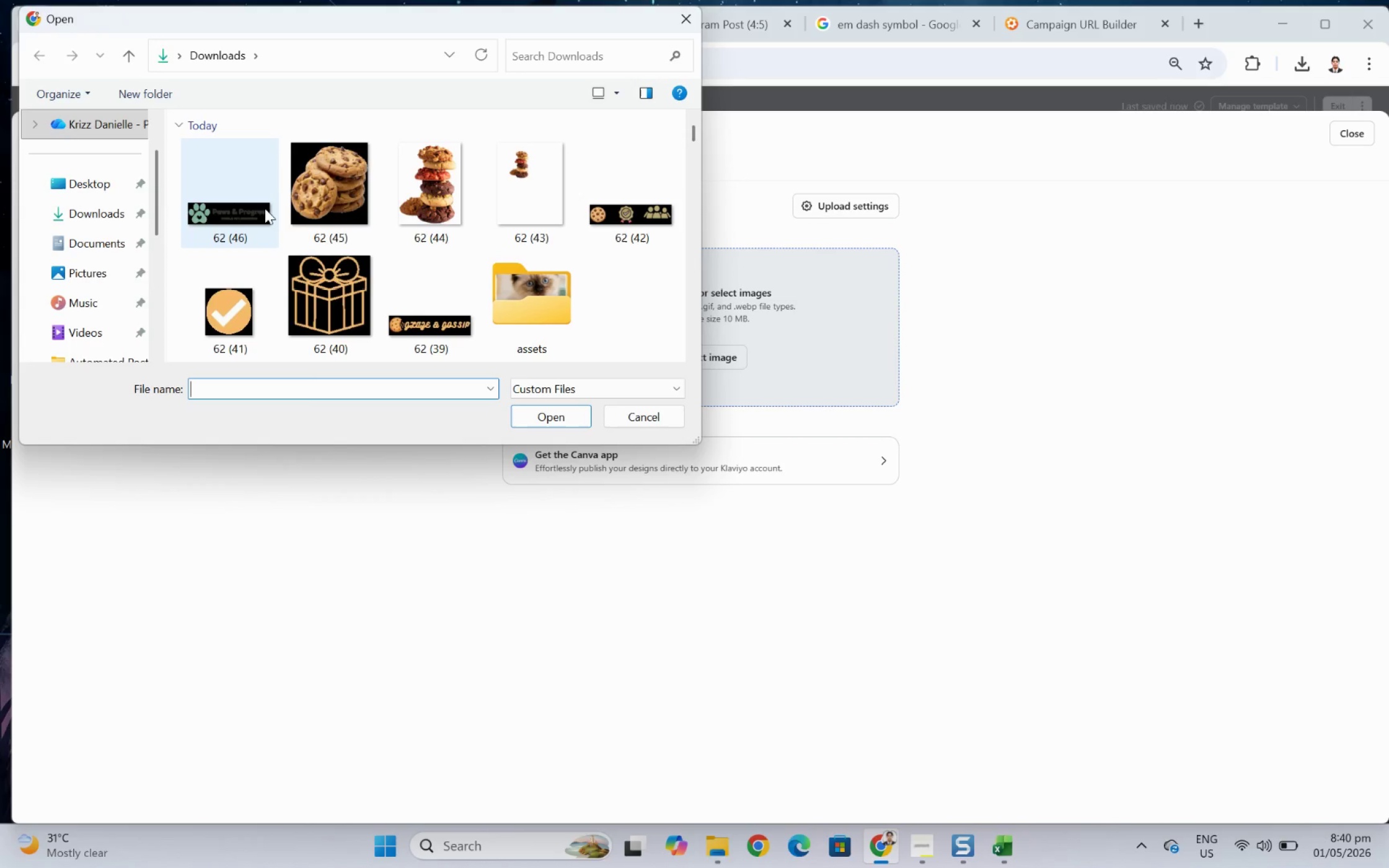 
double_click([245, 207])
 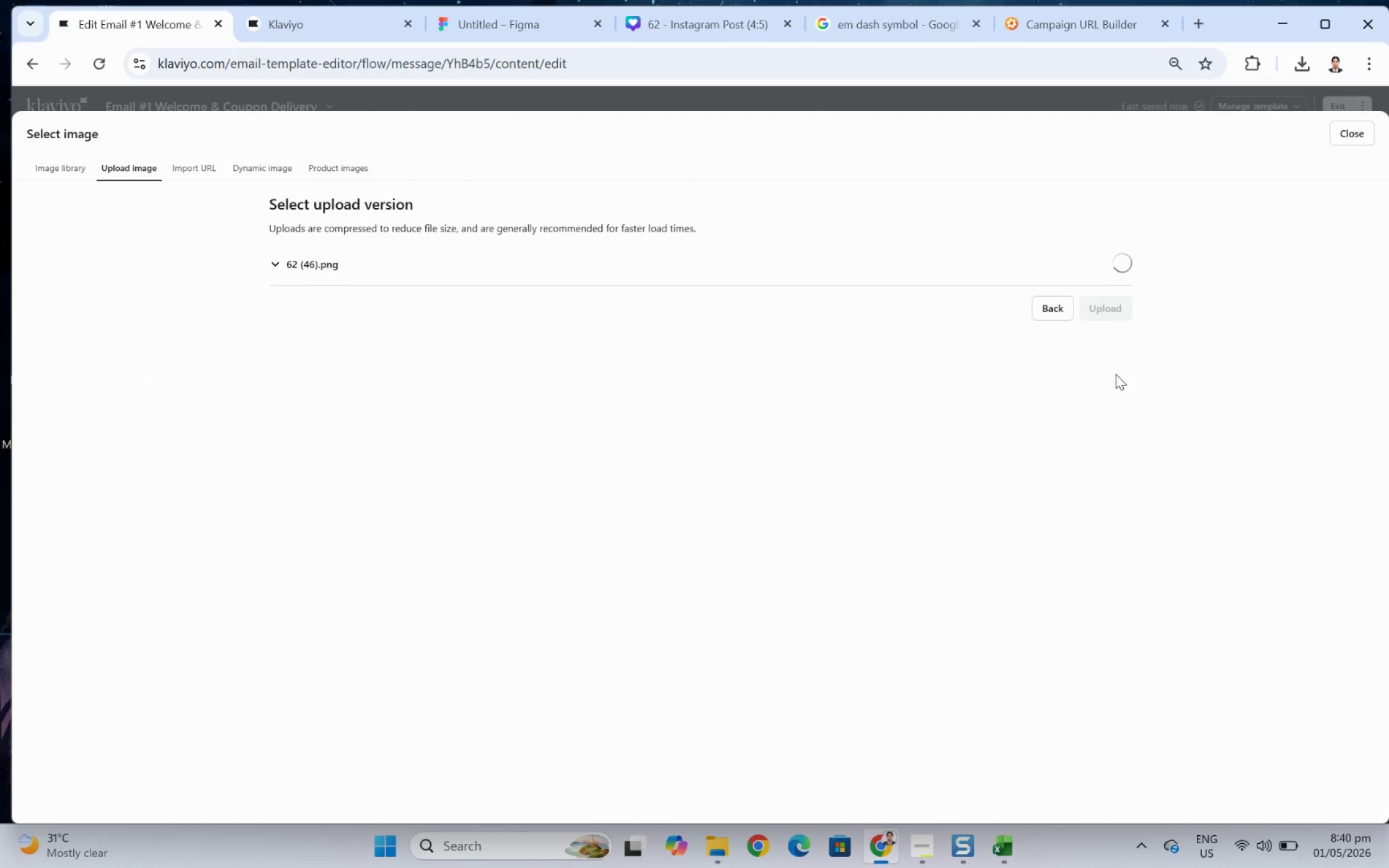 
mouse_move([277, 343])
 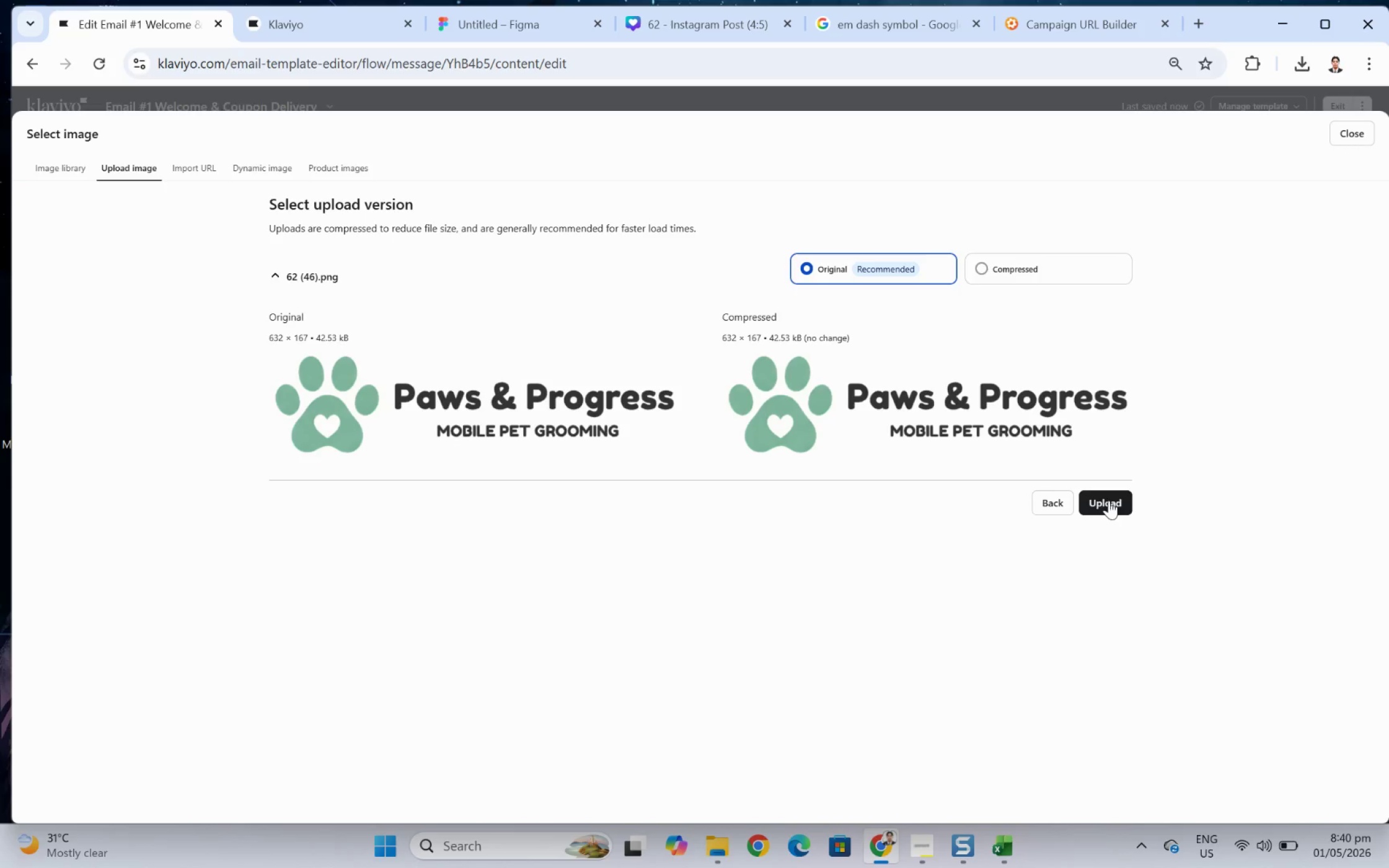 
wait(5.32)
 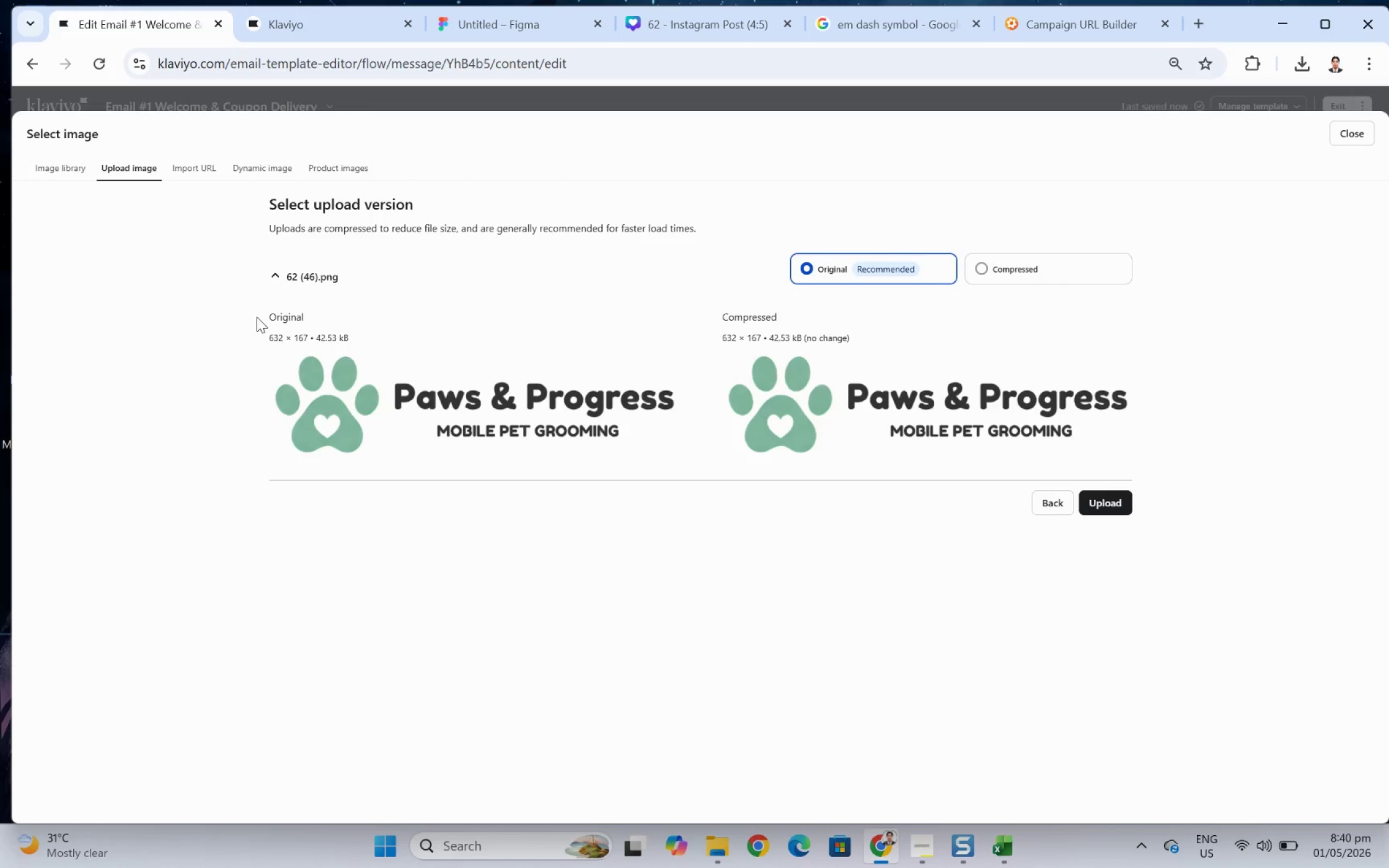 
left_click([997, 272])
 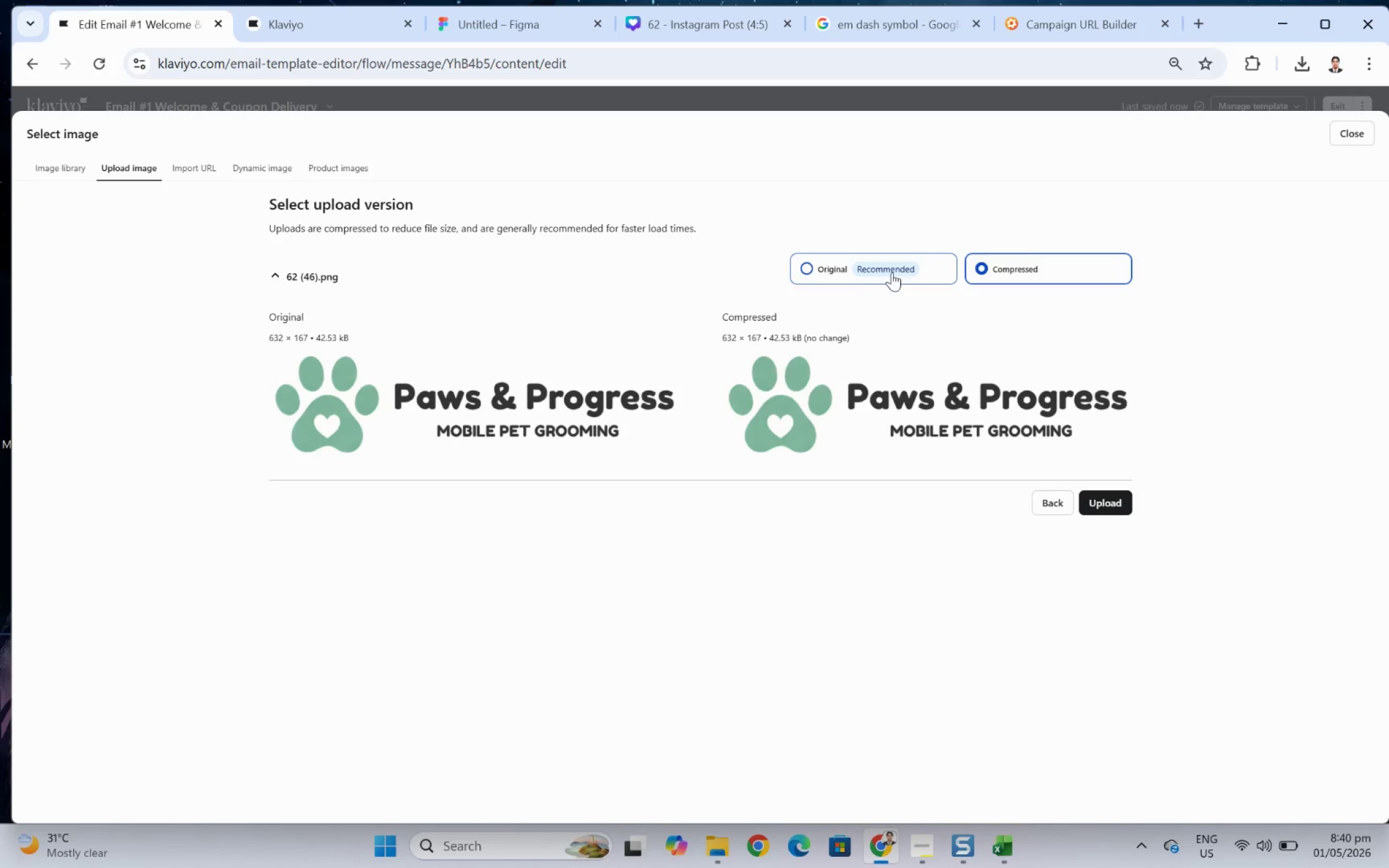 
left_click([875, 272])
 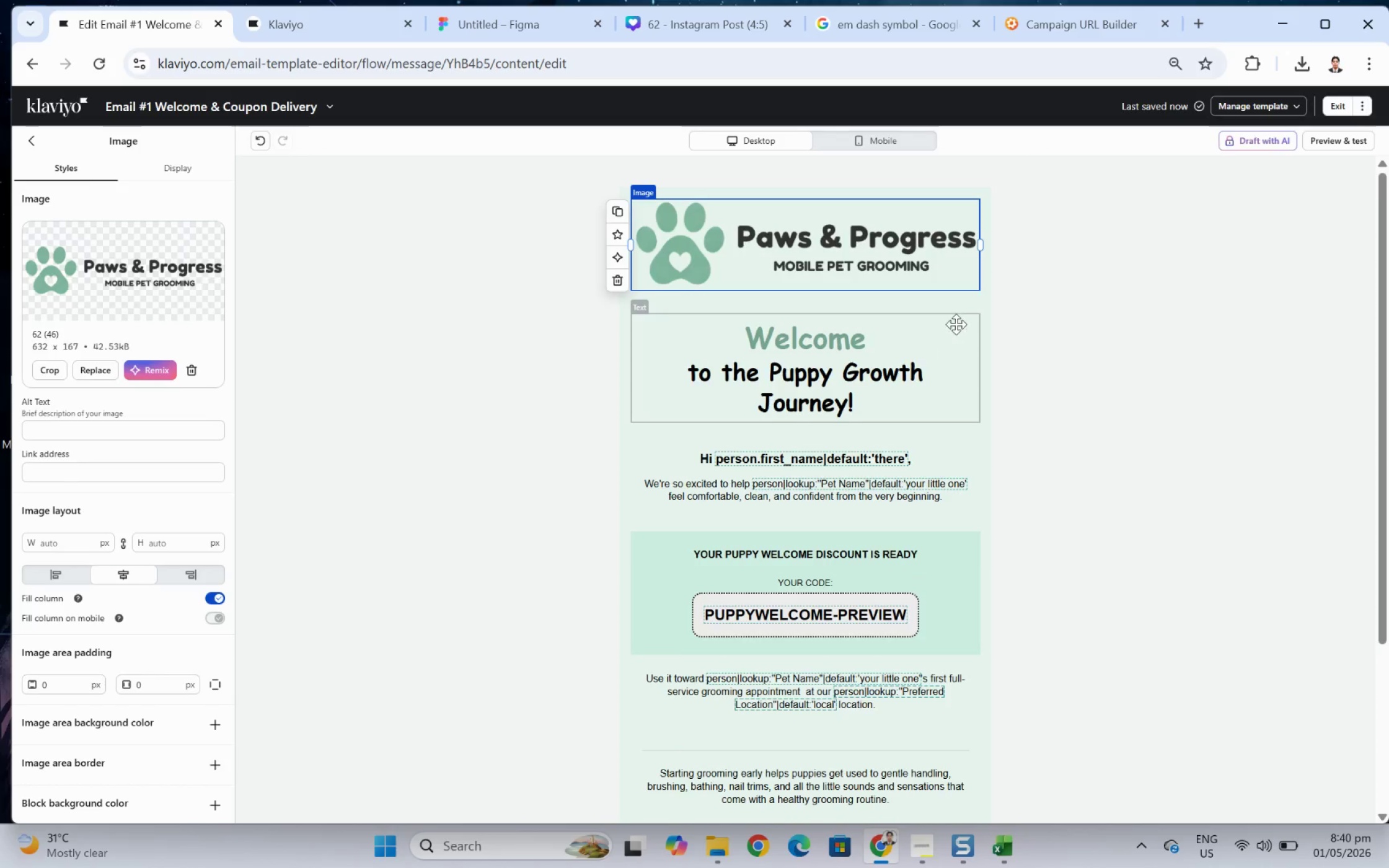 
wait(6.08)
 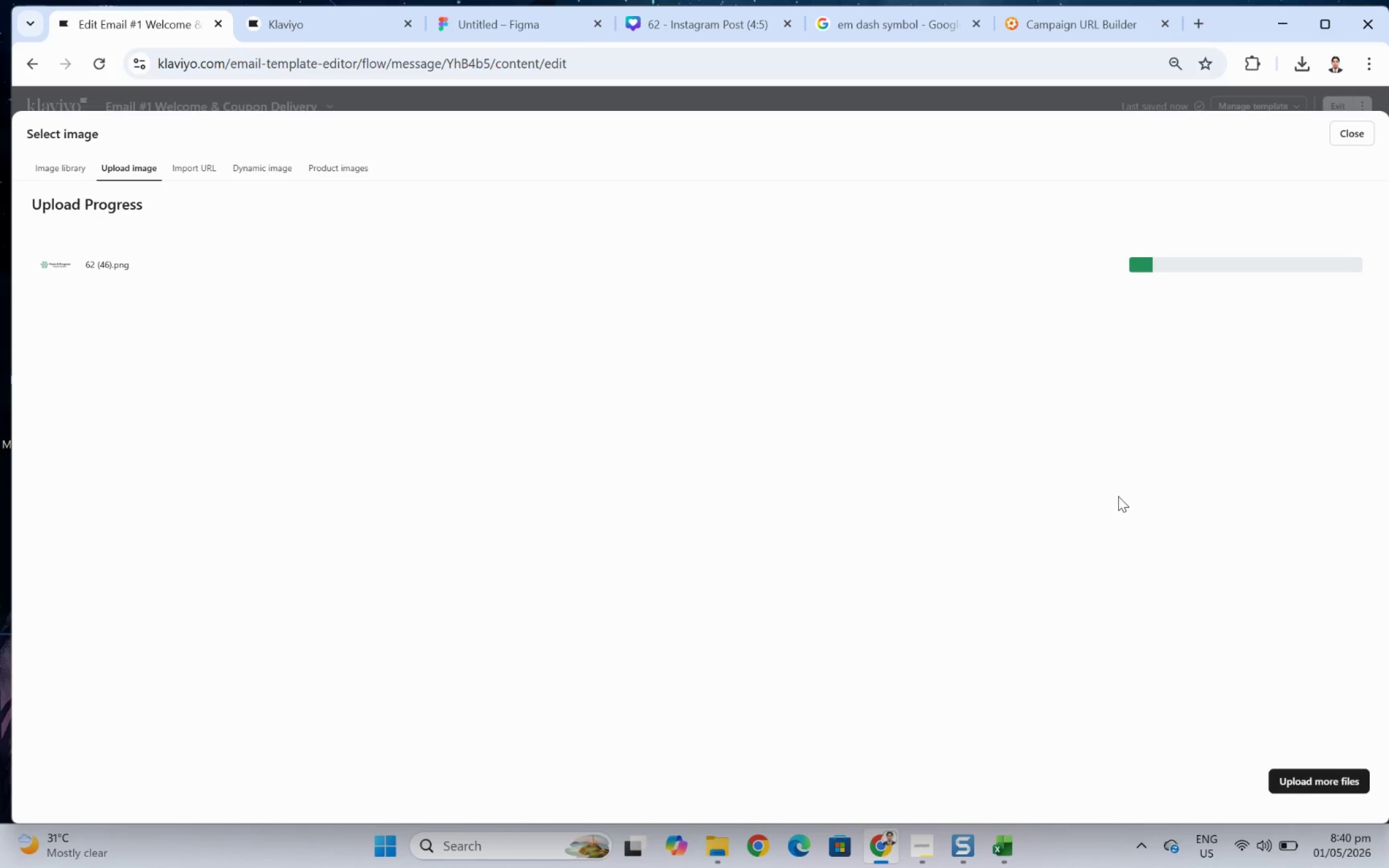 
left_click_drag(start_coordinate=[978, 248], to_coordinate=[812, 251])
 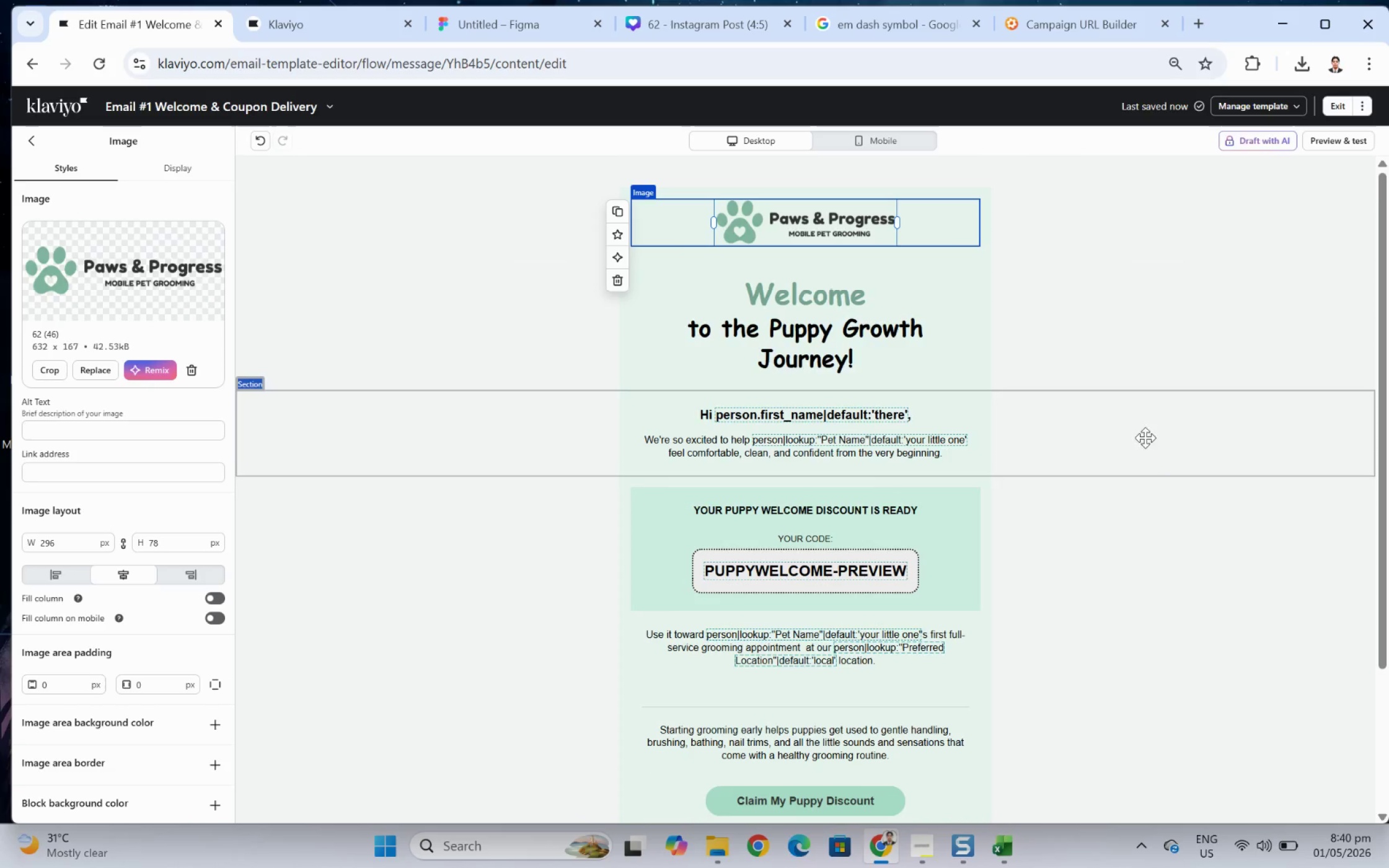 
left_click([1159, 456])
 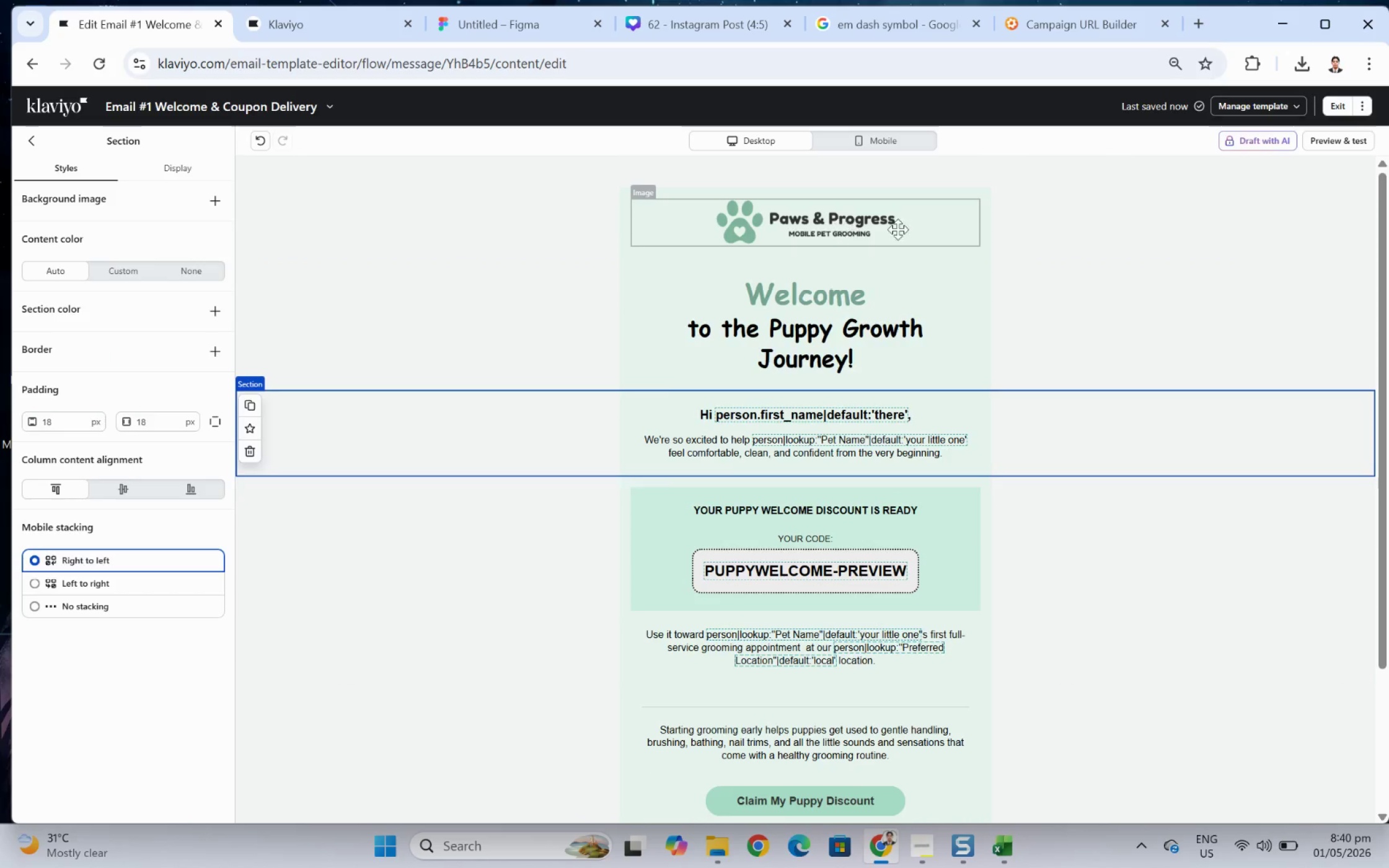 
left_click([900, 227])
 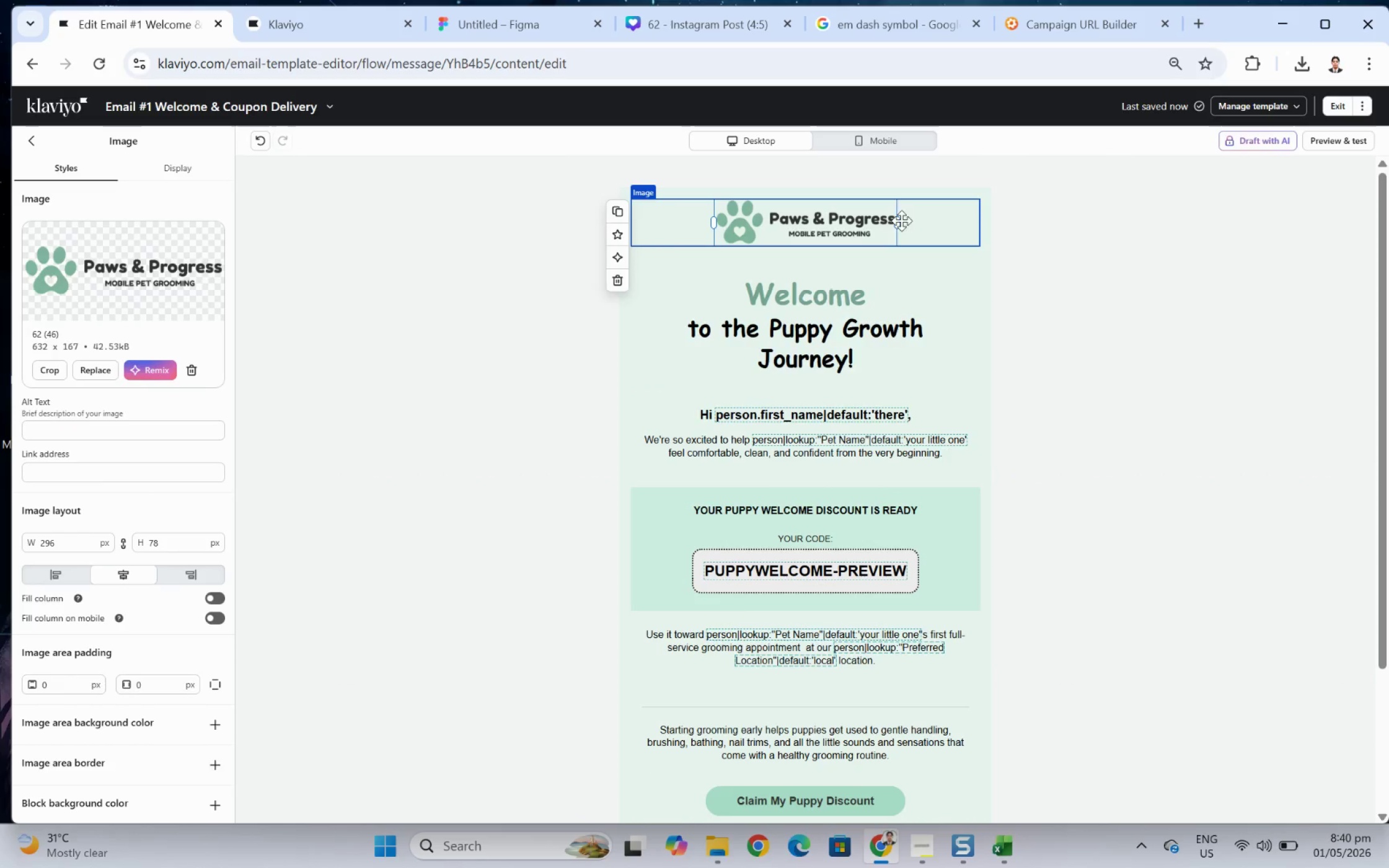 
left_click_drag(start_coordinate=[897, 222], to_coordinate=[868, 222])
 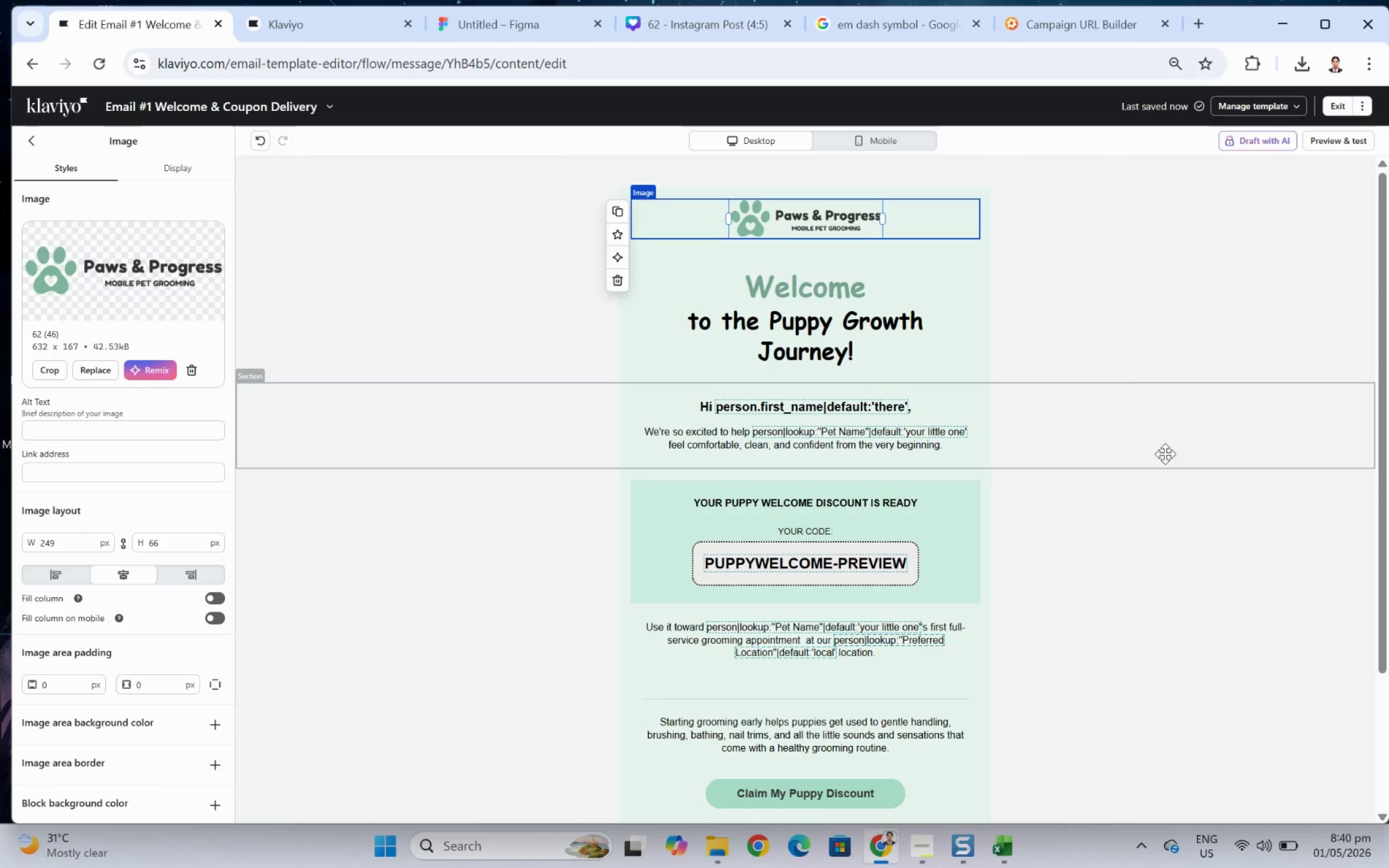 
left_click([1168, 517])
 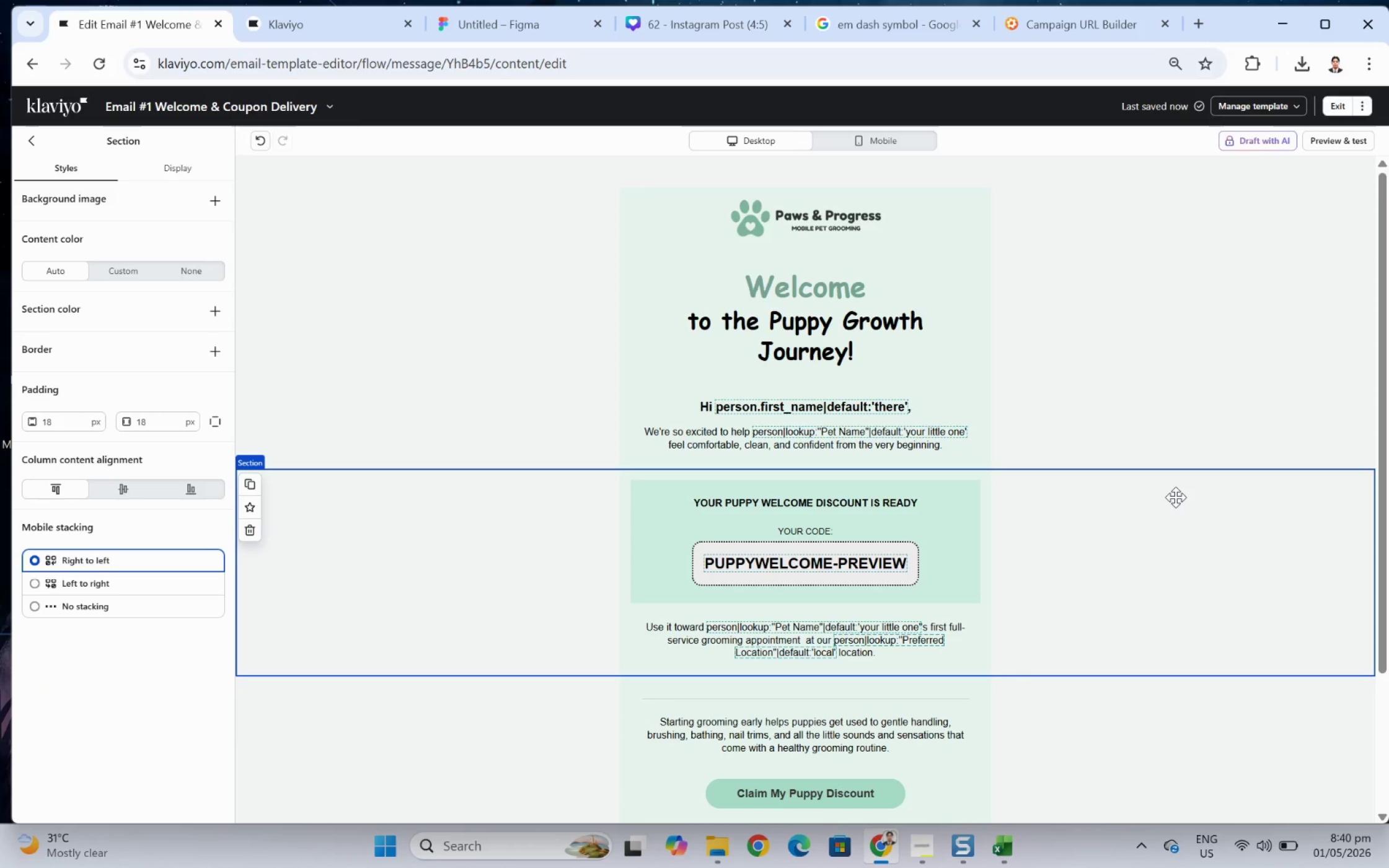 
wait(12.46)
 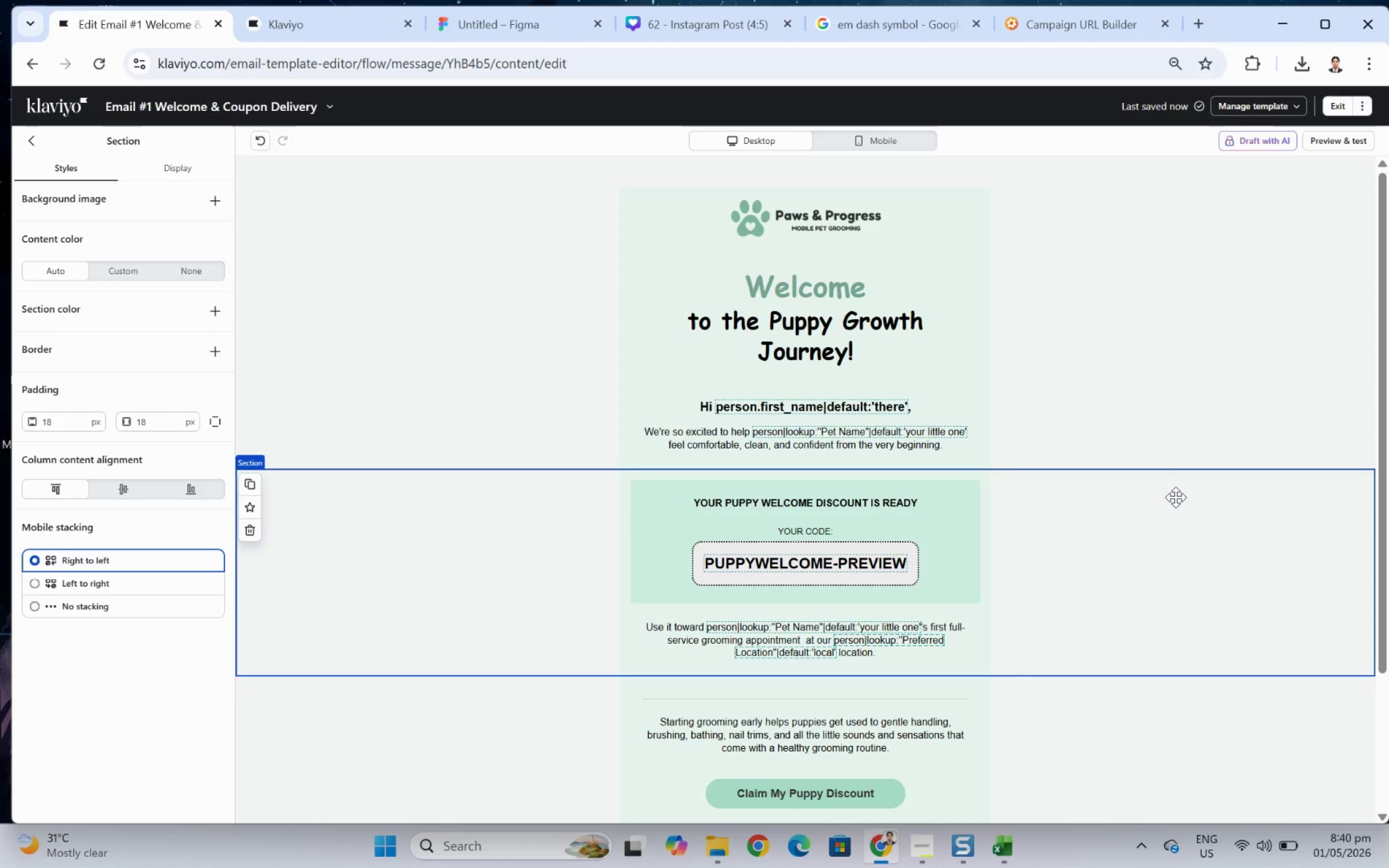 
left_click([927, 307])
 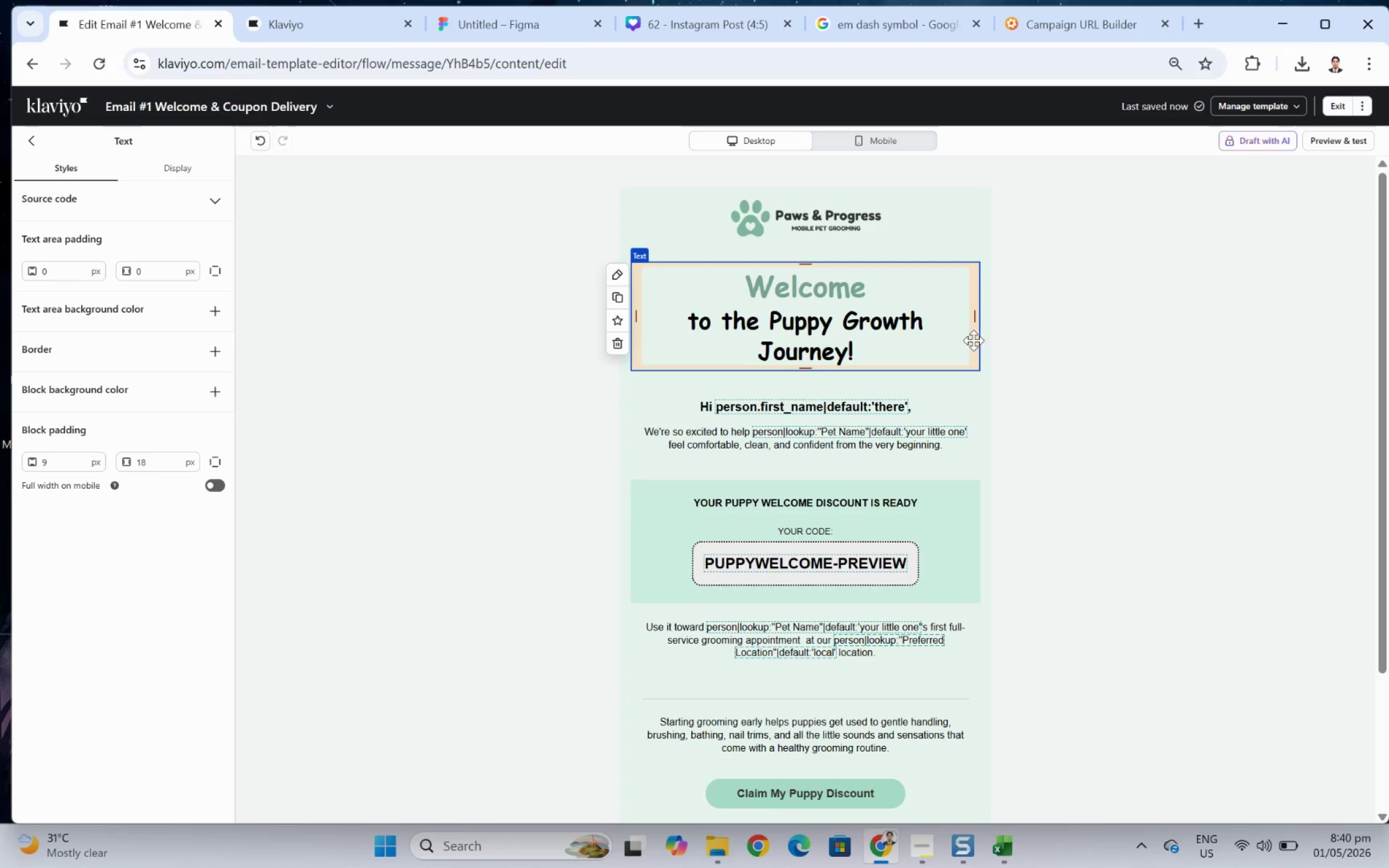 
left_click([1128, 427])
 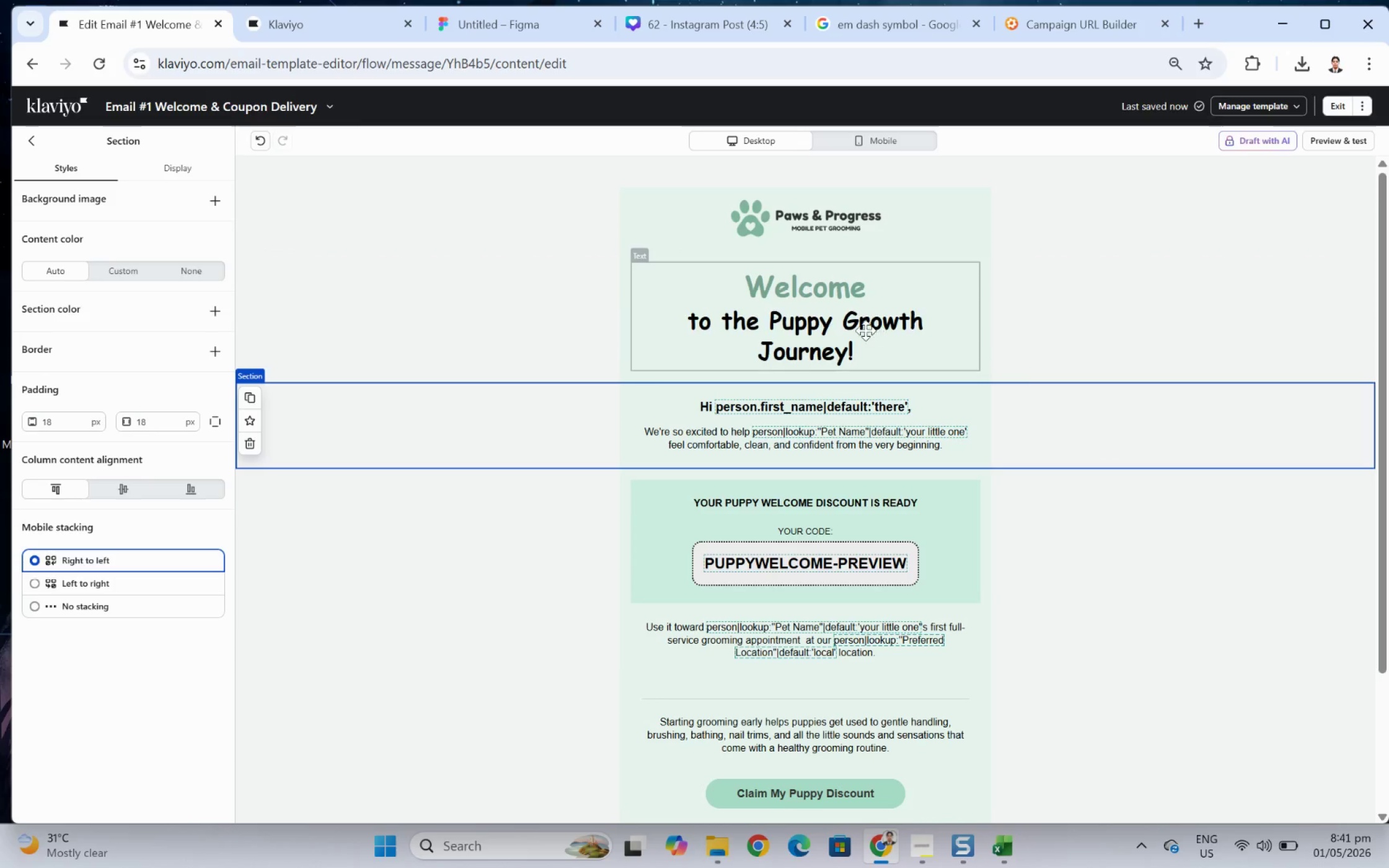 
left_click([862, 329])
 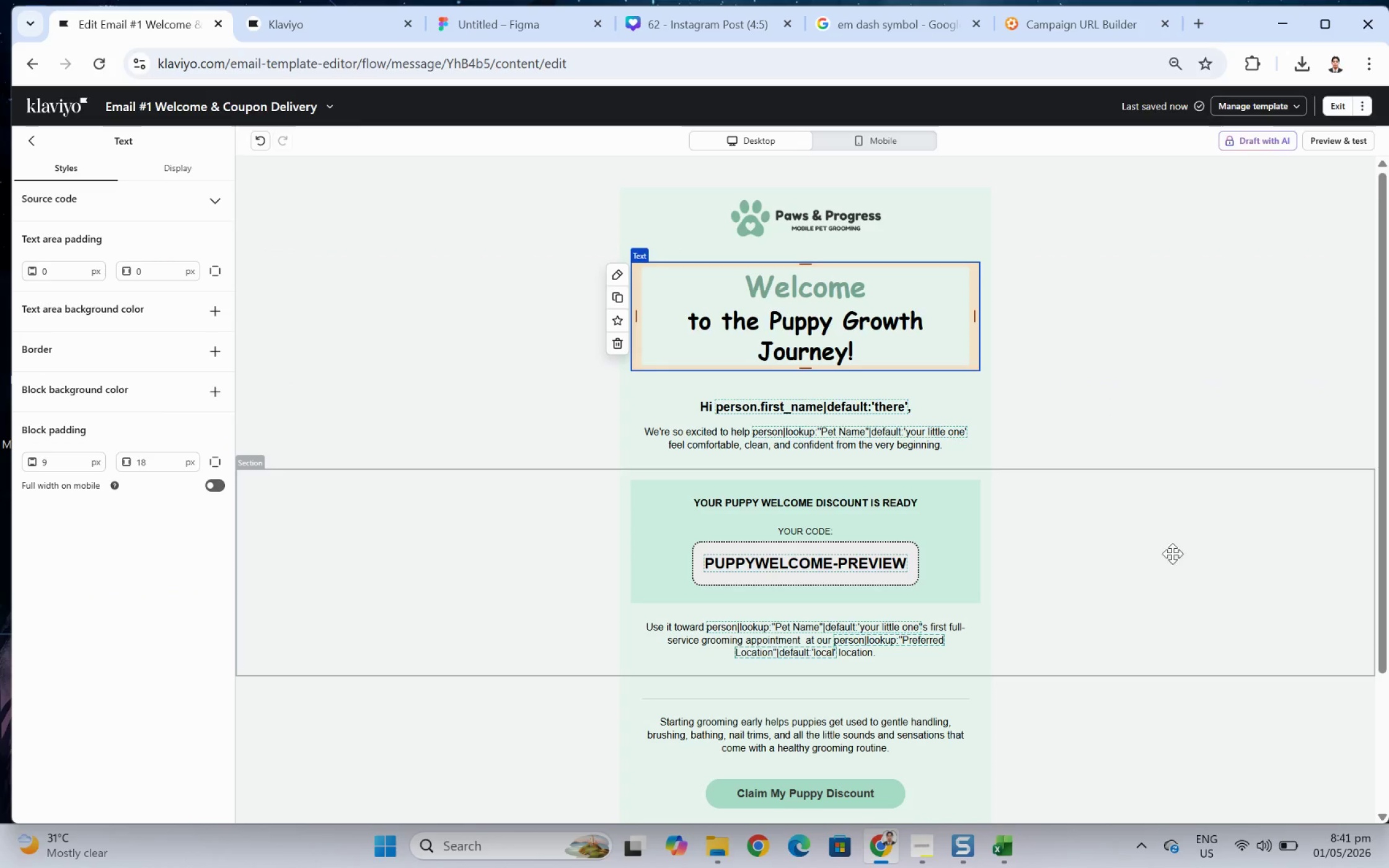 
left_click([1170, 591])
 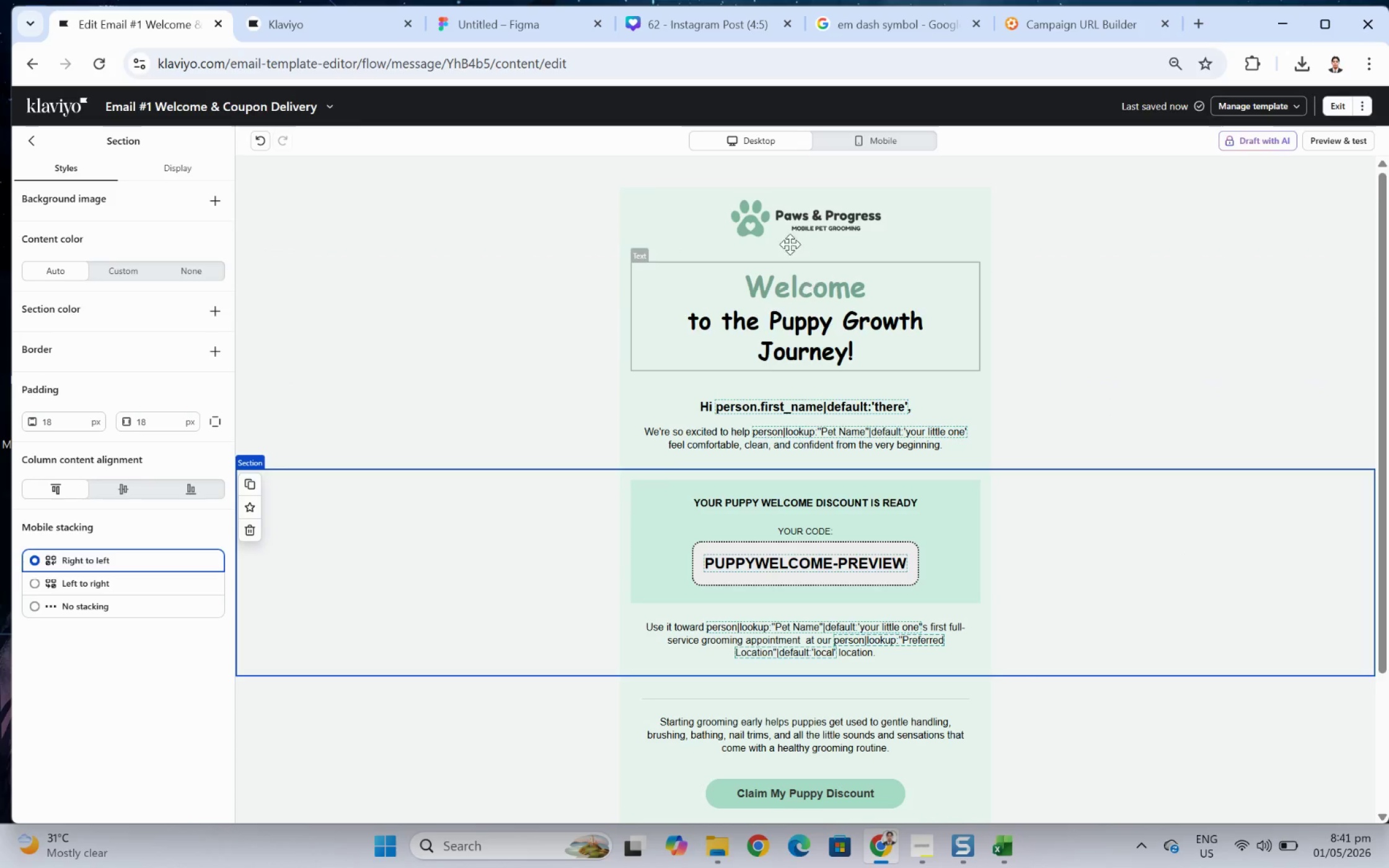 
left_click([778, 218])
 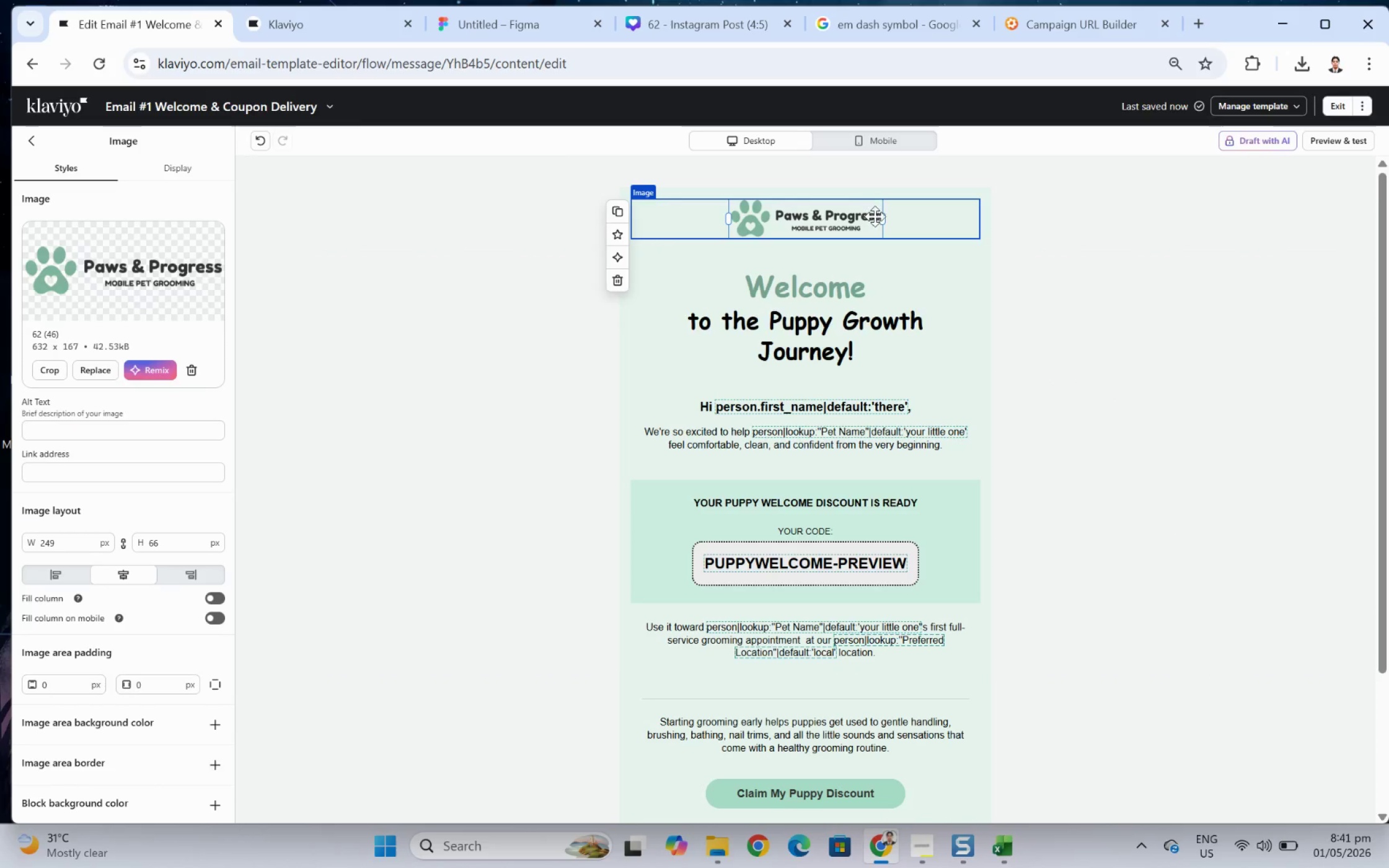 
left_click_drag(start_coordinate=[881, 217], to_coordinate=[884, 217])
 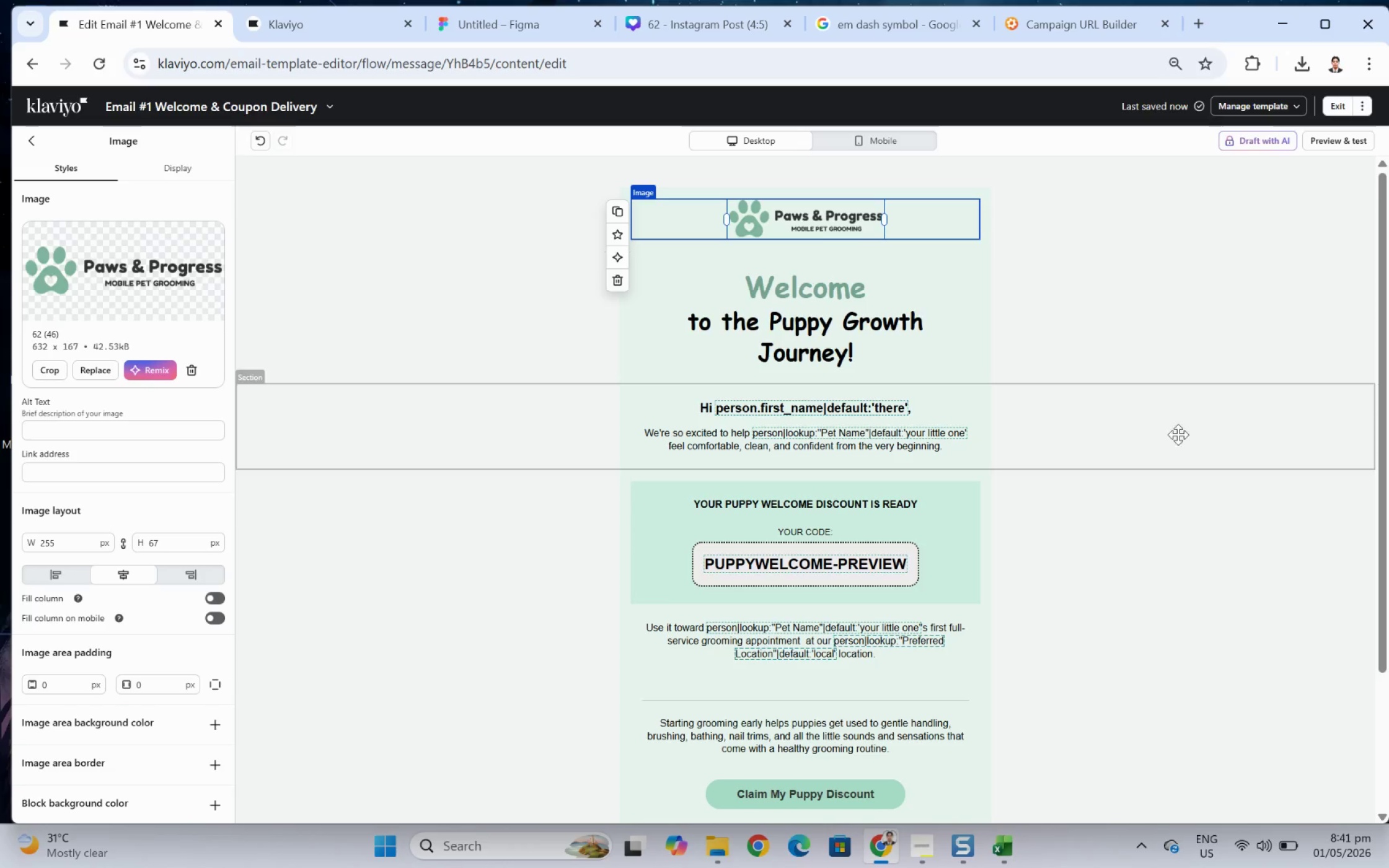 
left_click([1183, 439])
 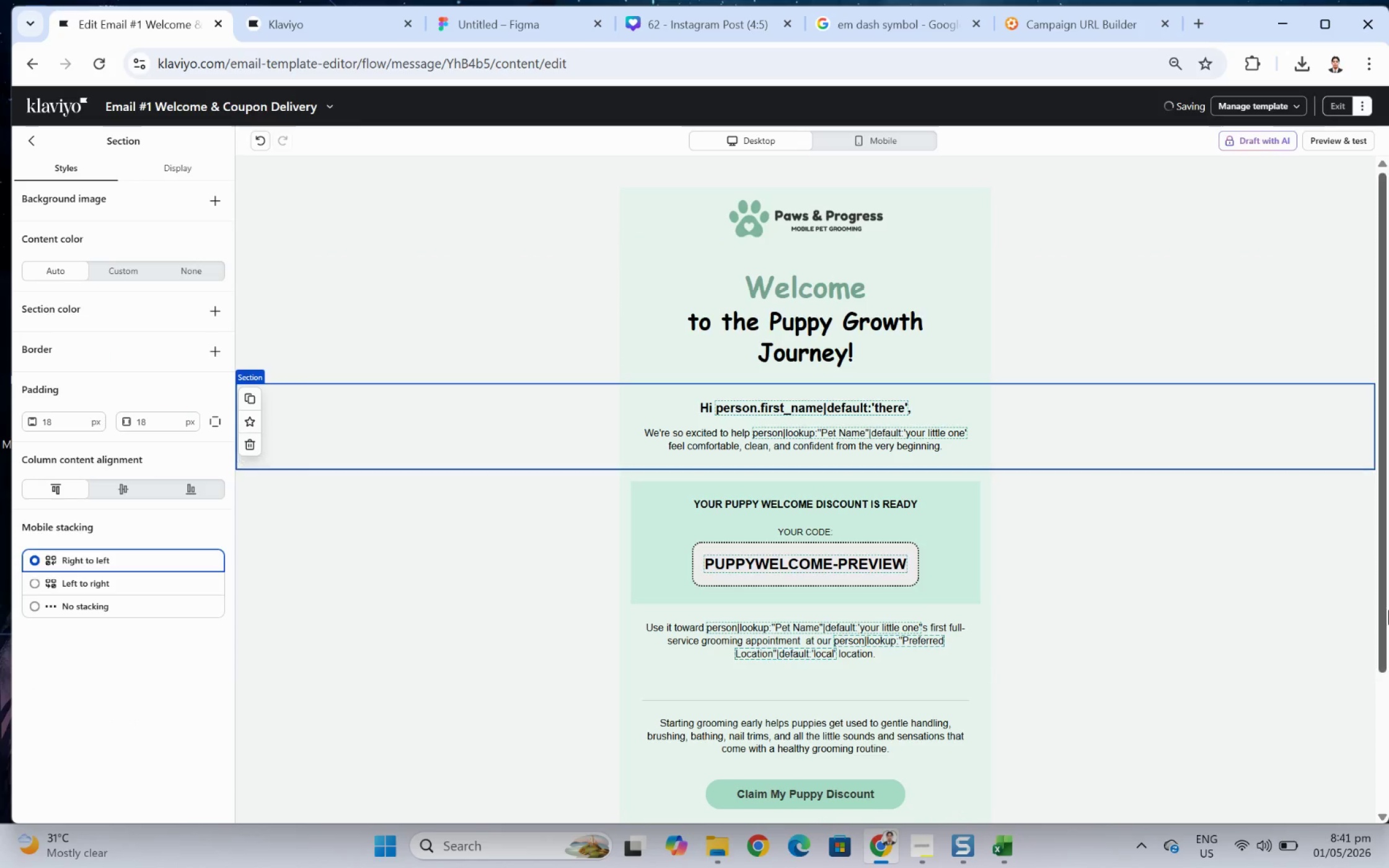 
scroll: coordinate [990, 536], scroll_direction: down, amount: 5.0
 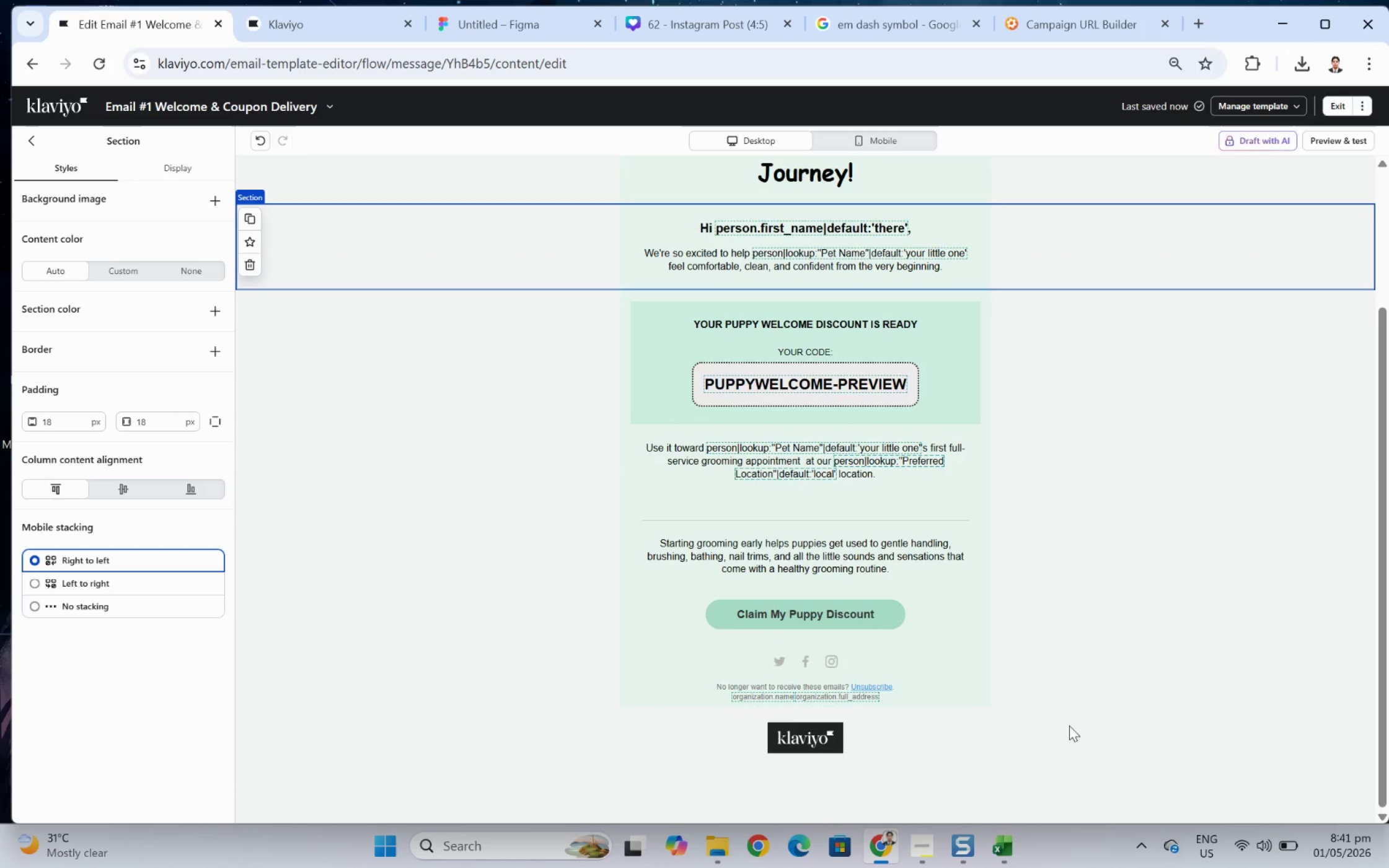 
left_click([1057, 676])
 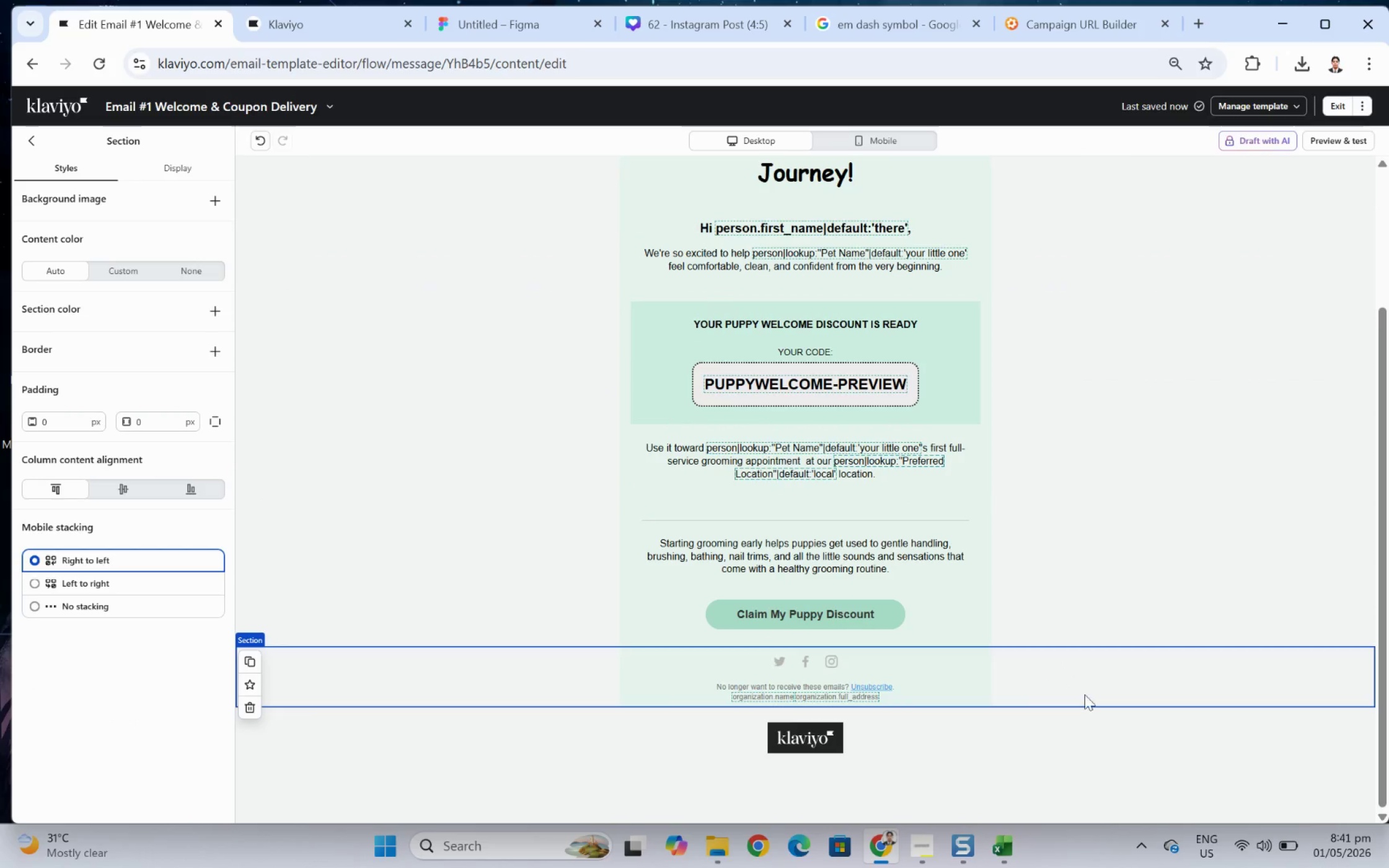 
scroll: coordinate [847, 239], scroll_direction: up, amount: 4.0
 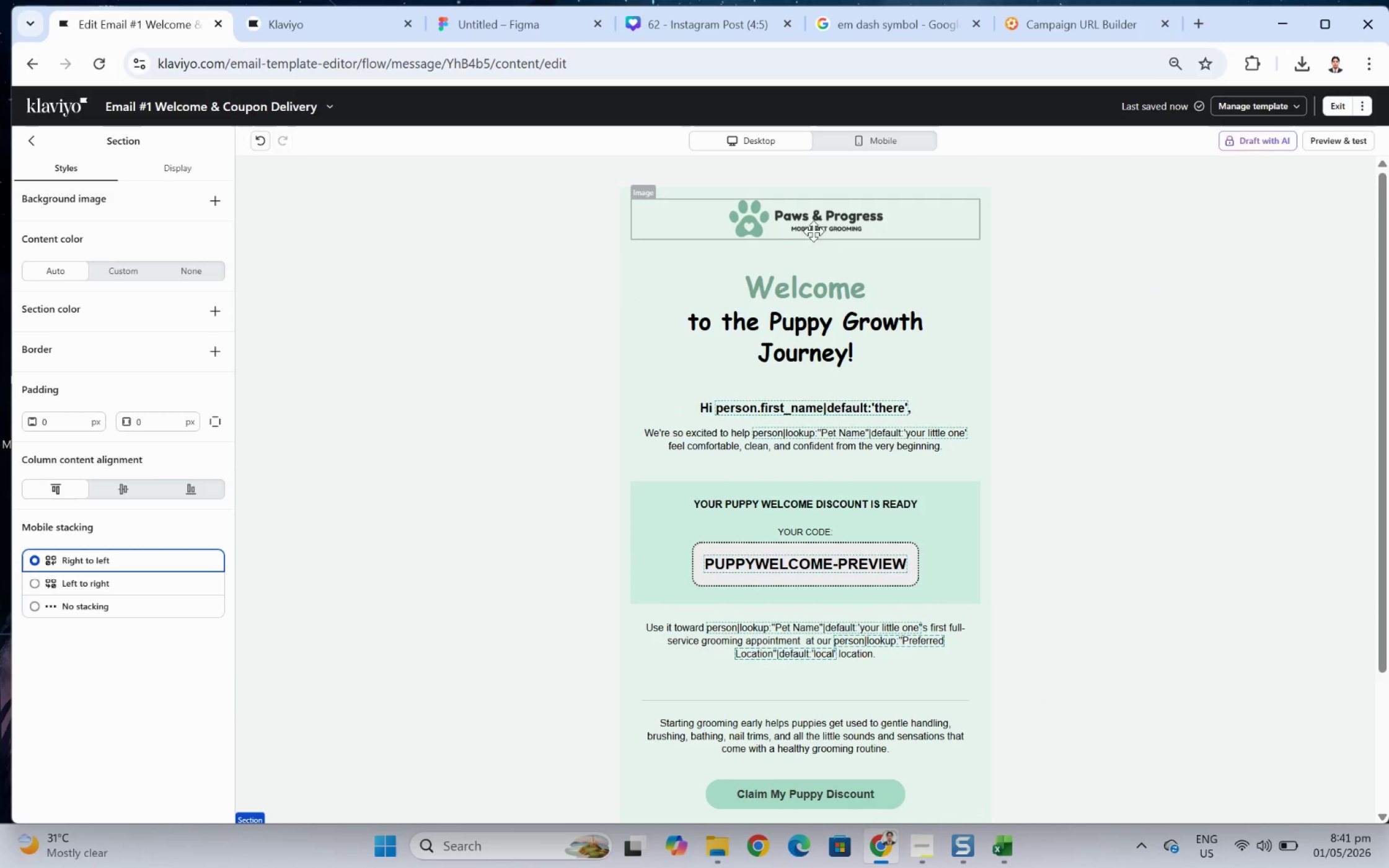 
left_click([813, 222])
 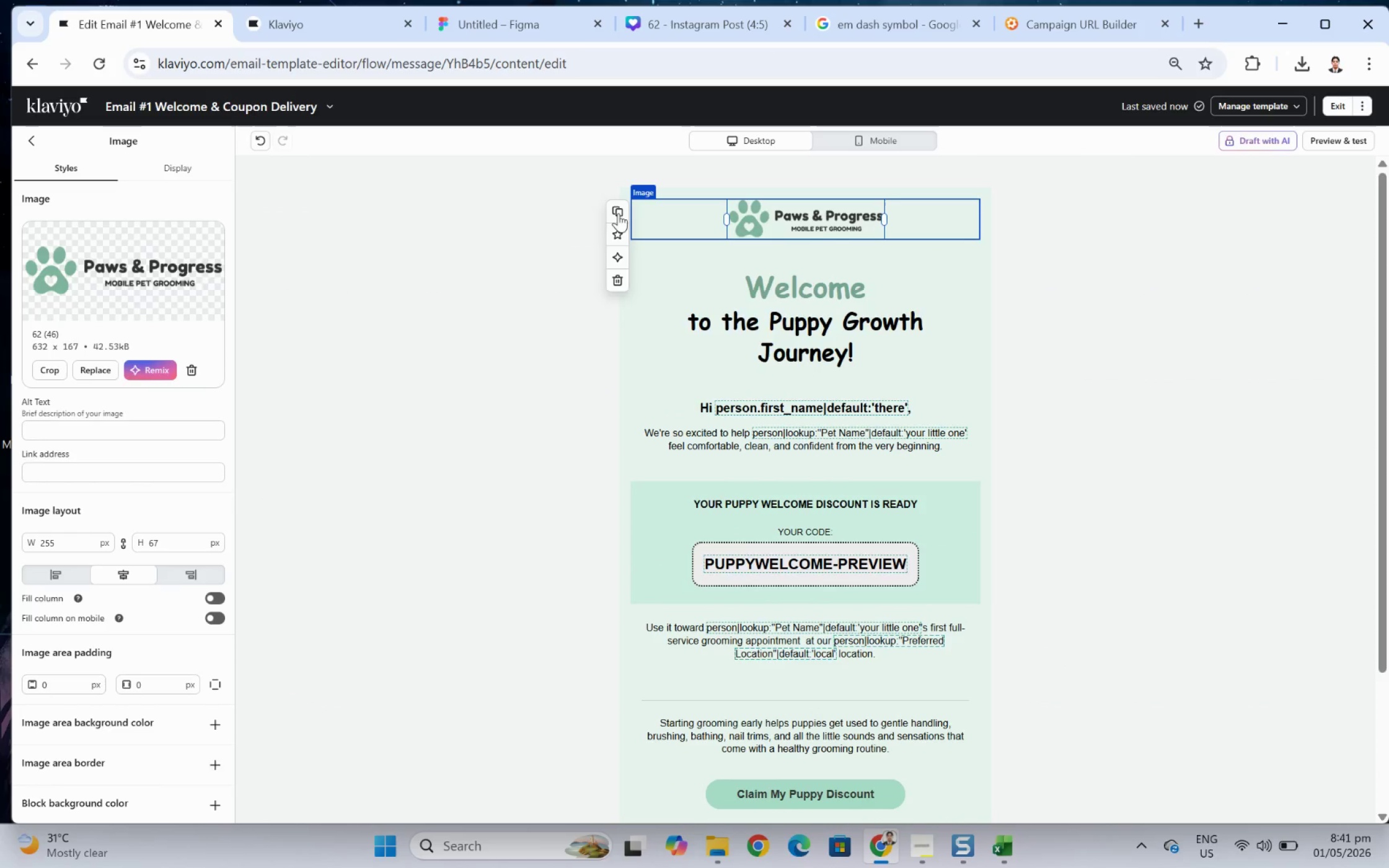 
left_click([618, 213])
 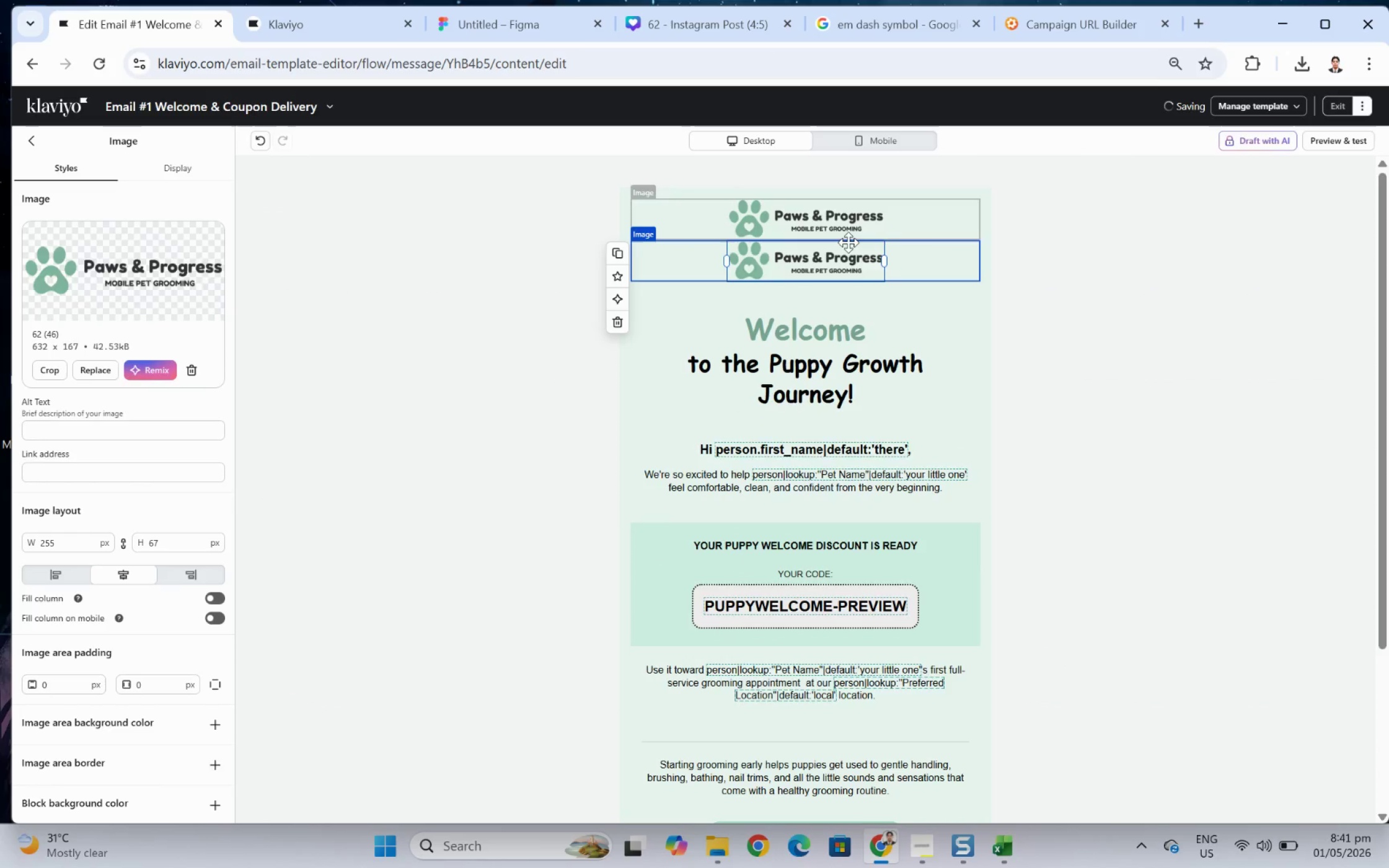 
left_click_drag(start_coordinate=[855, 271], to_coordinate=[857, 623])
 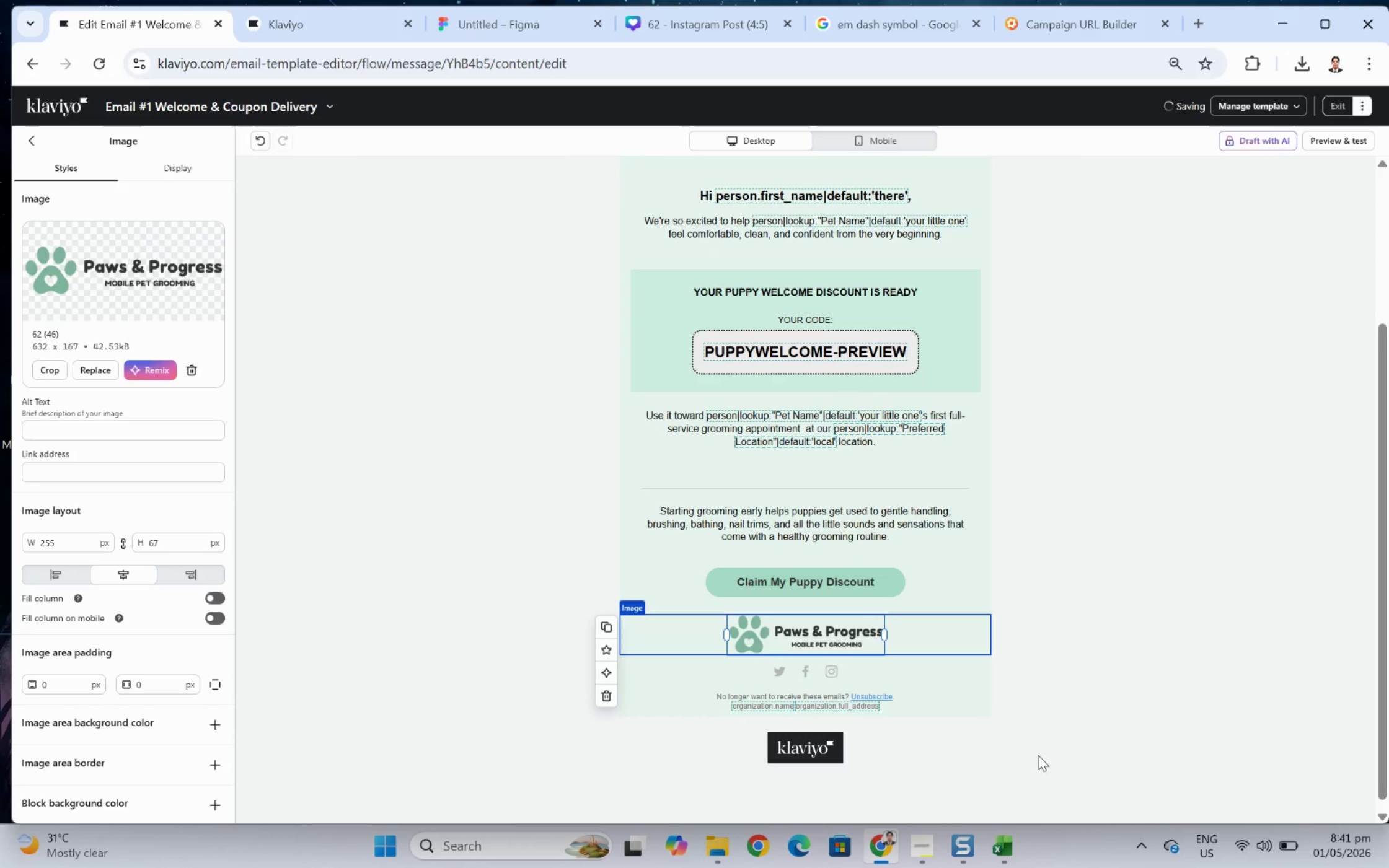 
left_click([1045, 769])
 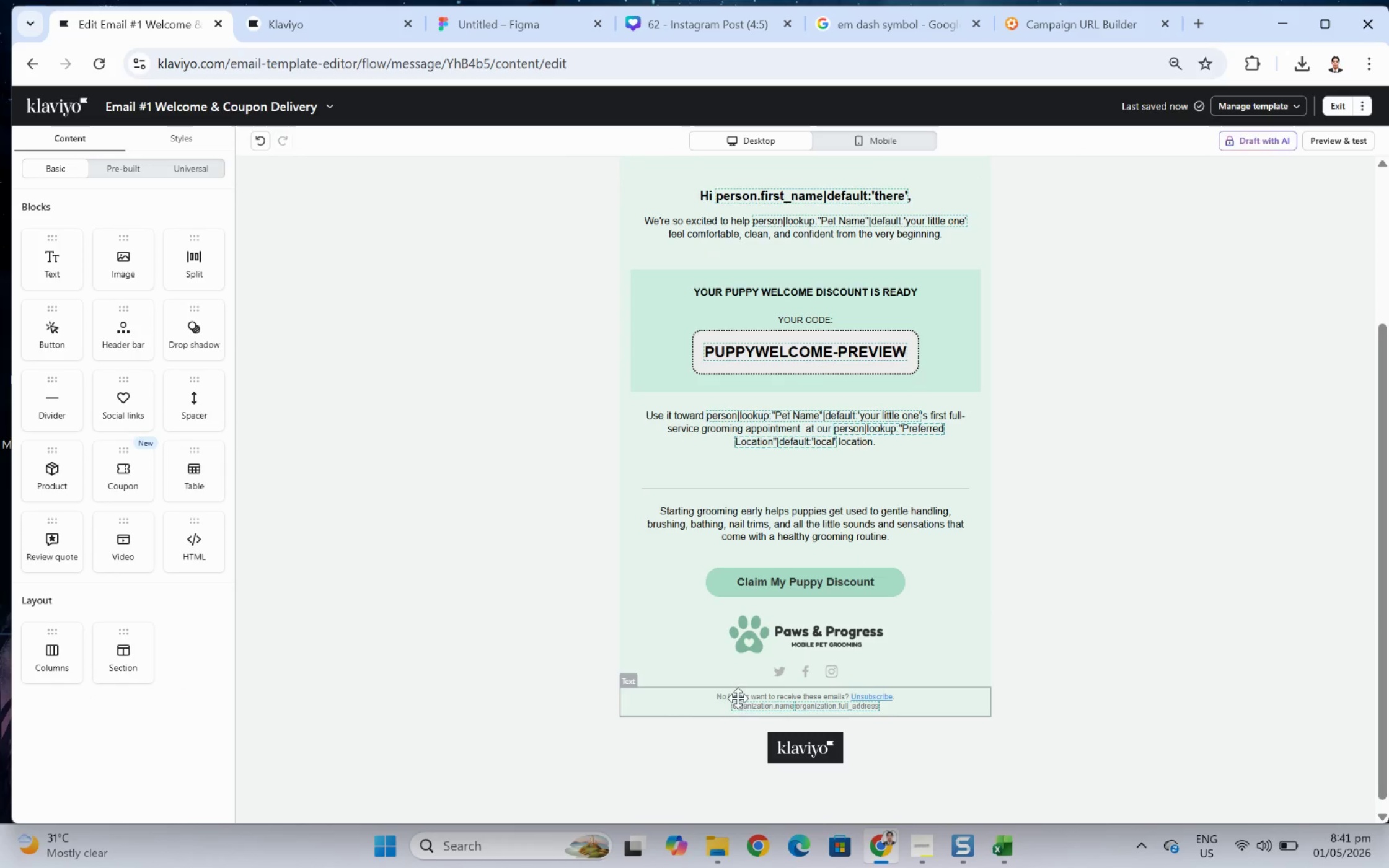 
wait(5.09)
 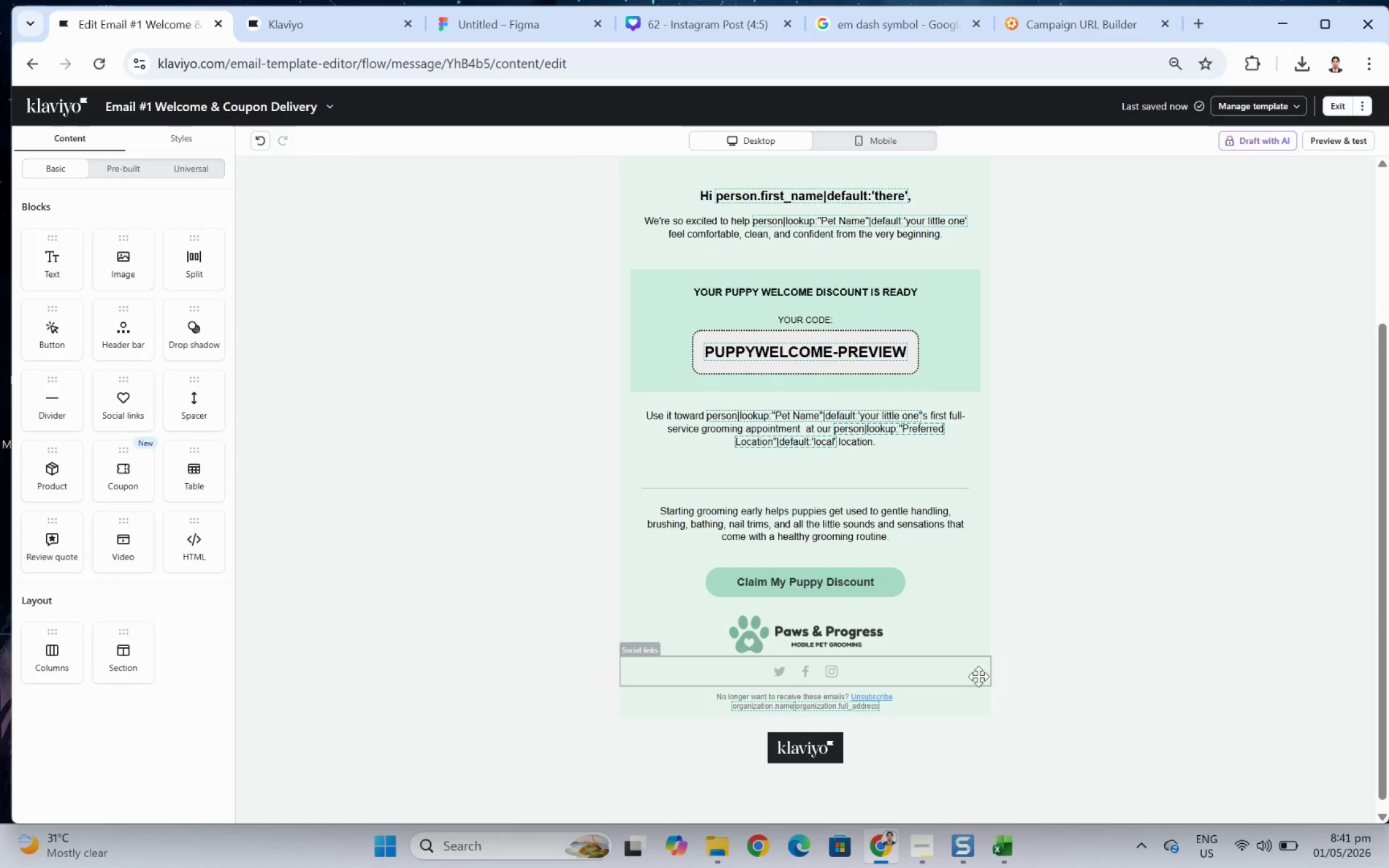 
left_click([689, 703])
 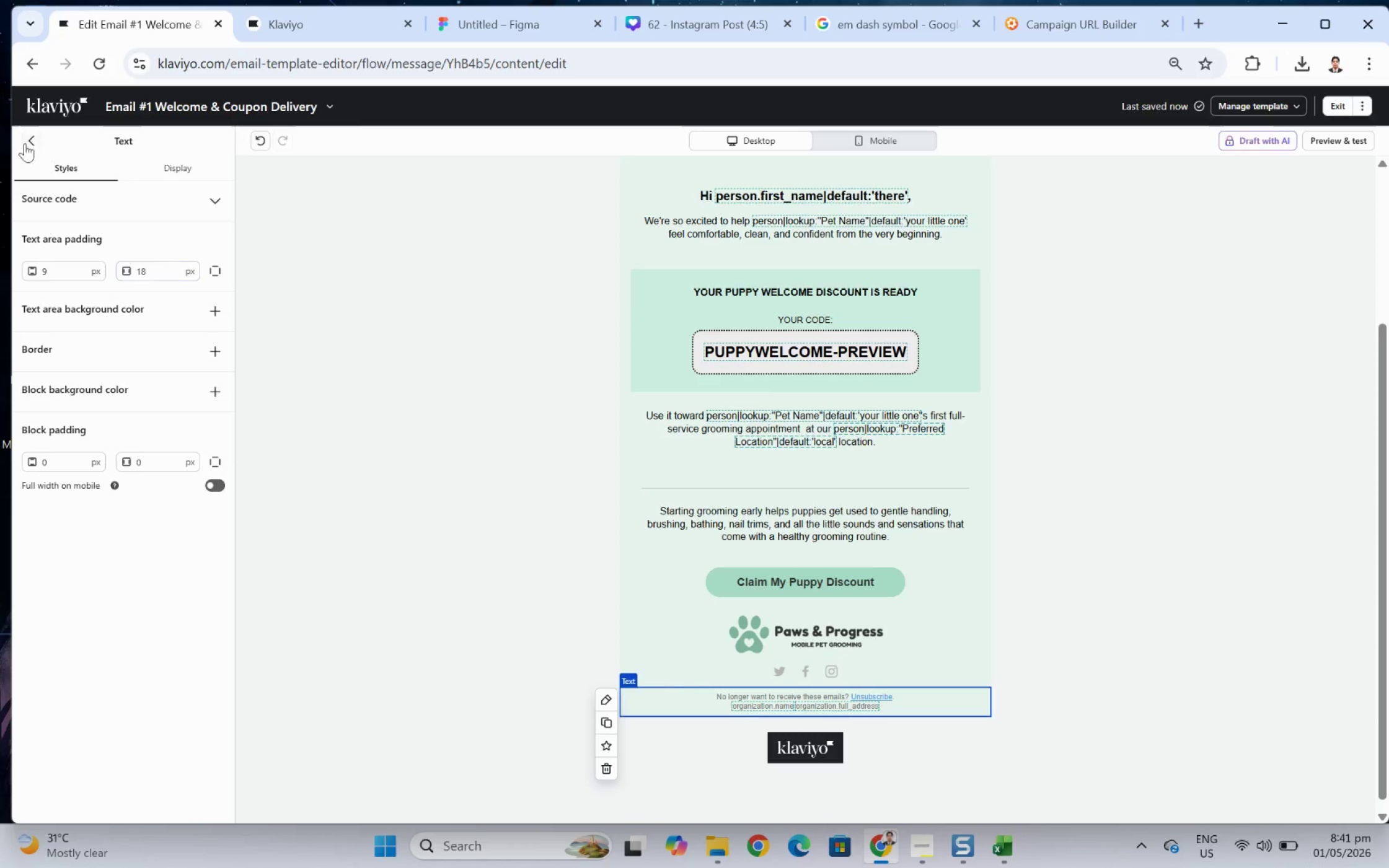 
left_click([32, 147])
 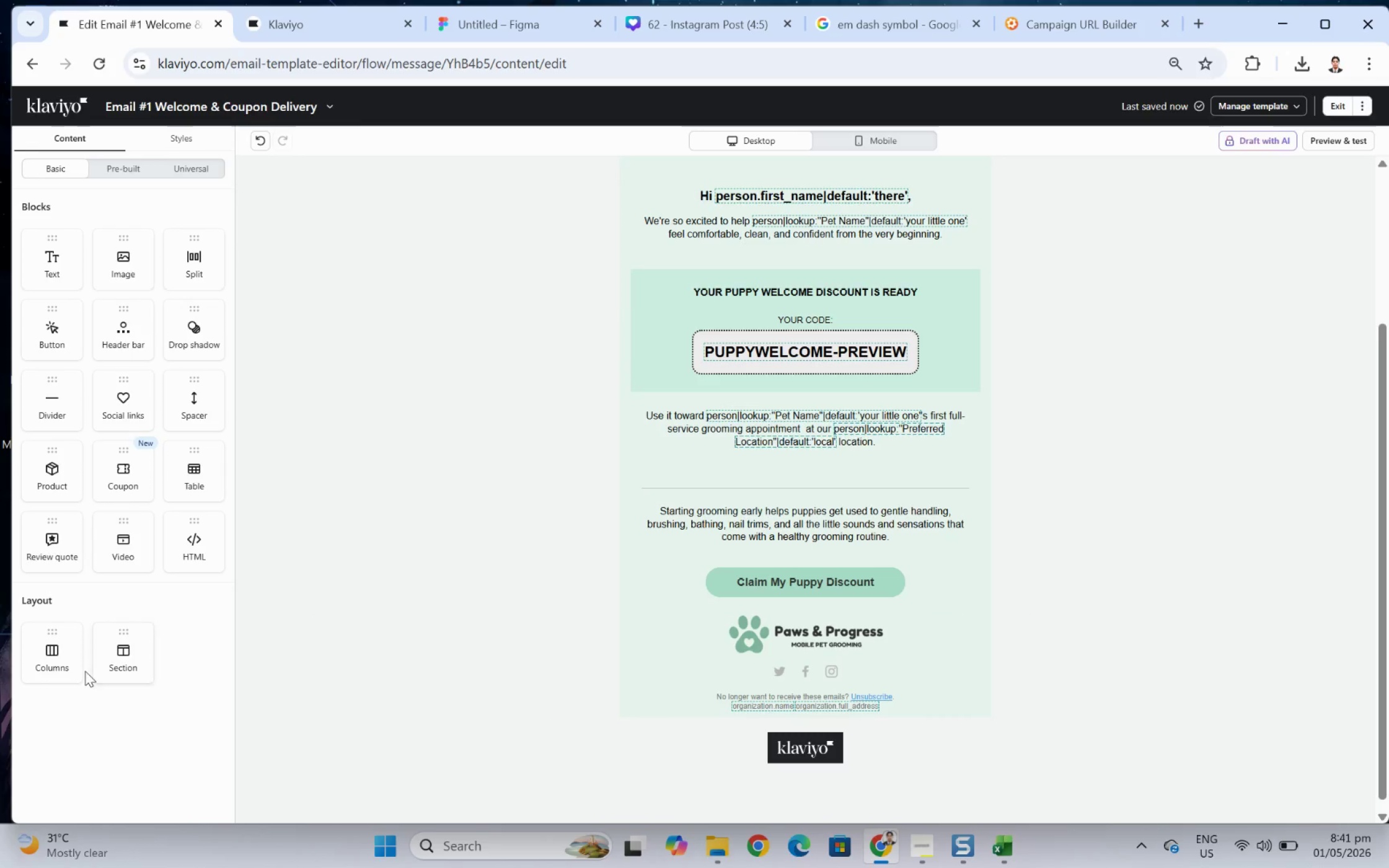 
left_click_drag(start_coordinate=[120, 652], to_coordinate=[762, 708])
 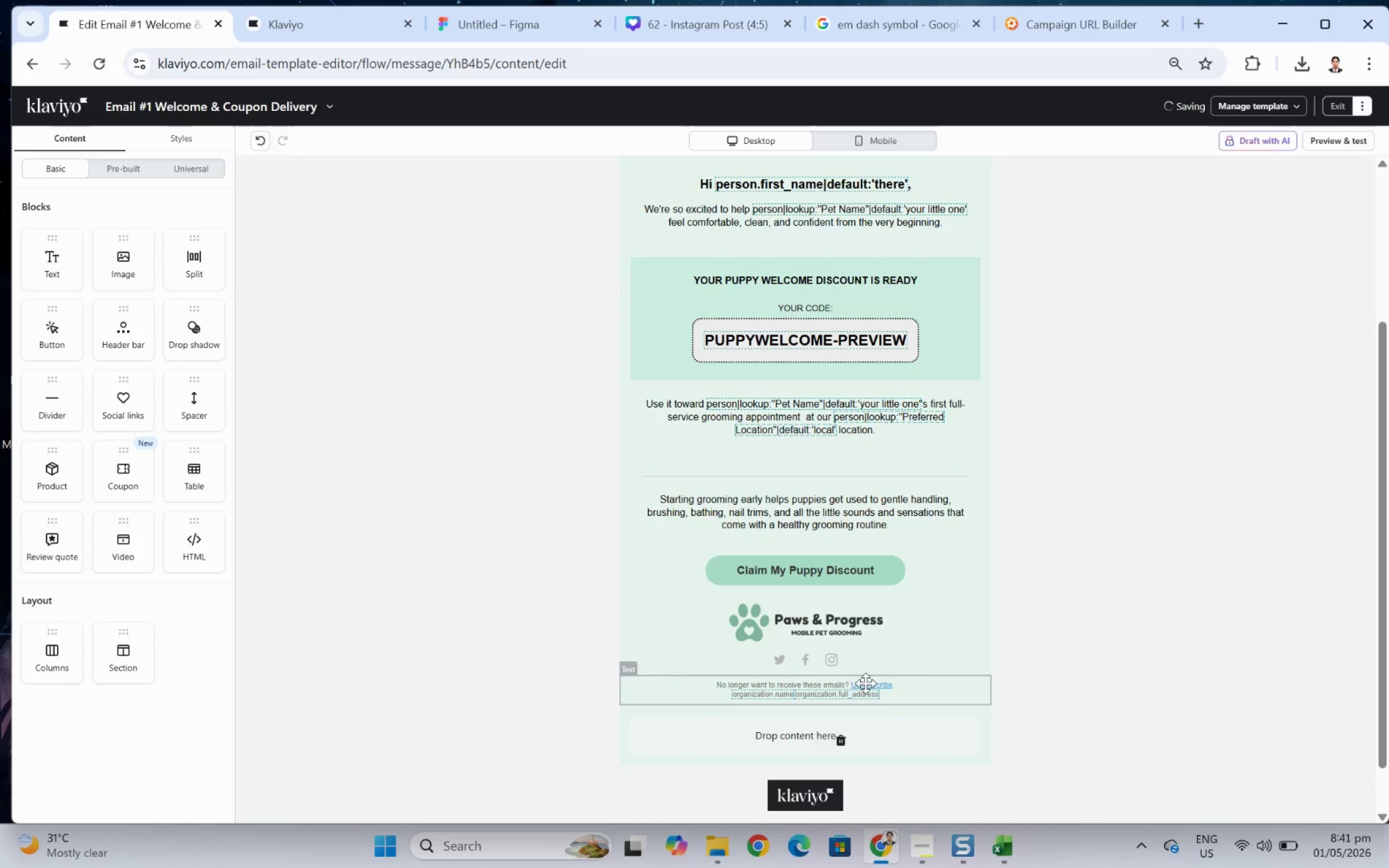 
left_click_drag(start_coordinate=[848, 685], to_coordinate=[845, 674])
 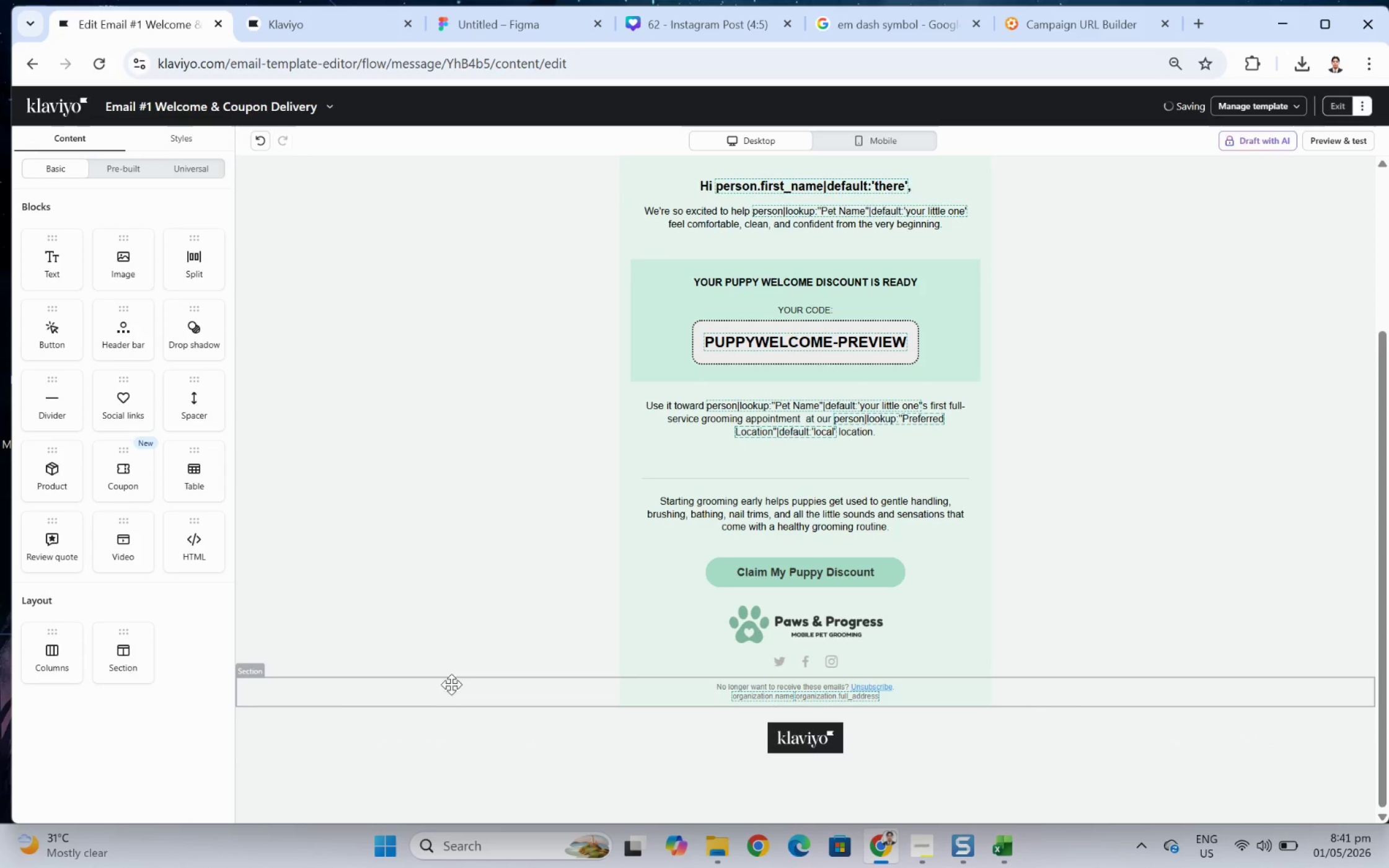 
left_click([441, 690])
 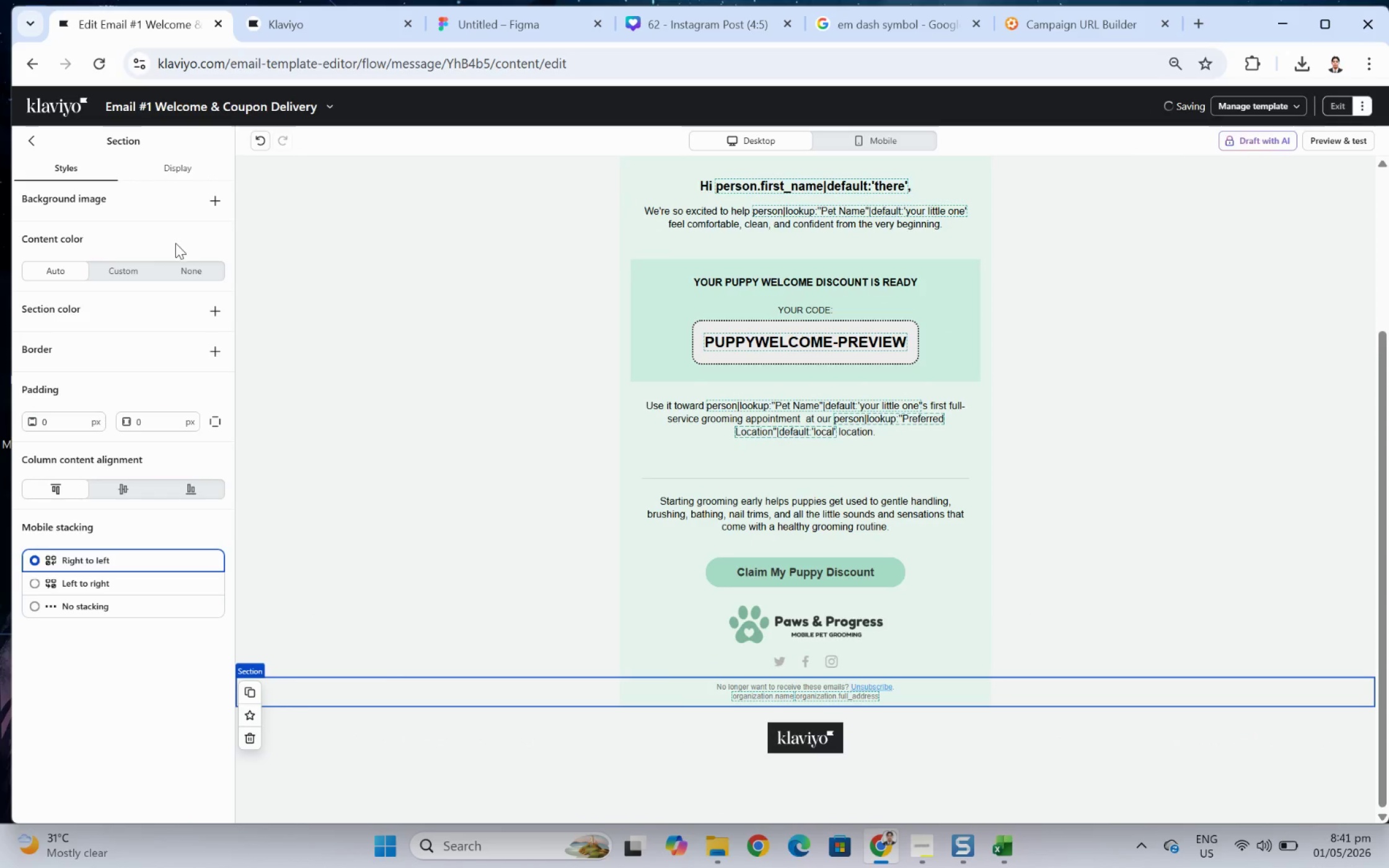 
left_click([190, 270])
 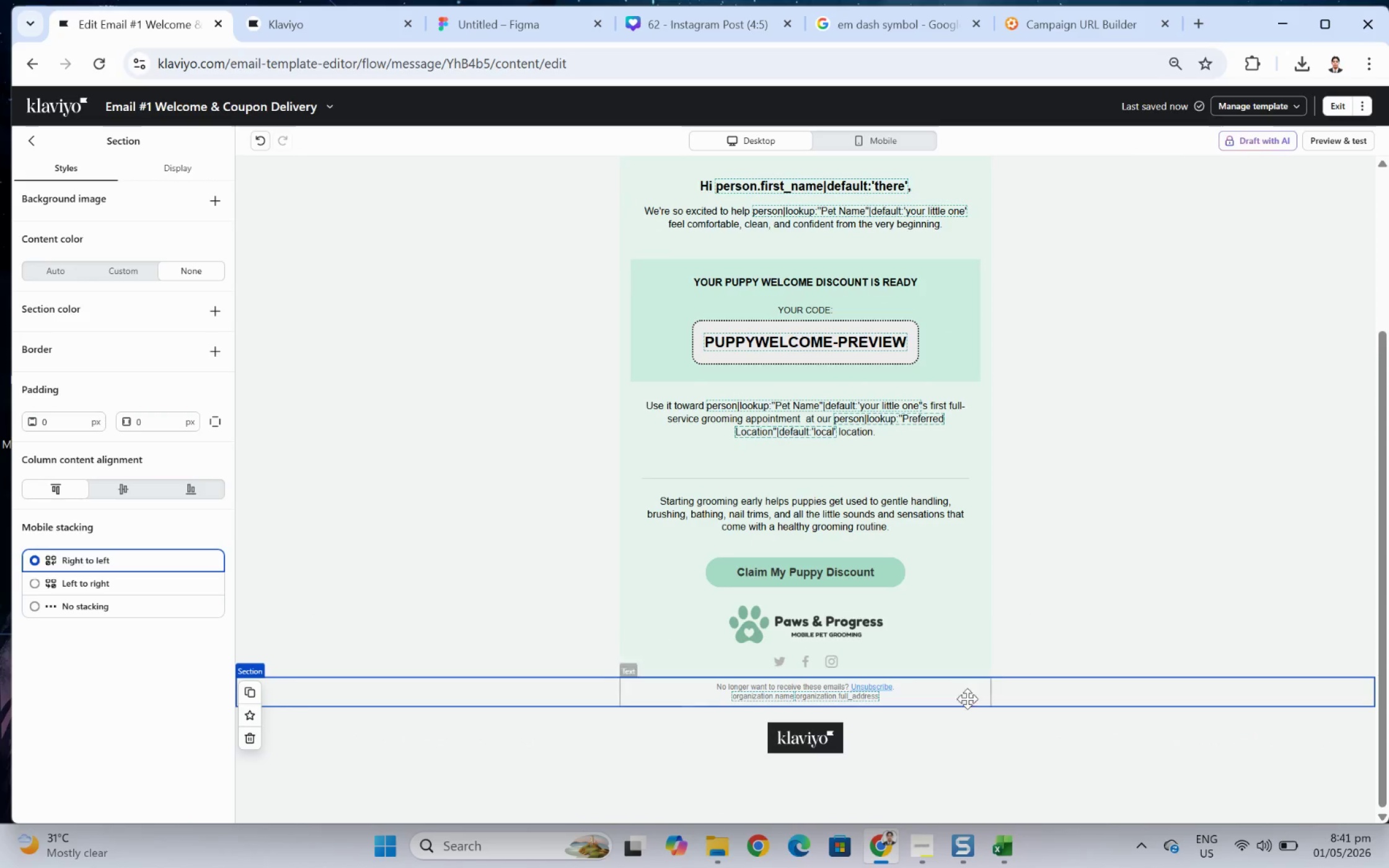 
left_click([1096, 765])
 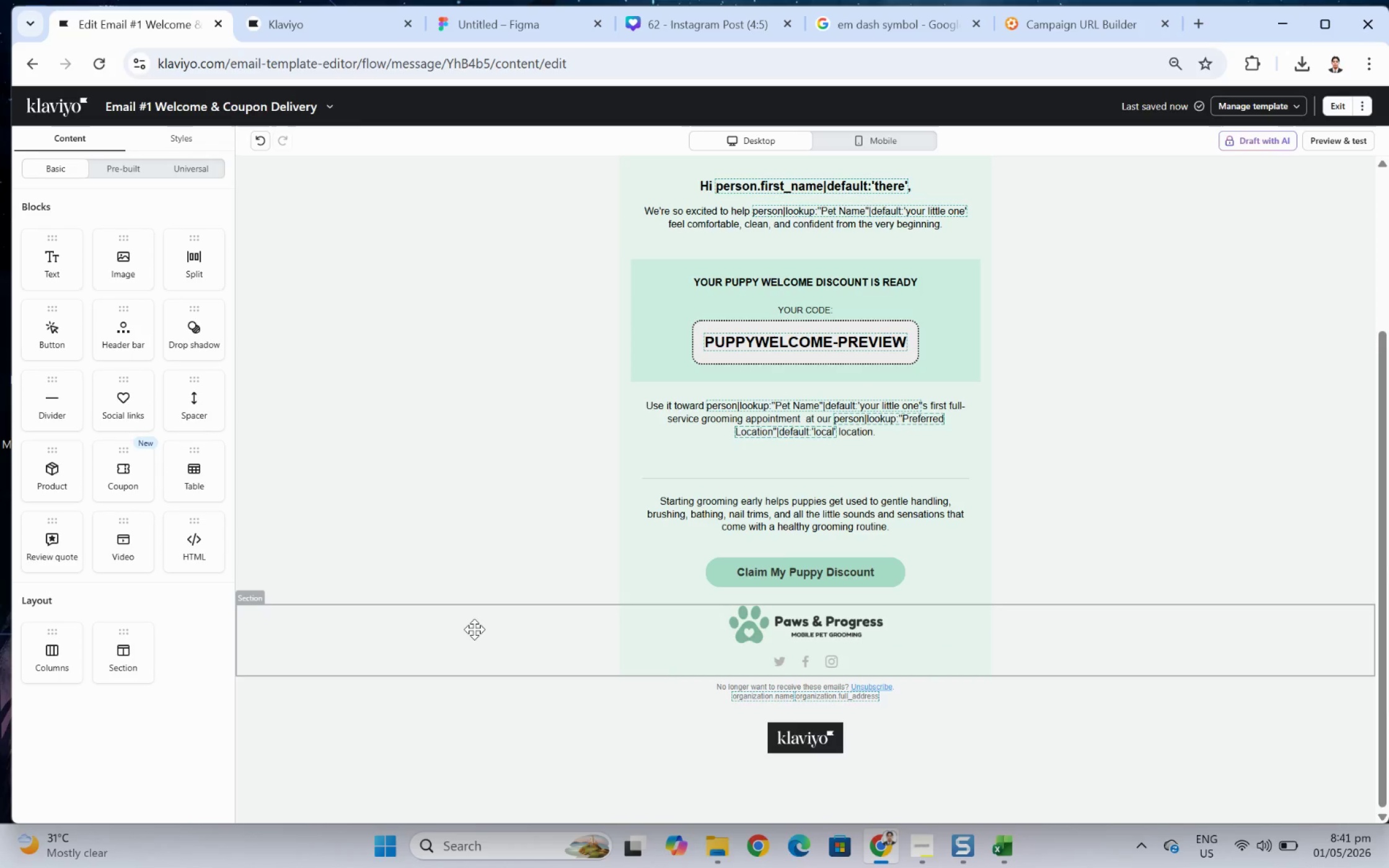 
wait(5.72)
 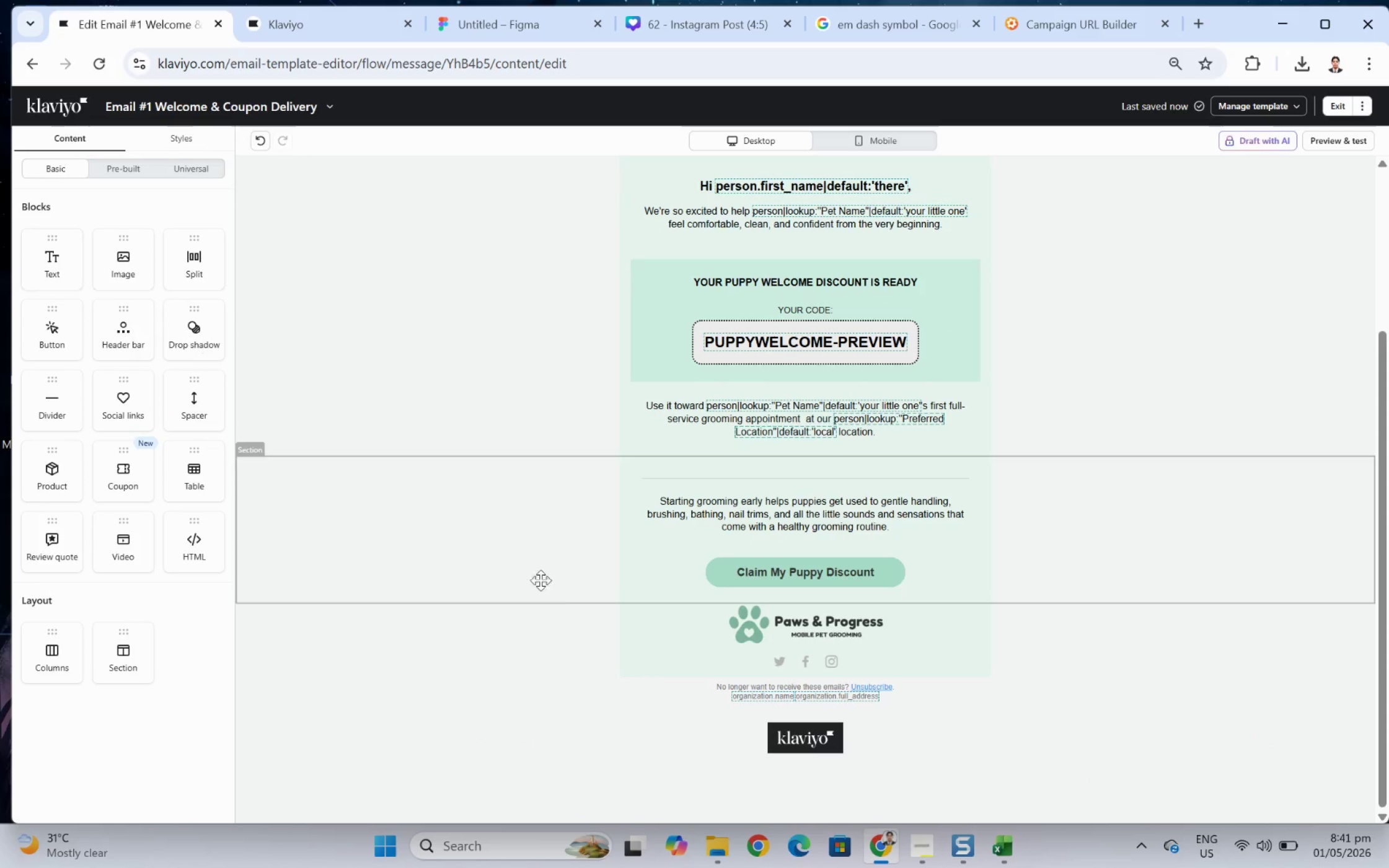 
left_click([474, 629])
 